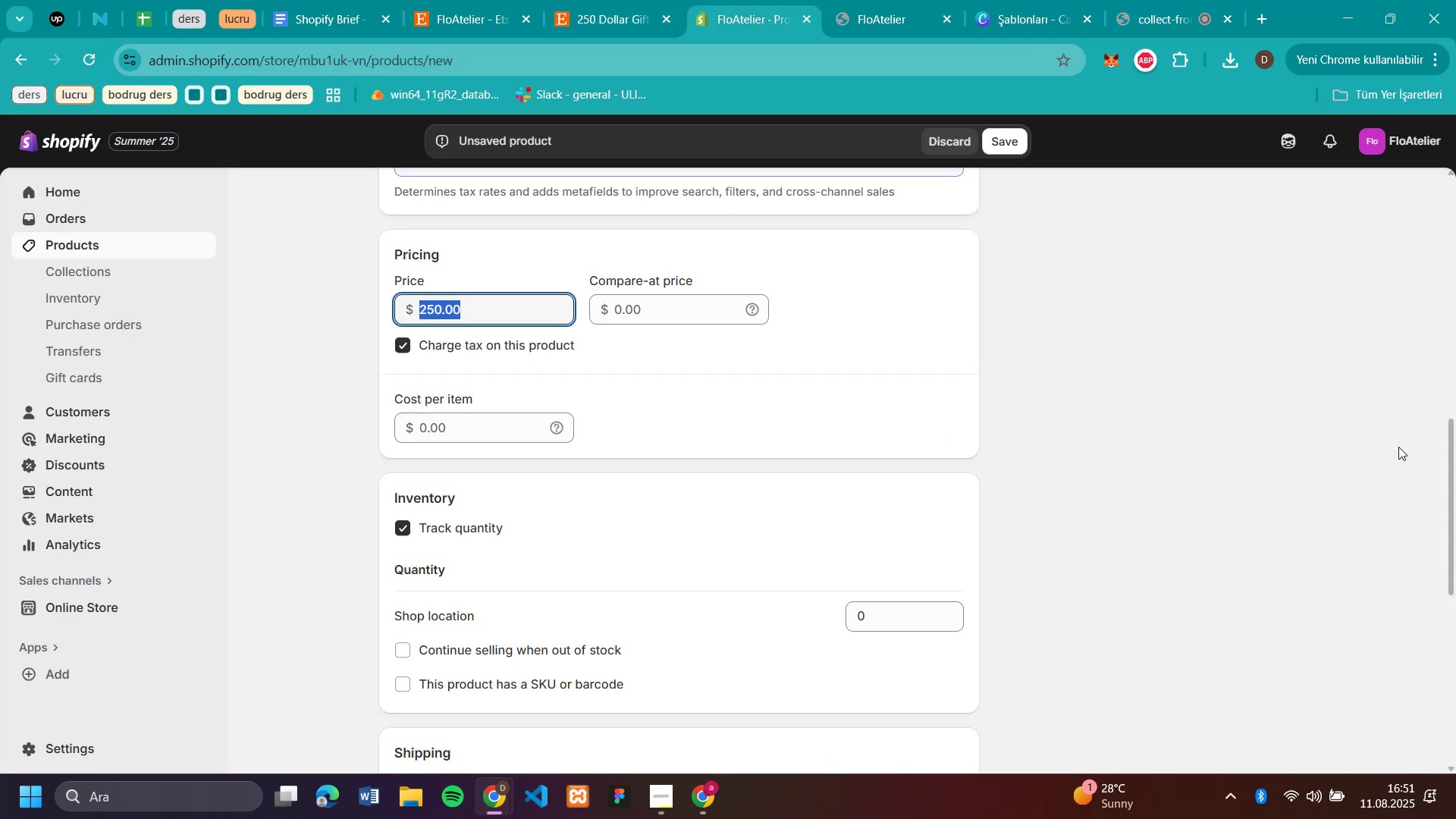 
scroll: coordinate [1348, 418], scroll_direction: up, amount: 3.0
 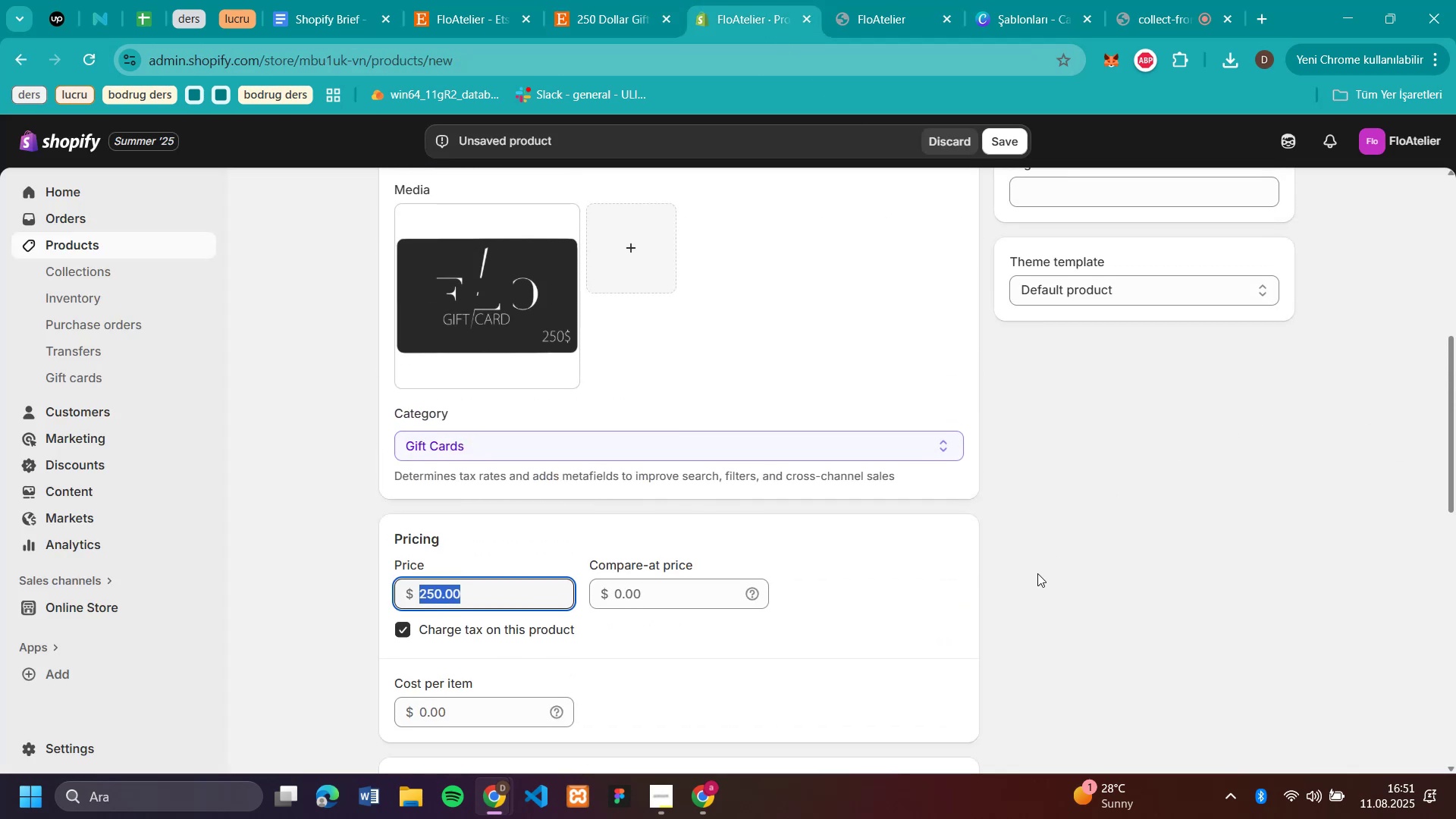 
left_click([1033, 584])
 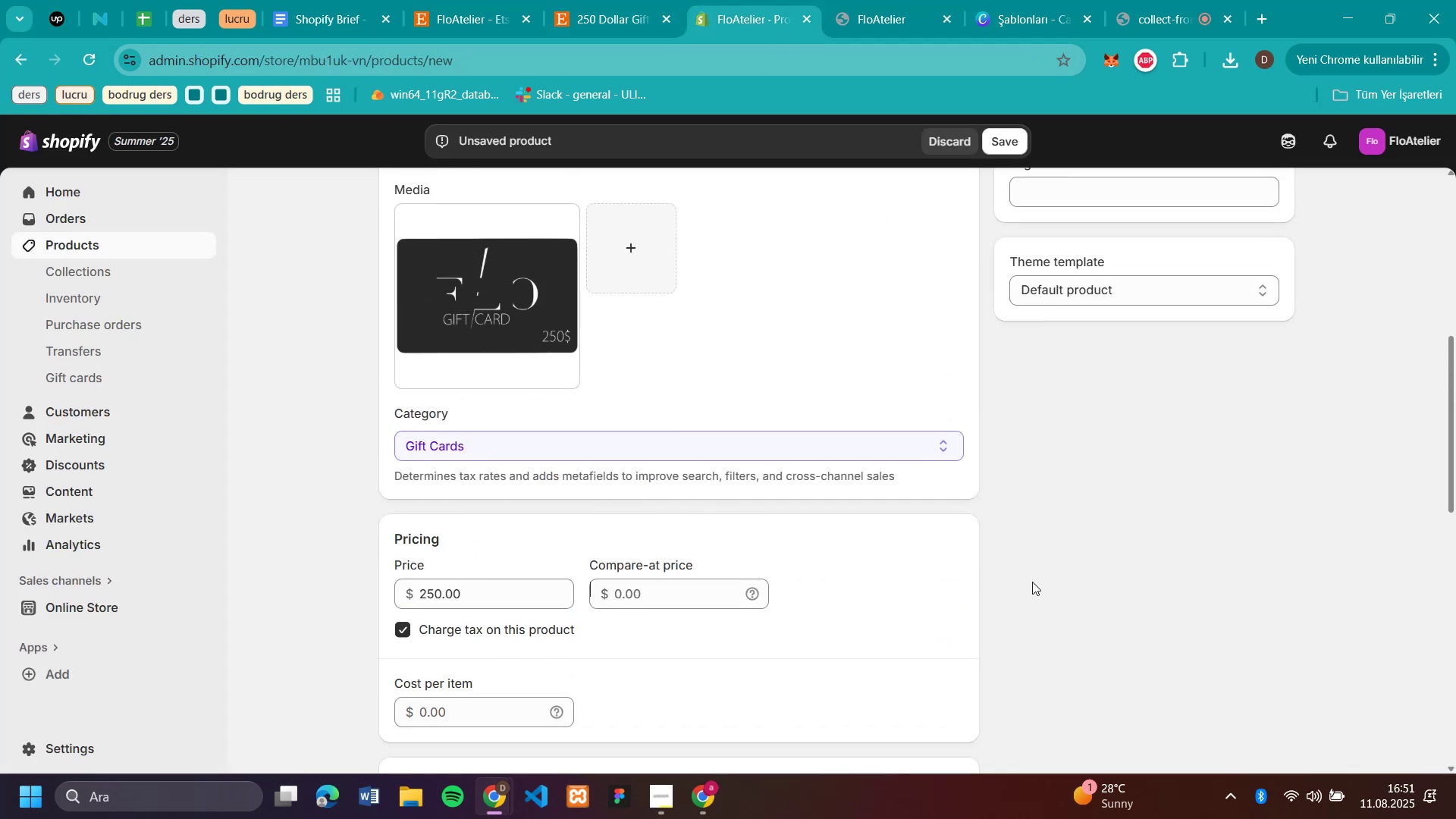 
scroll: coordinate [1064, 557], scroll_direction: up, amount: 9.0
 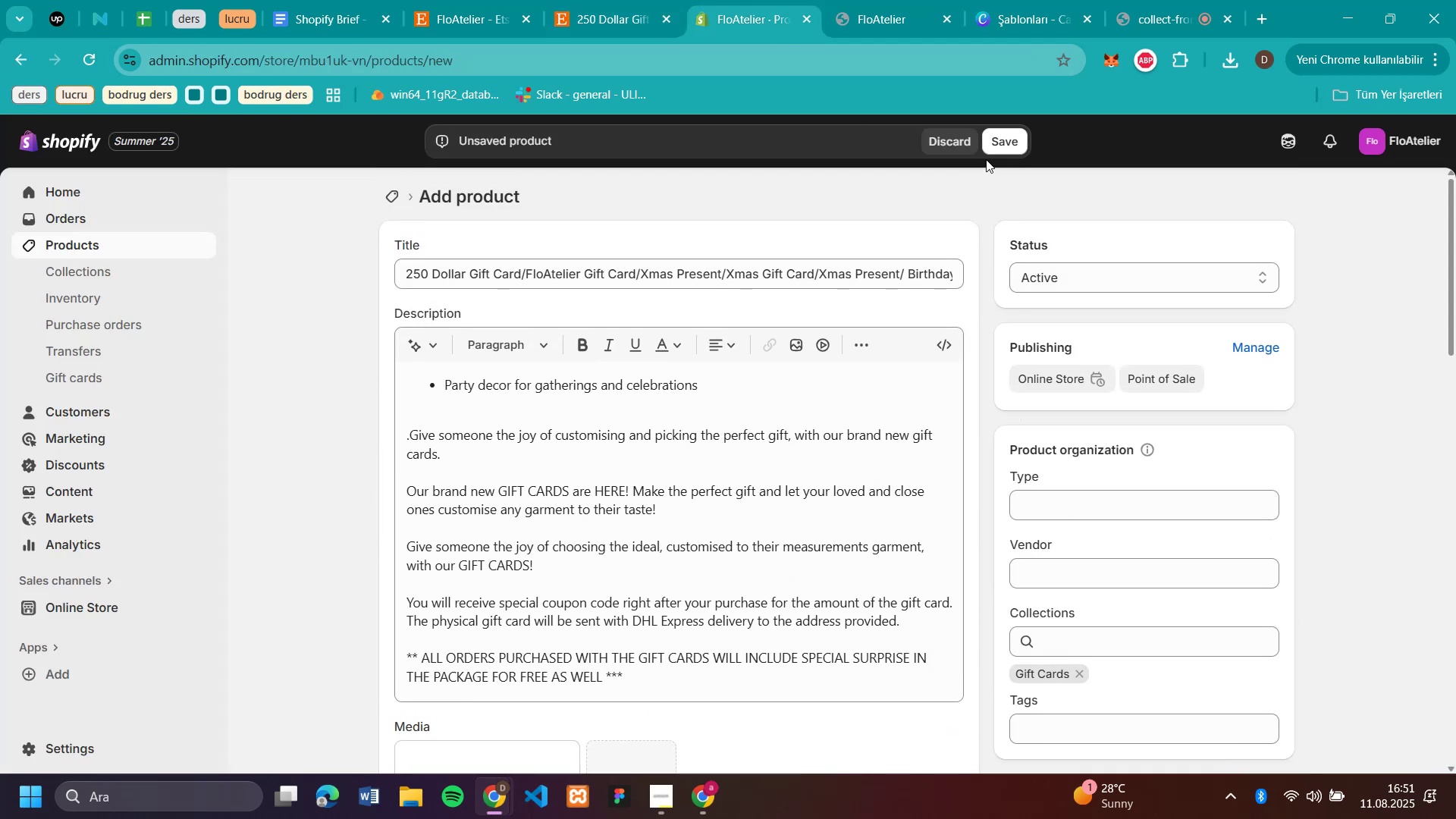 
left_click([1010, 144])
 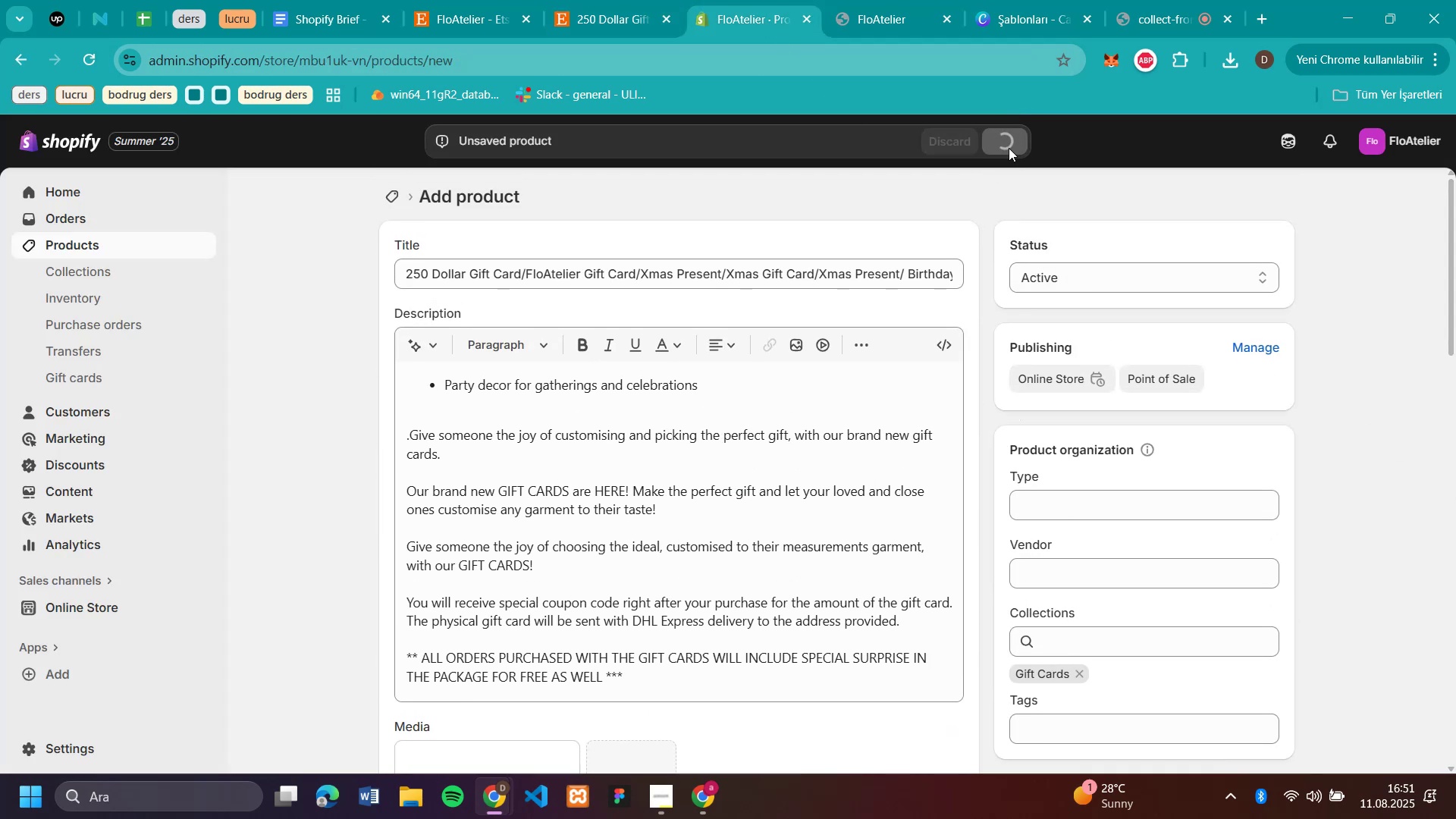 
scroll: coordinate [629, 651], scroll_direction: down, amount: 1.0
 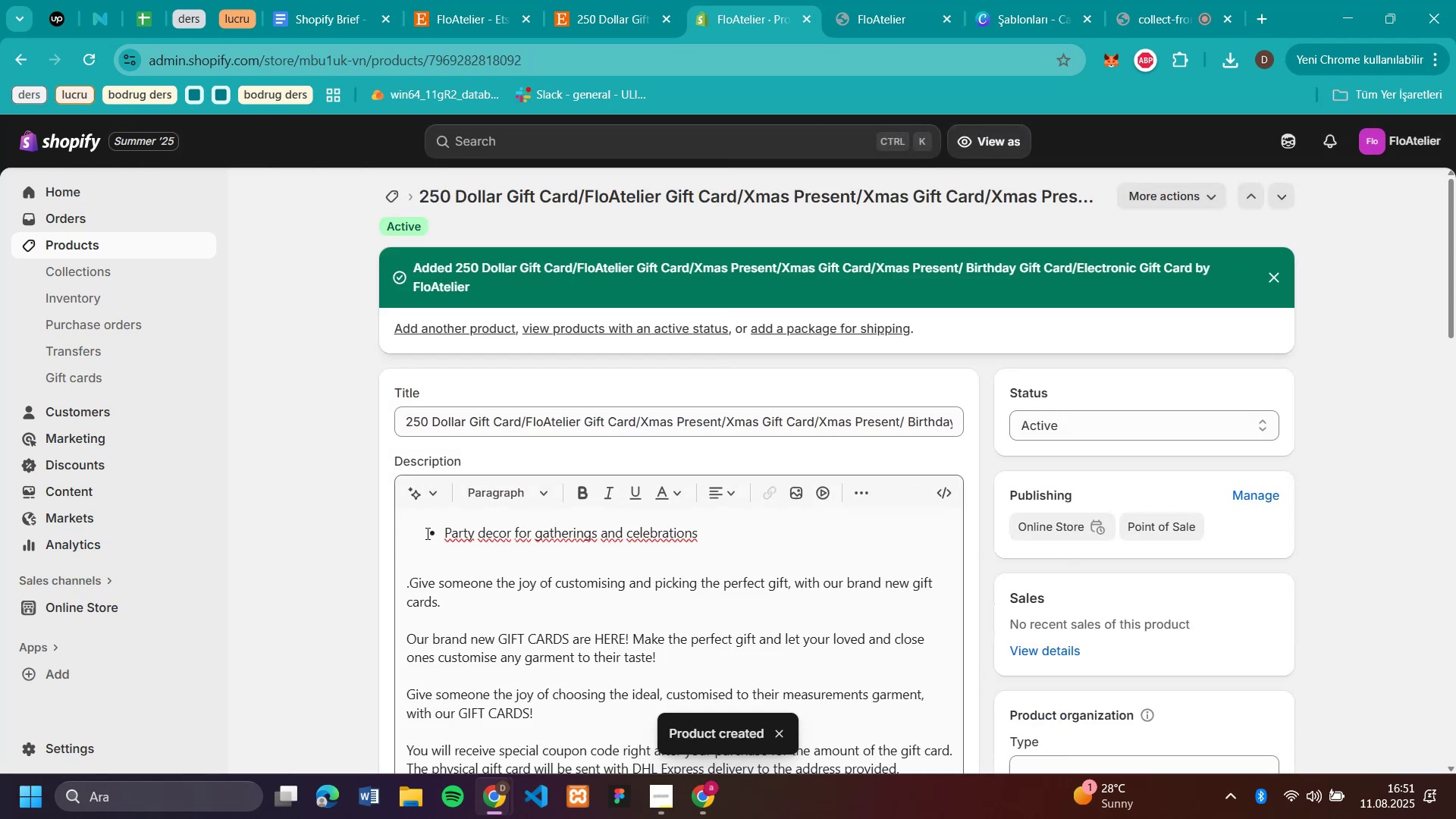 
left_click_drag(start_coordinate=[425, 532], to_coordinate=[758, 483])
 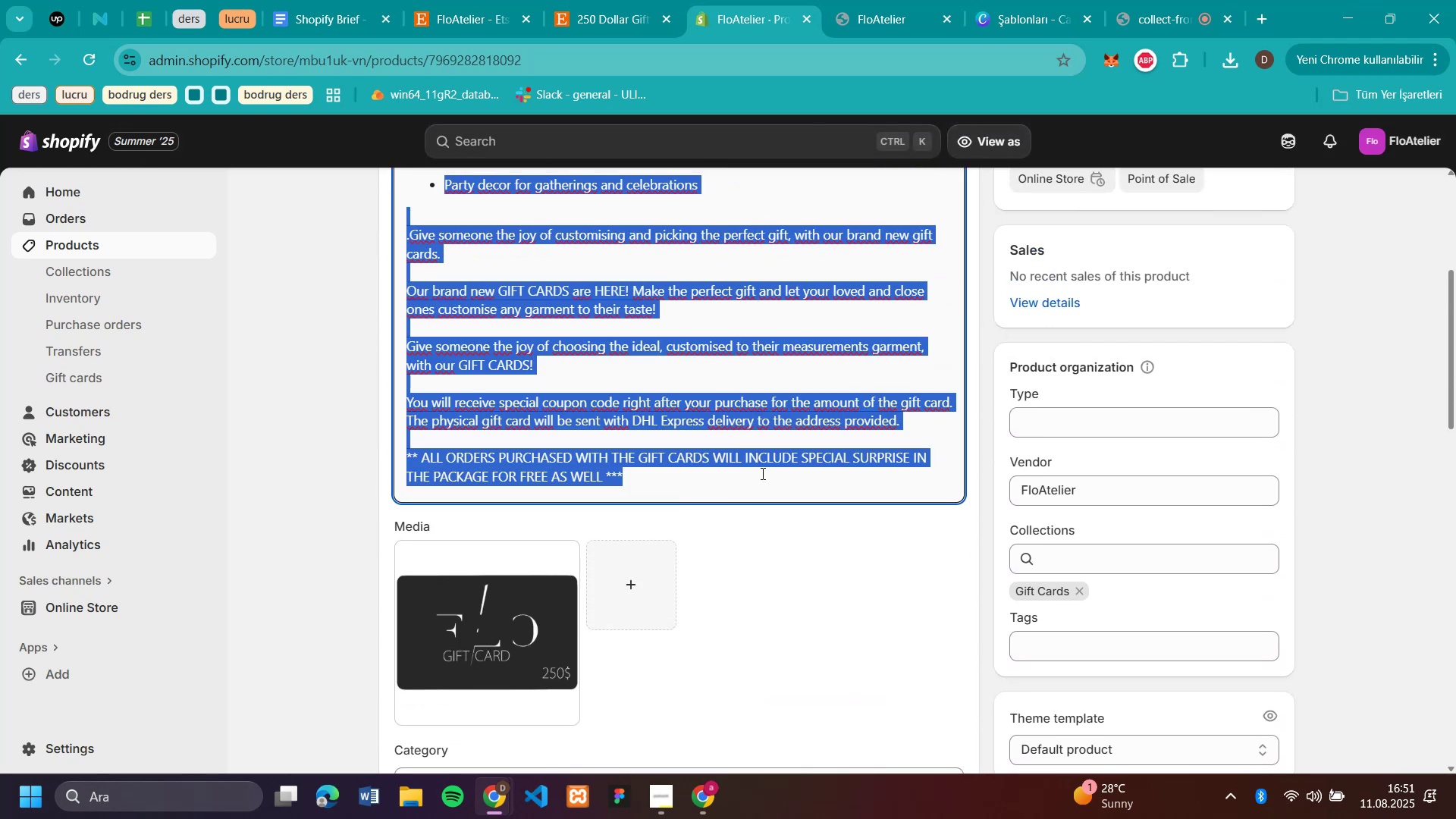 
key(Control+C)
 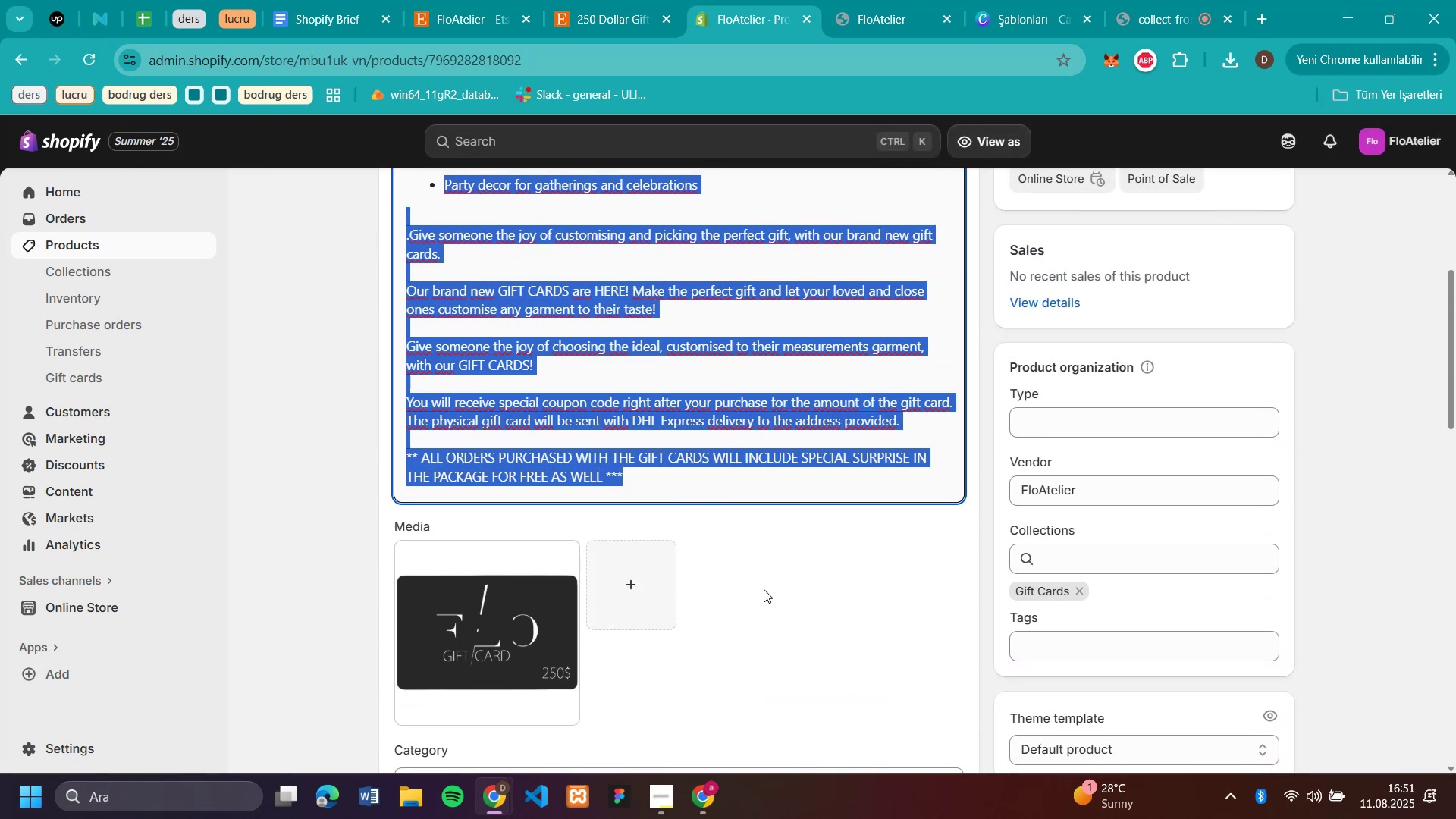 
left_click([765, 595])
 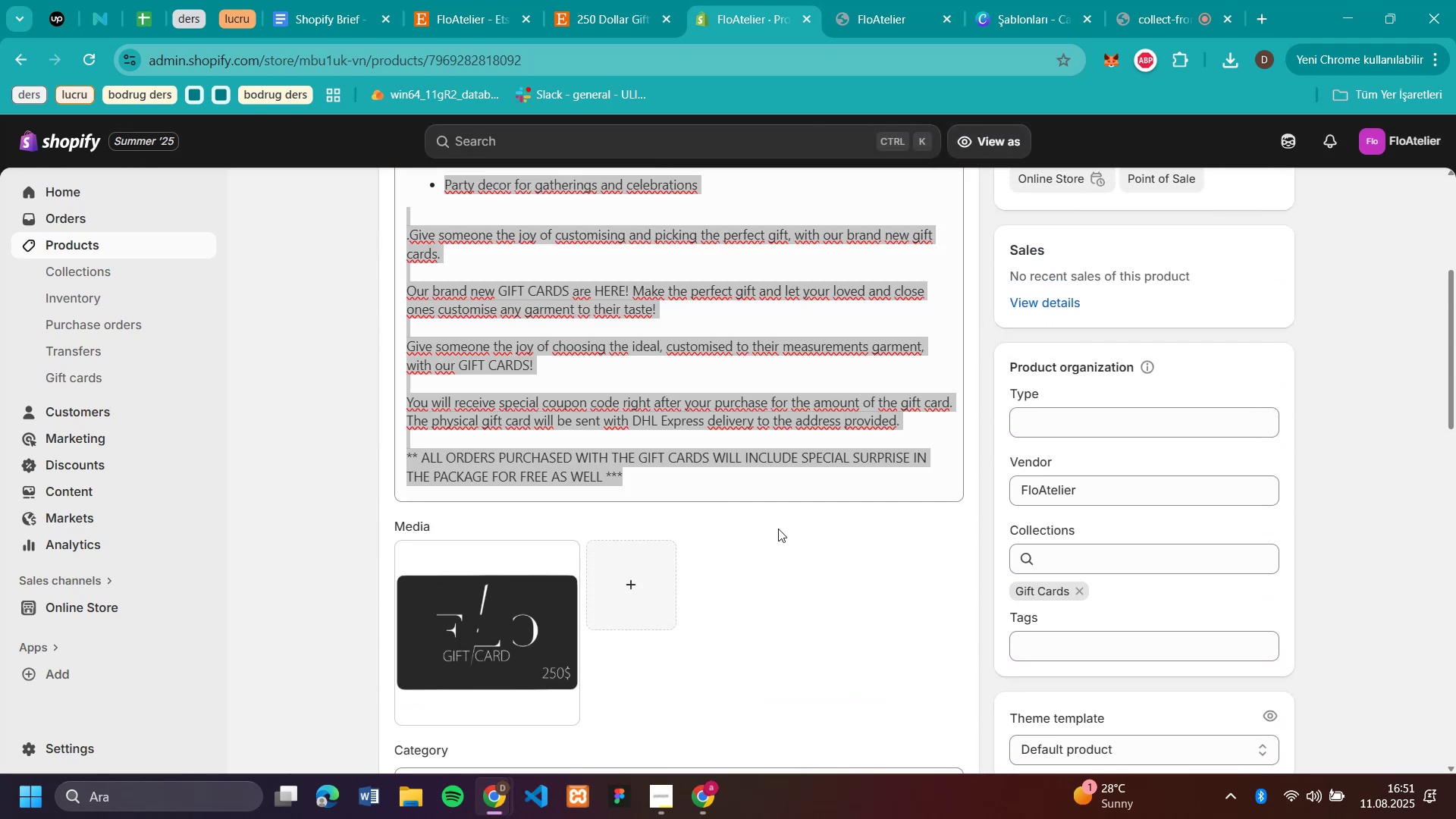 
scroll: coordinate [812, 365], scroll_direction: up, amount: 9.0
 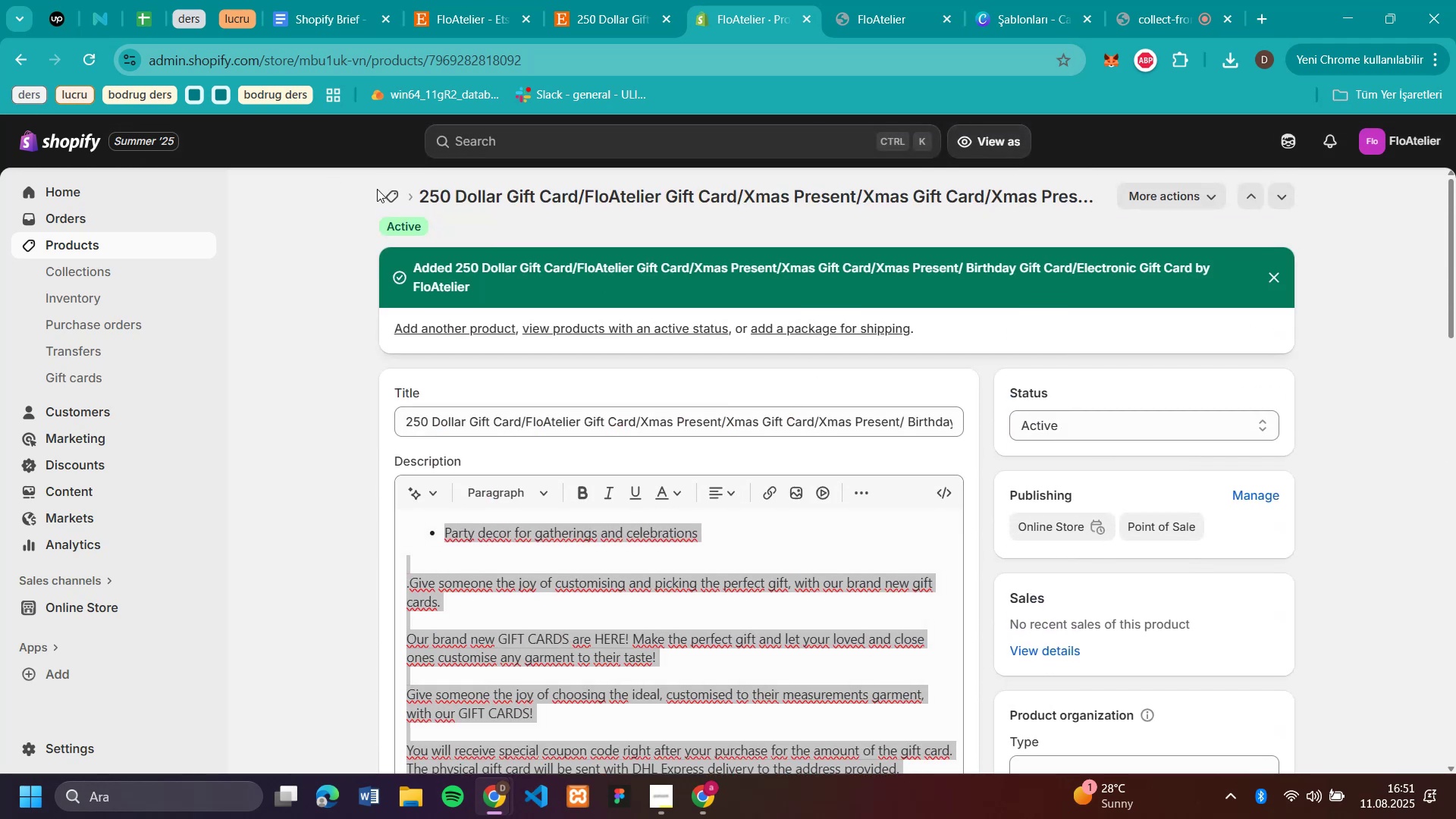 
left_click([384, 196])
 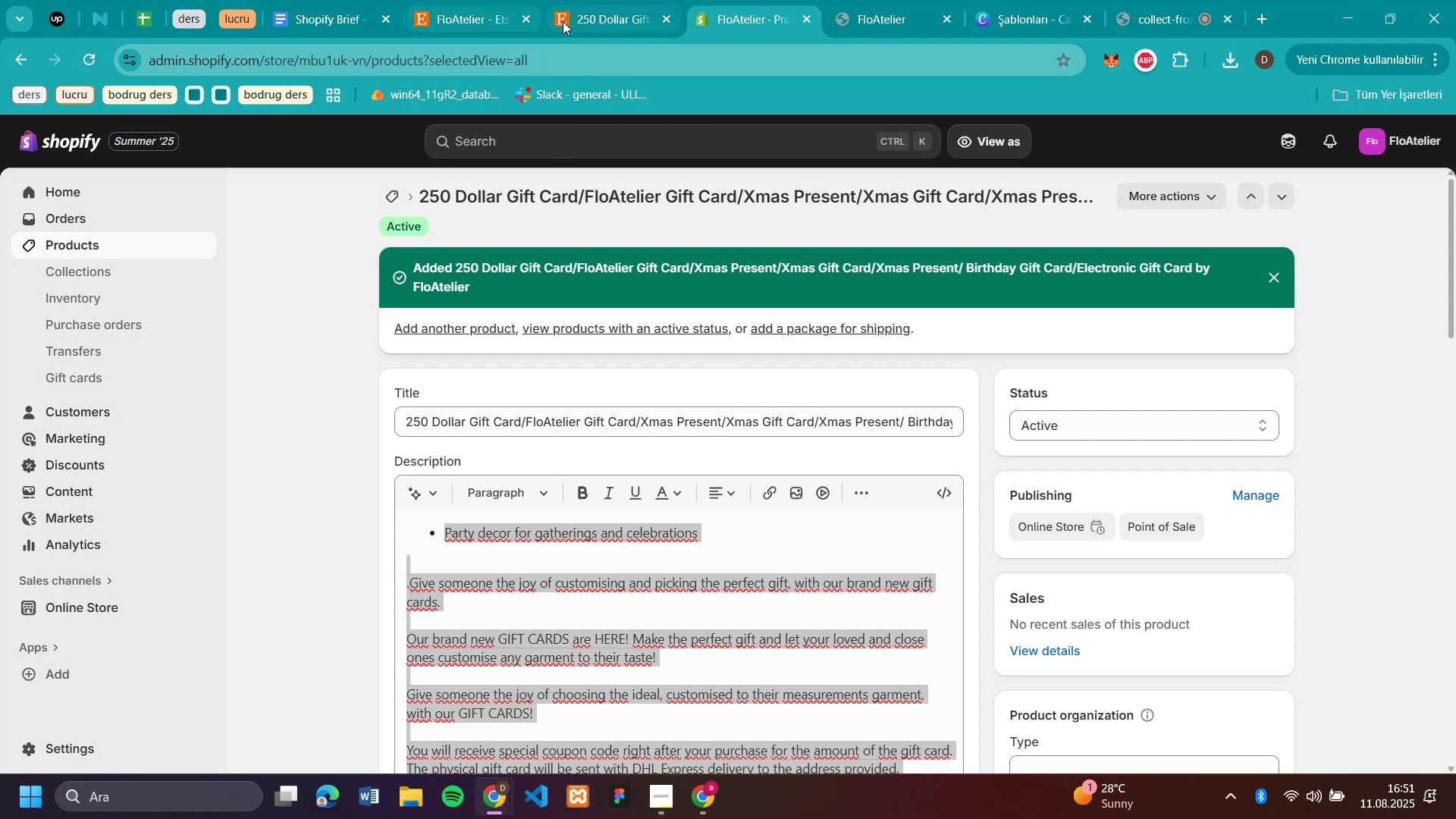 
left_click([588, 14])
 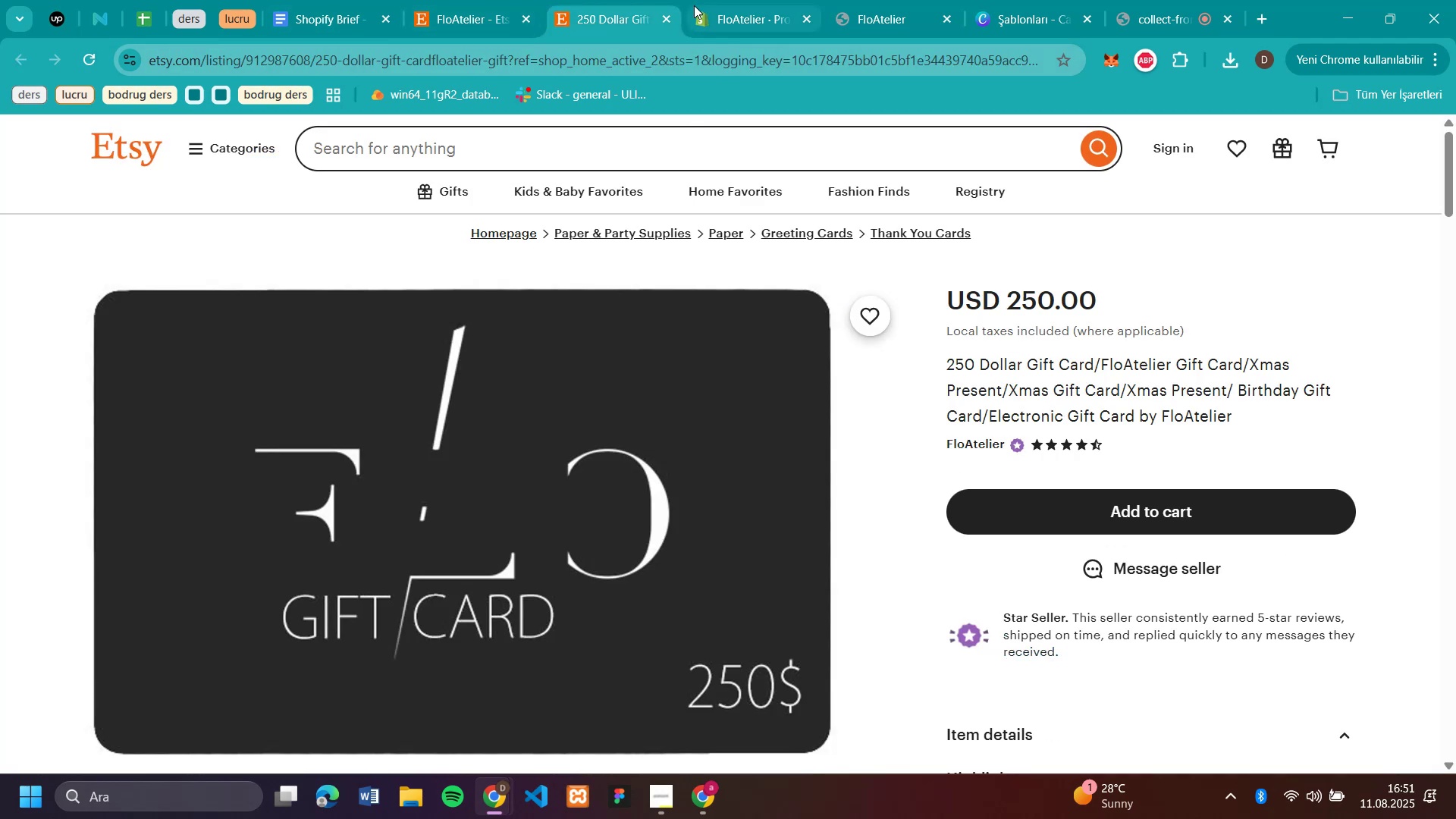 
left_click([665, 17])
 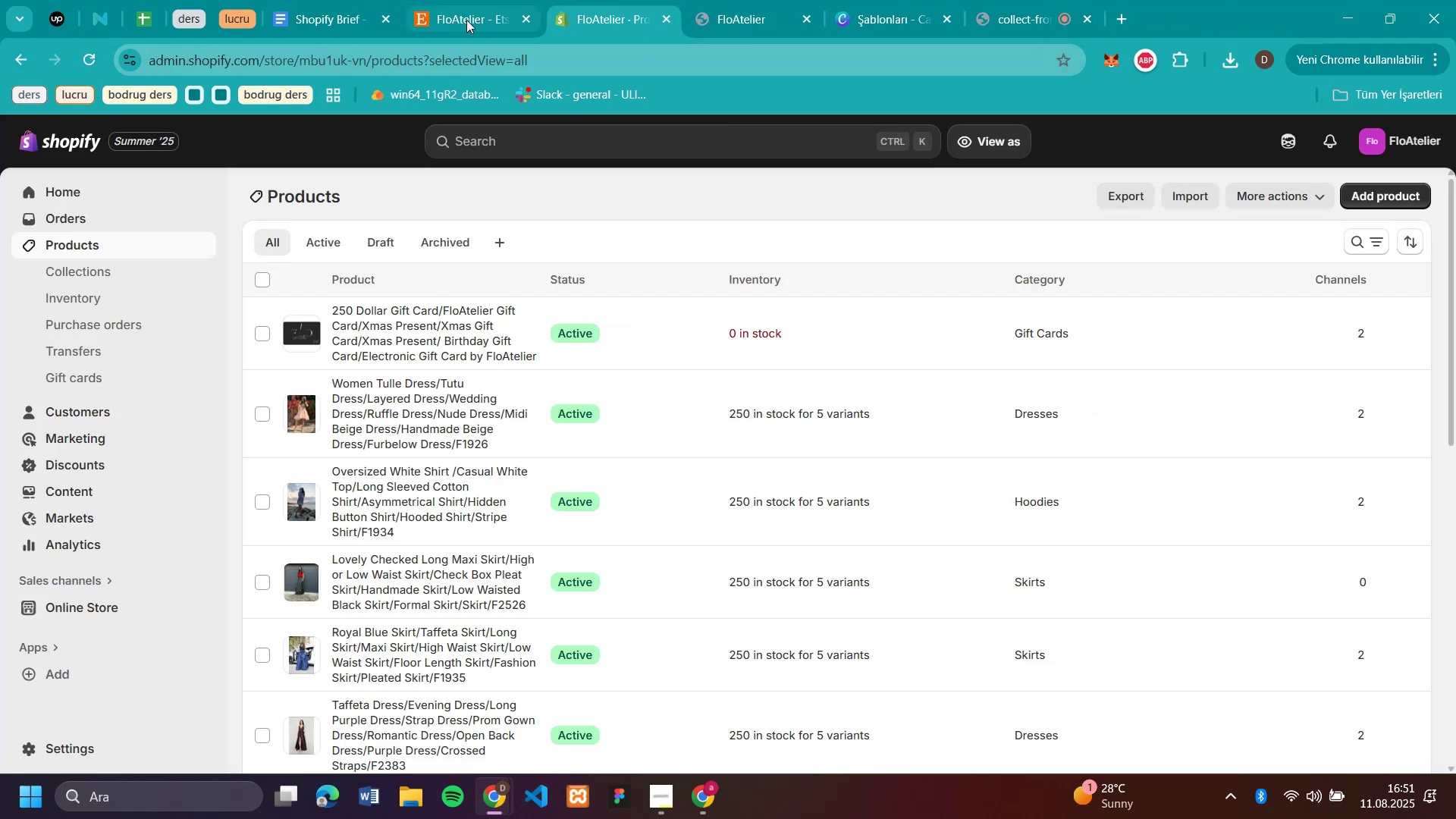 
left_click([460, 20])
 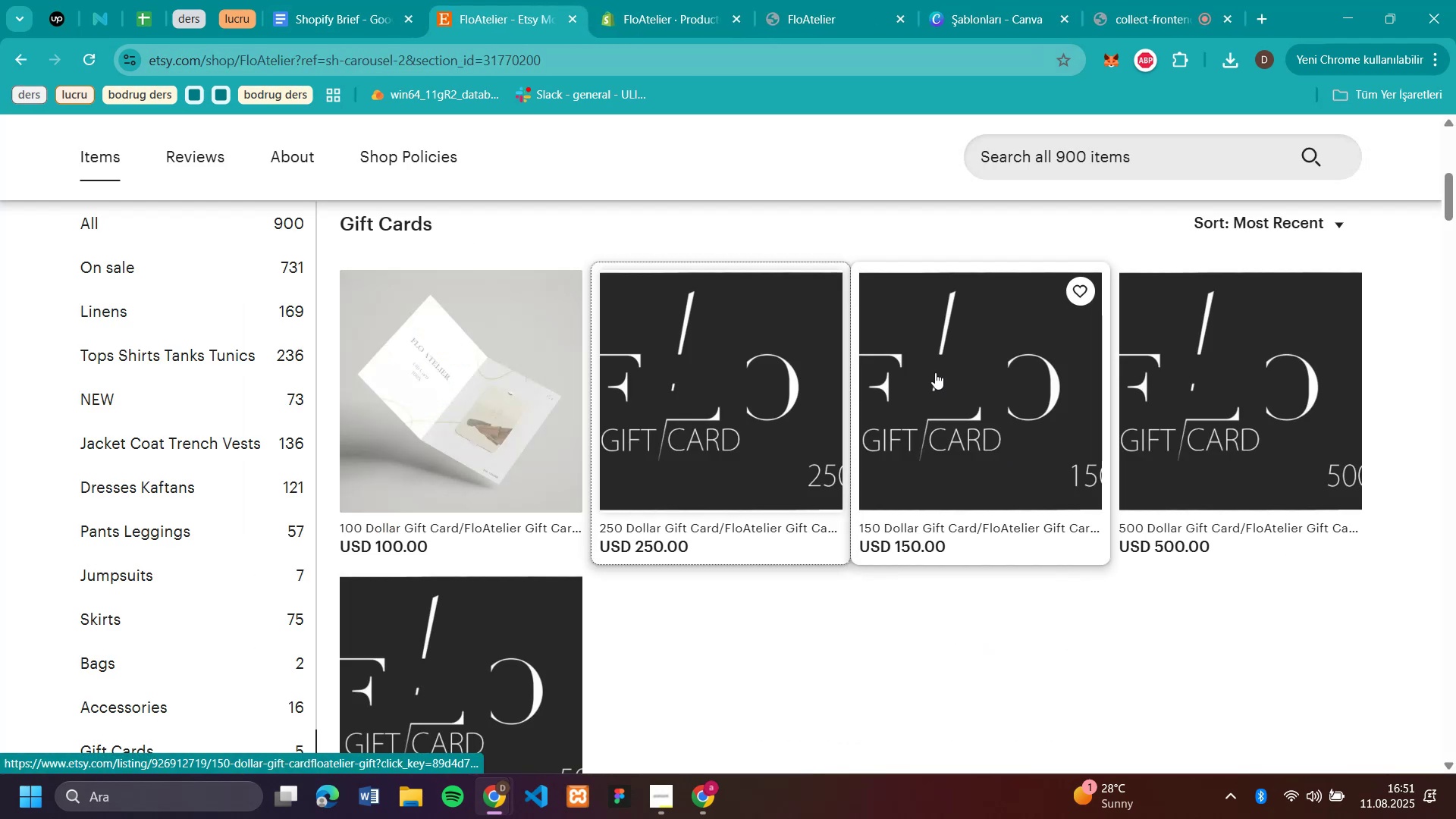 
left_click([934, 371])
 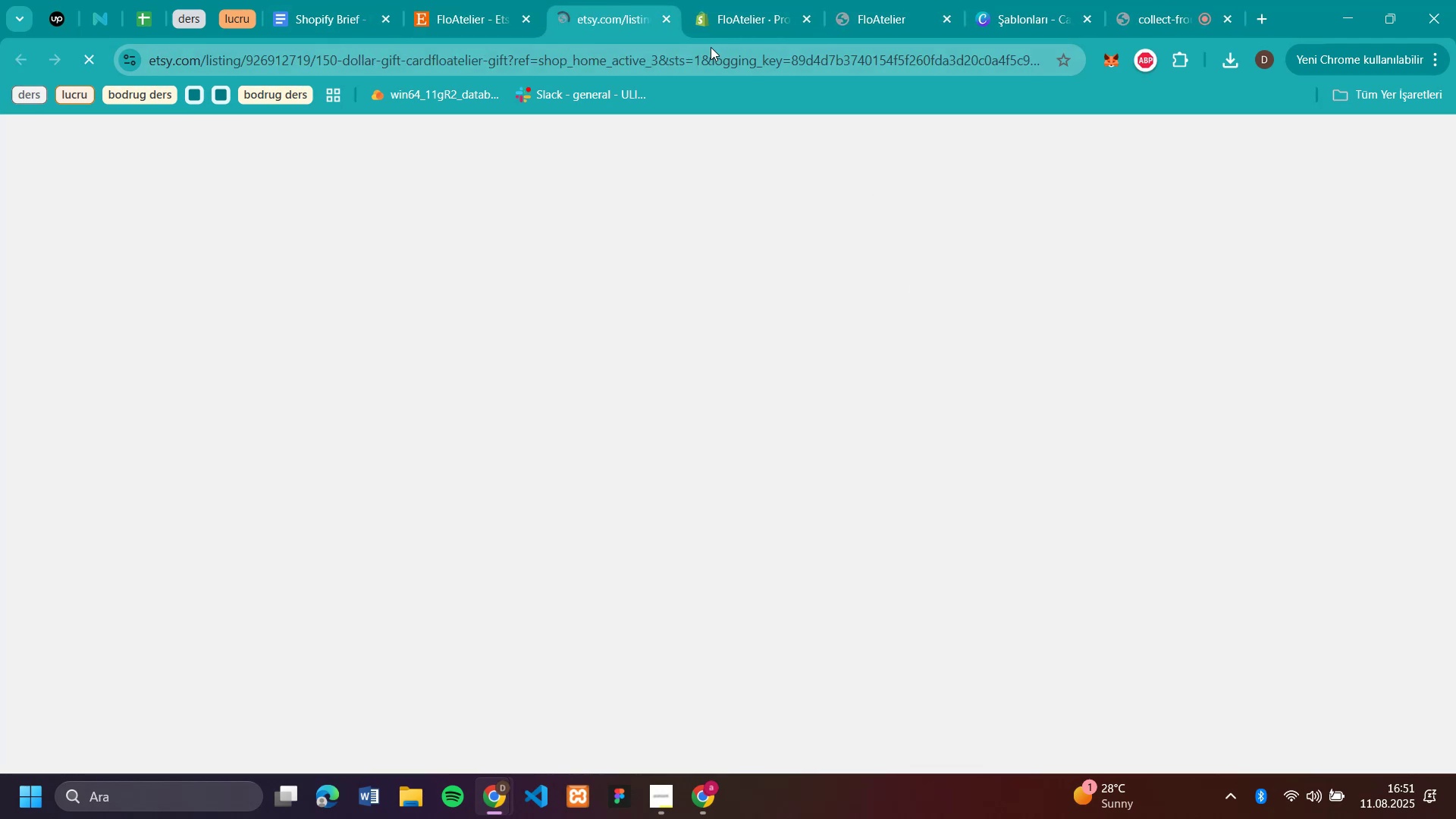 
left_click([713, 18])
 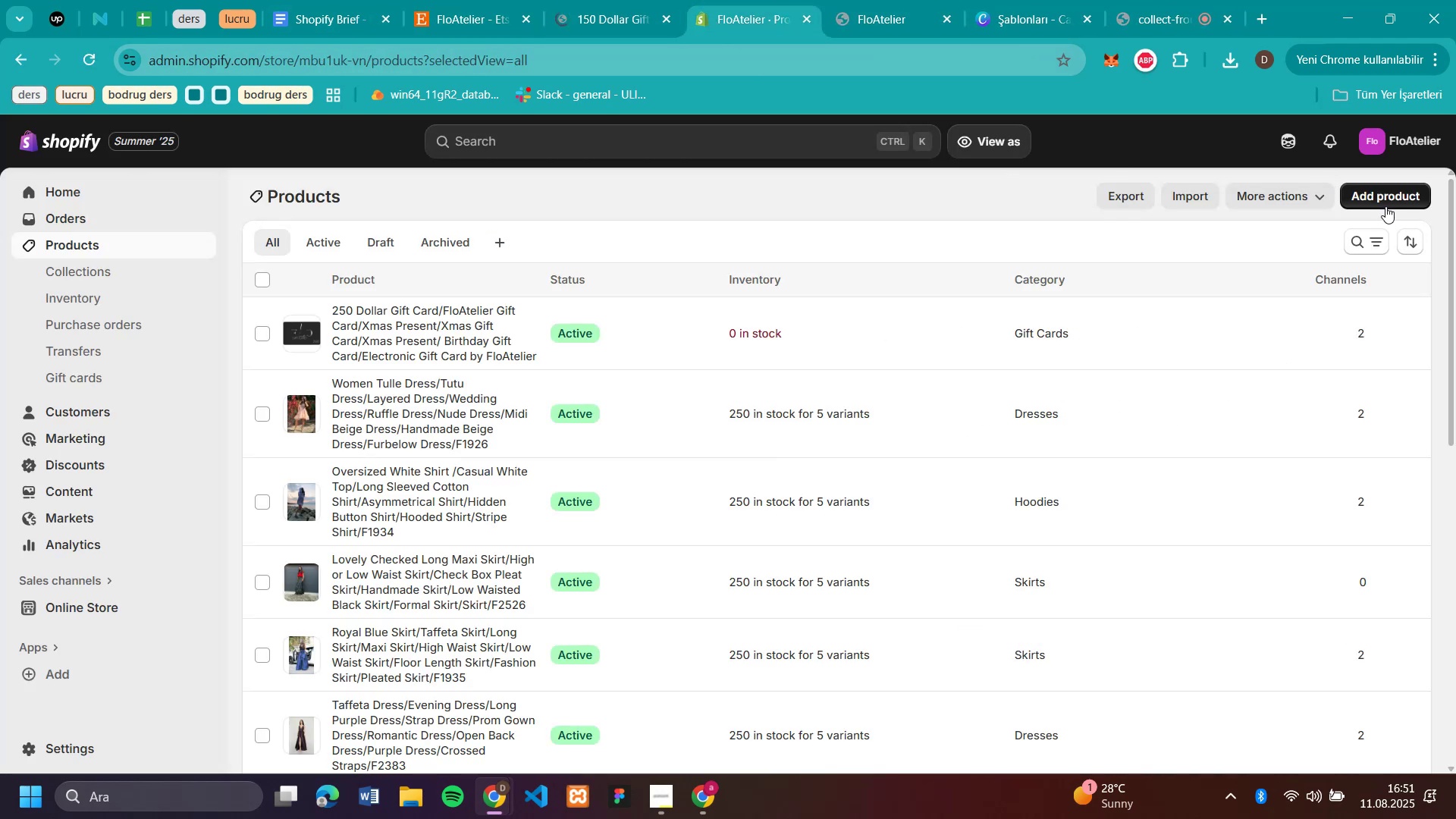 
left_click([1385, 204])
 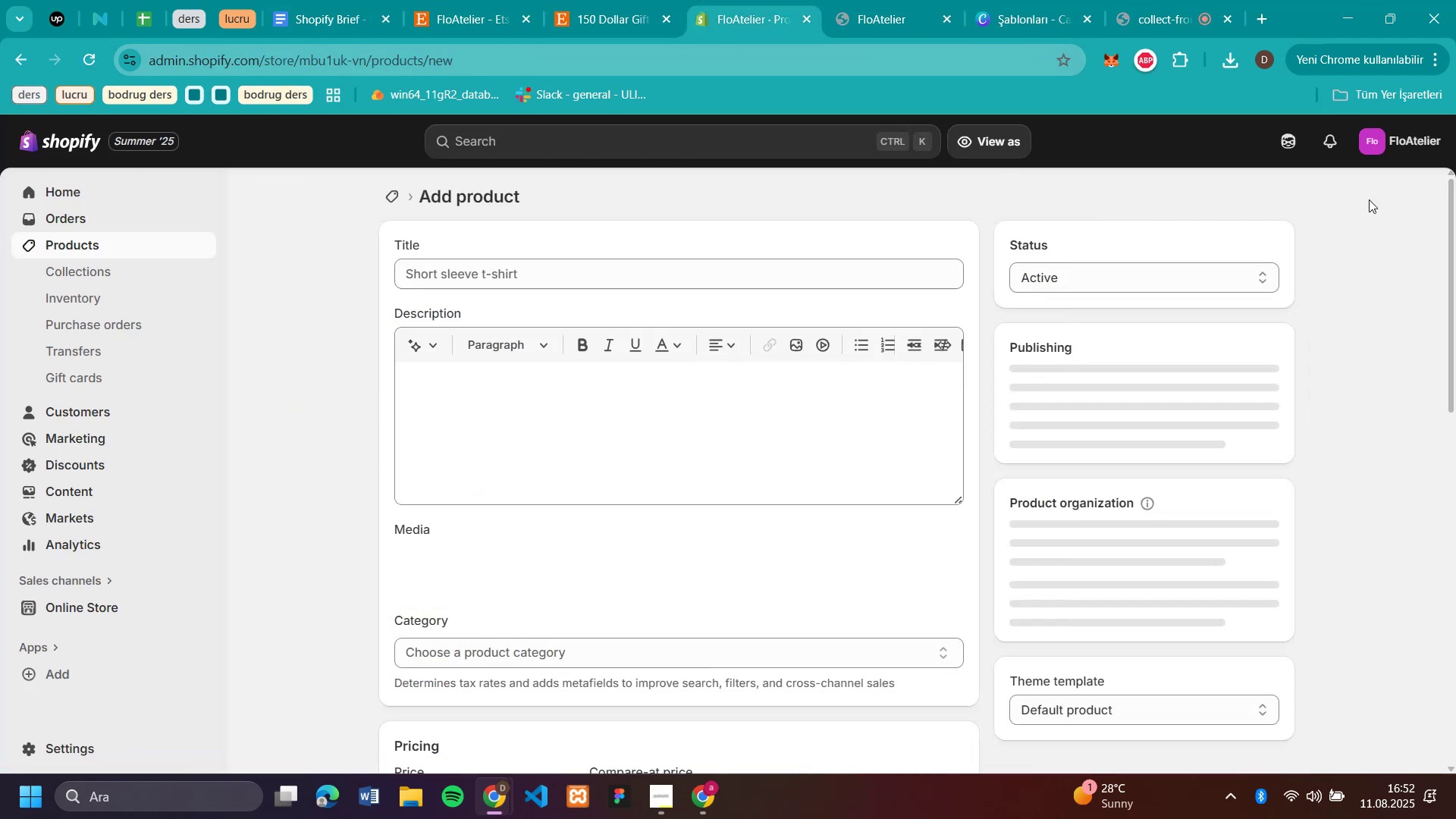 
left_click([701, 394])
 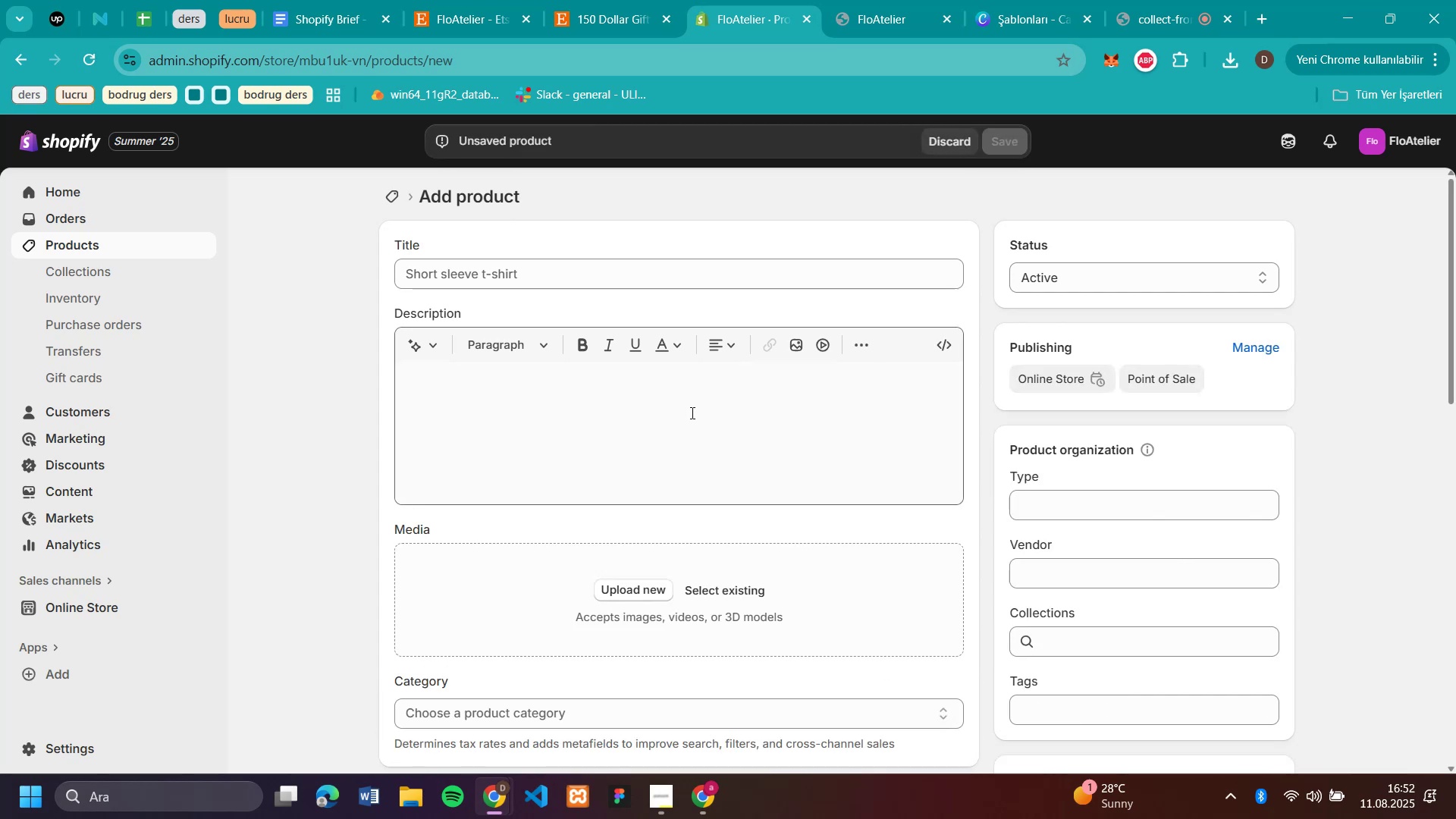 
left_click([689, 414])
 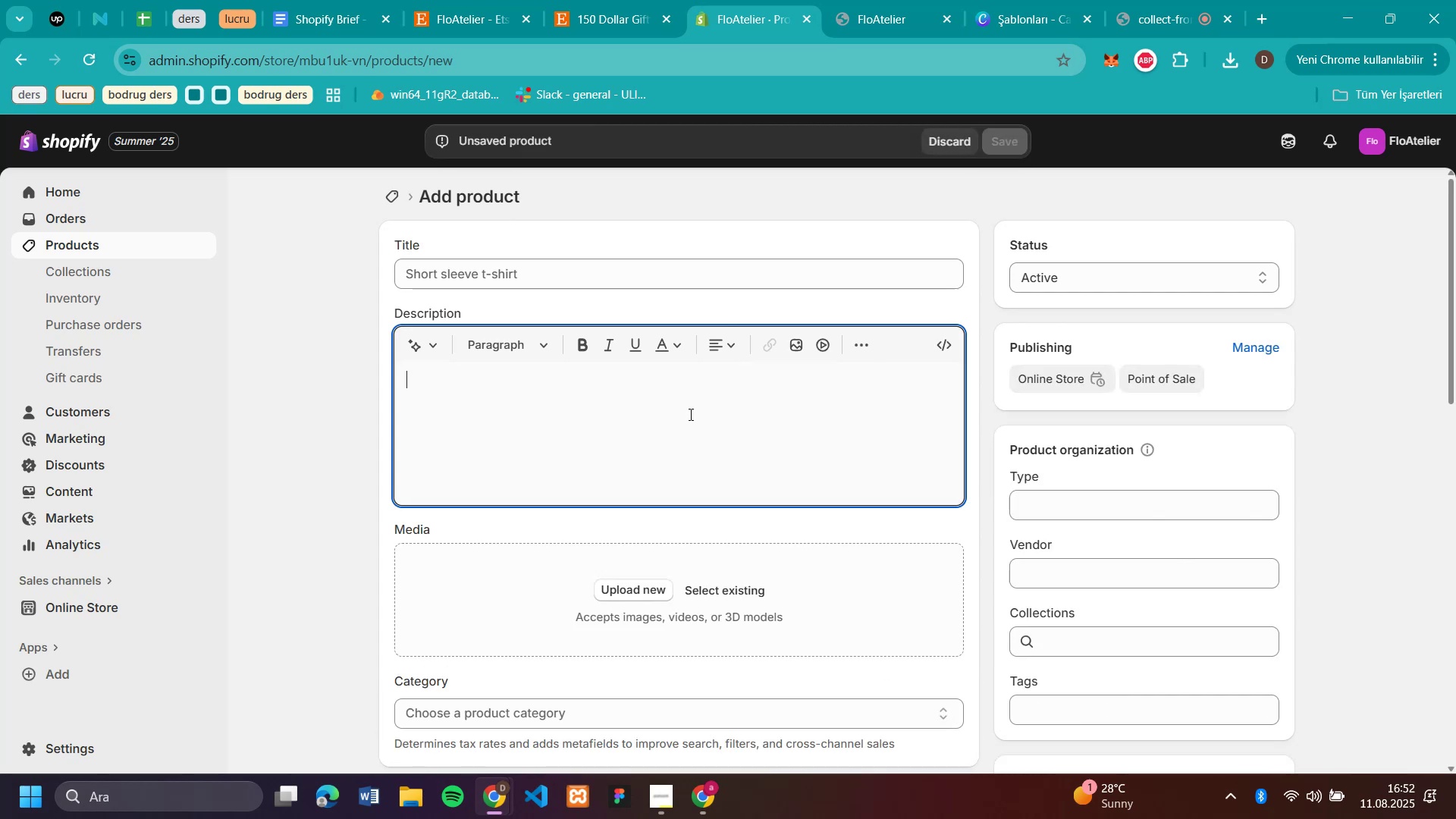 
key(Control+V)
 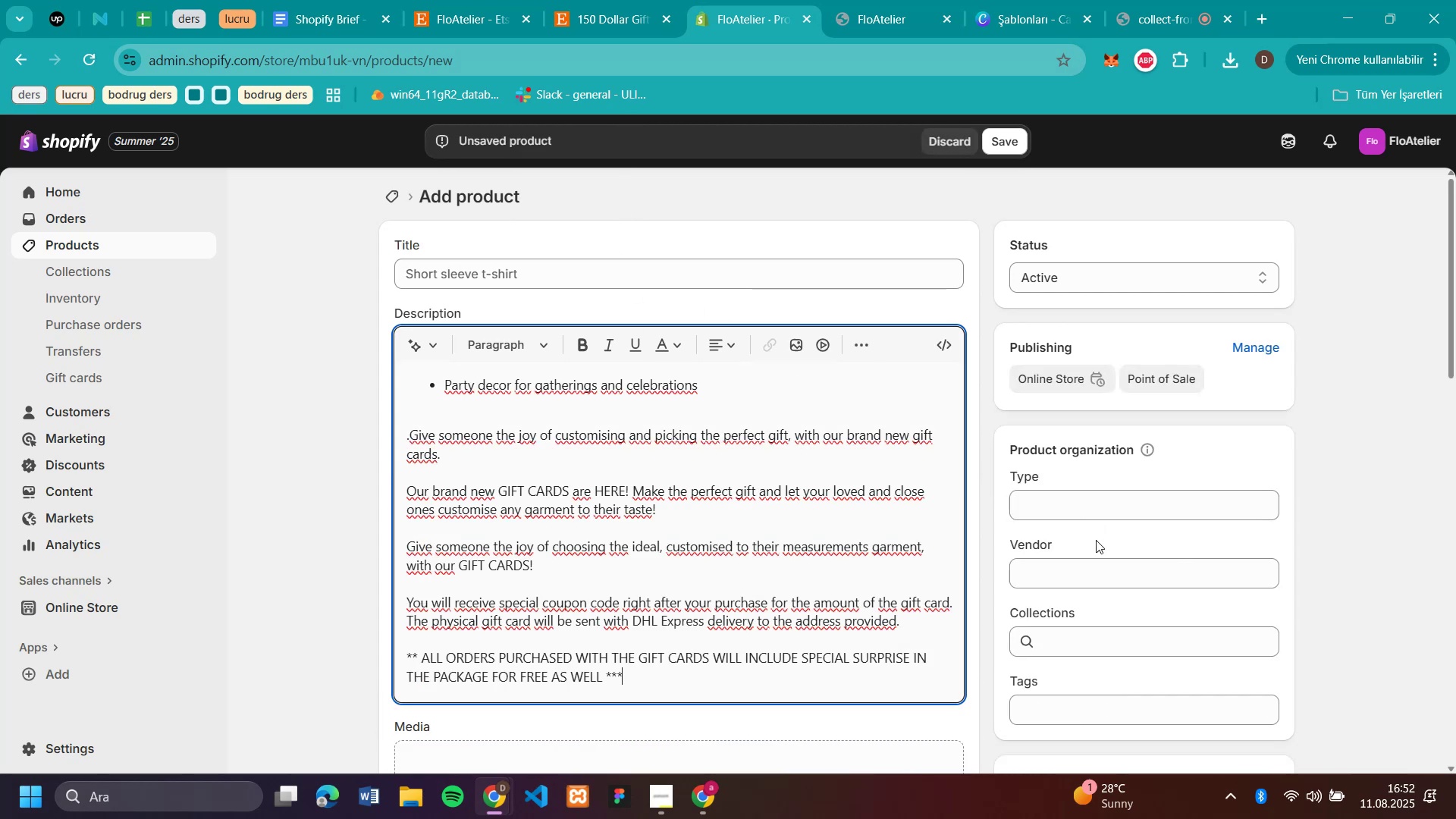 
left_click([1090, 642])
 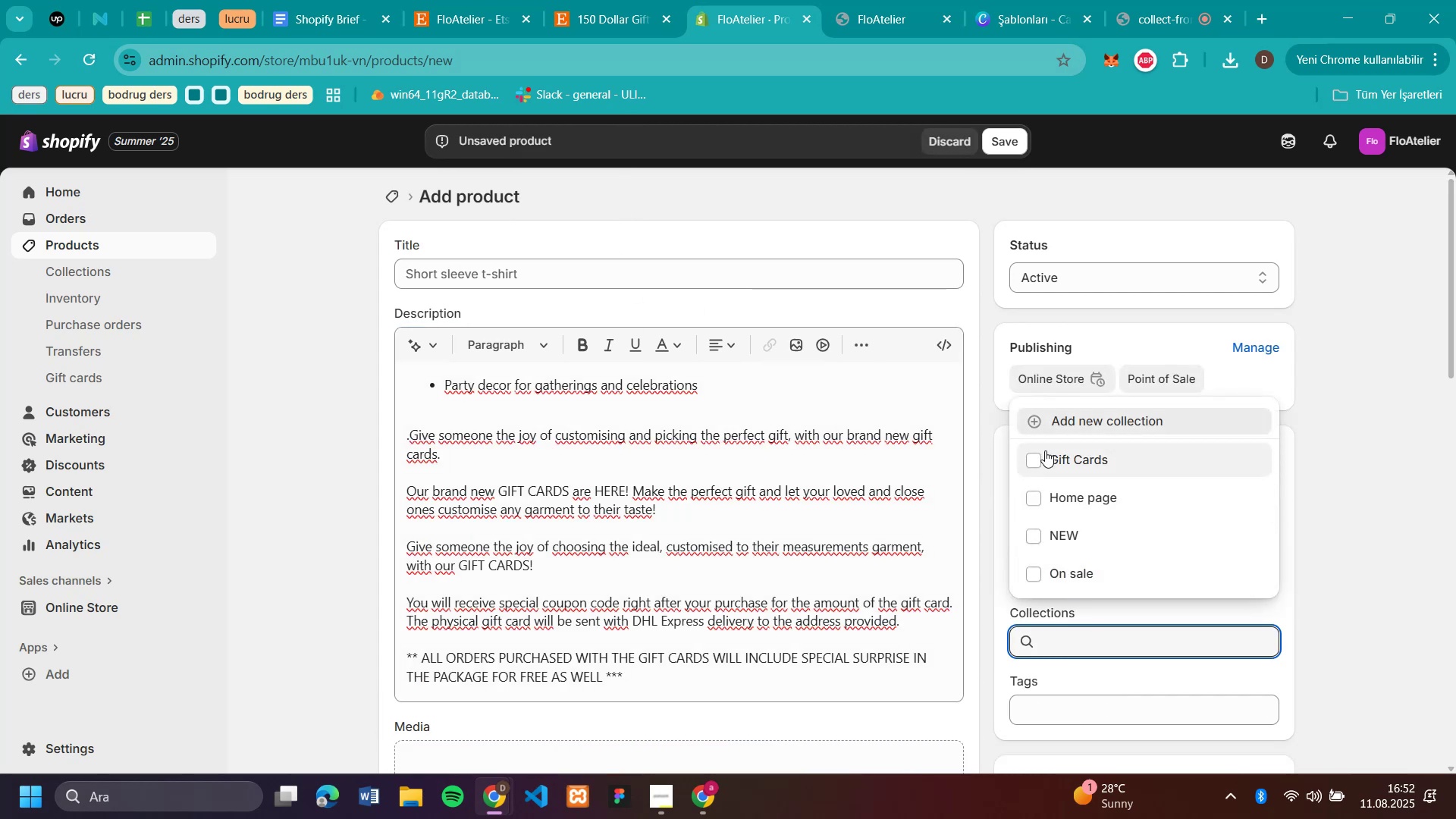 
left_click([1045, 461])
 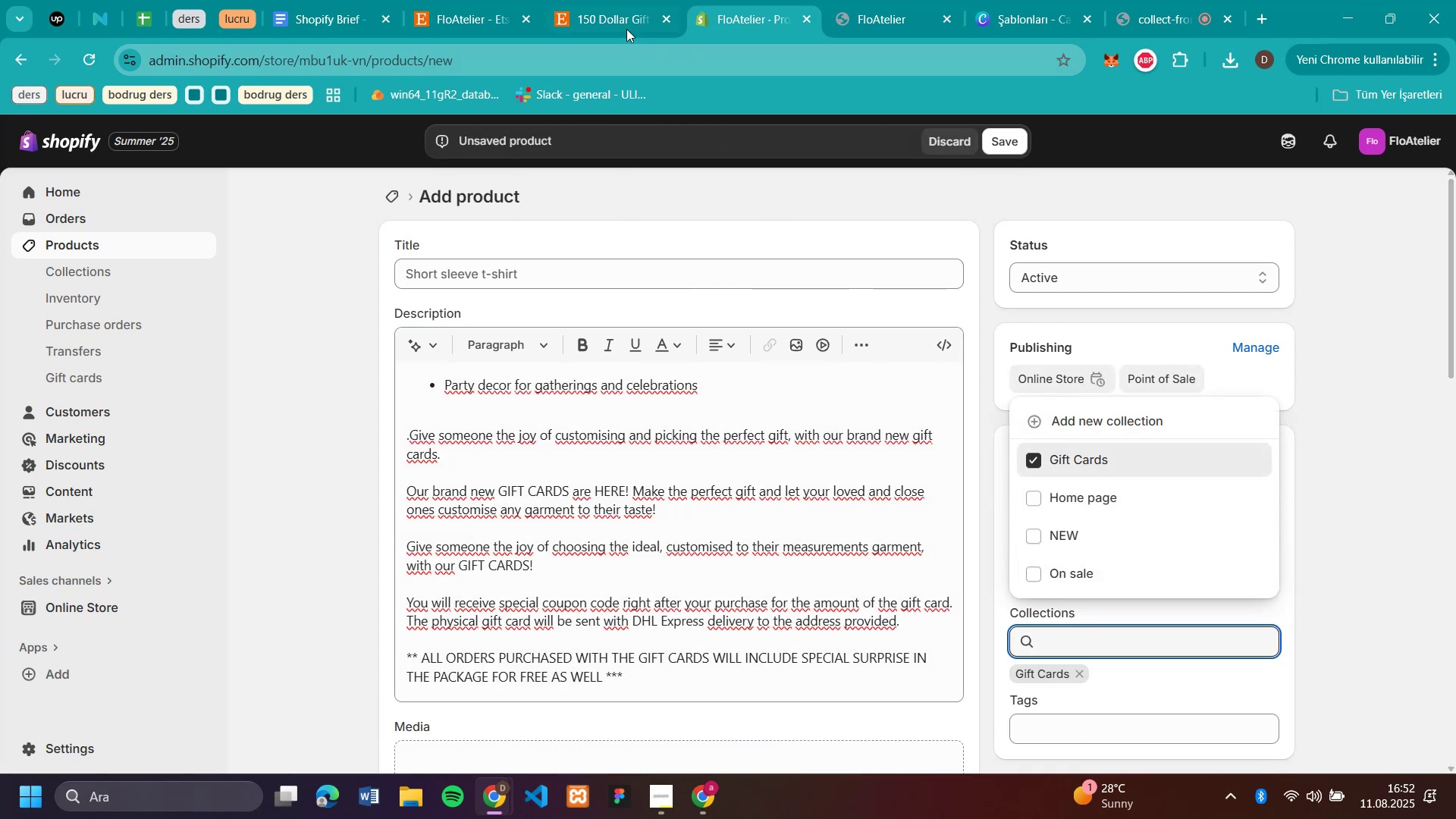 
left_click([615, 25])
 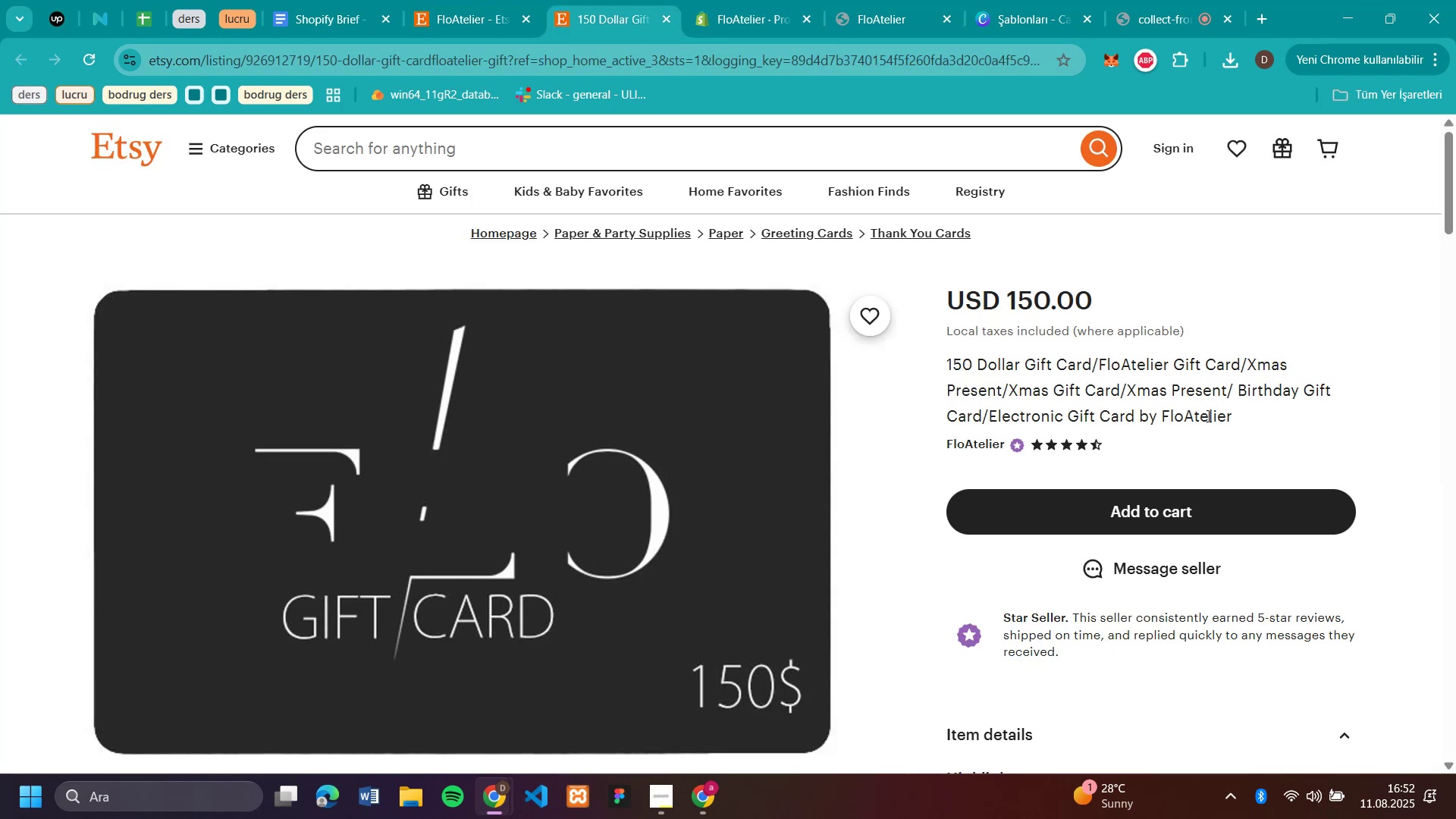 
left_click_drag(start_coordinate=[1246, 419], to_coordinate=[948, 366])
 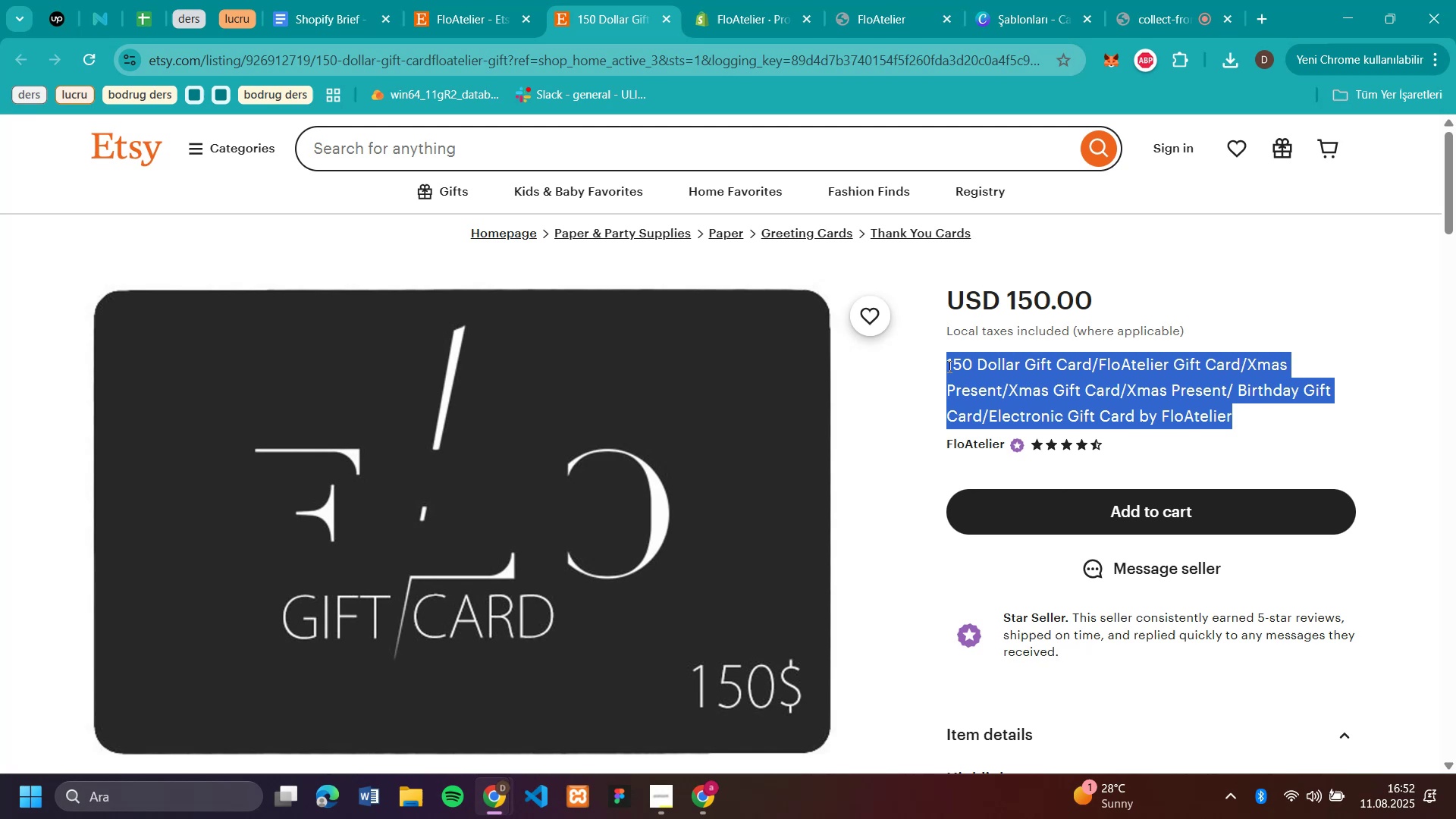 
key(Control+C)
 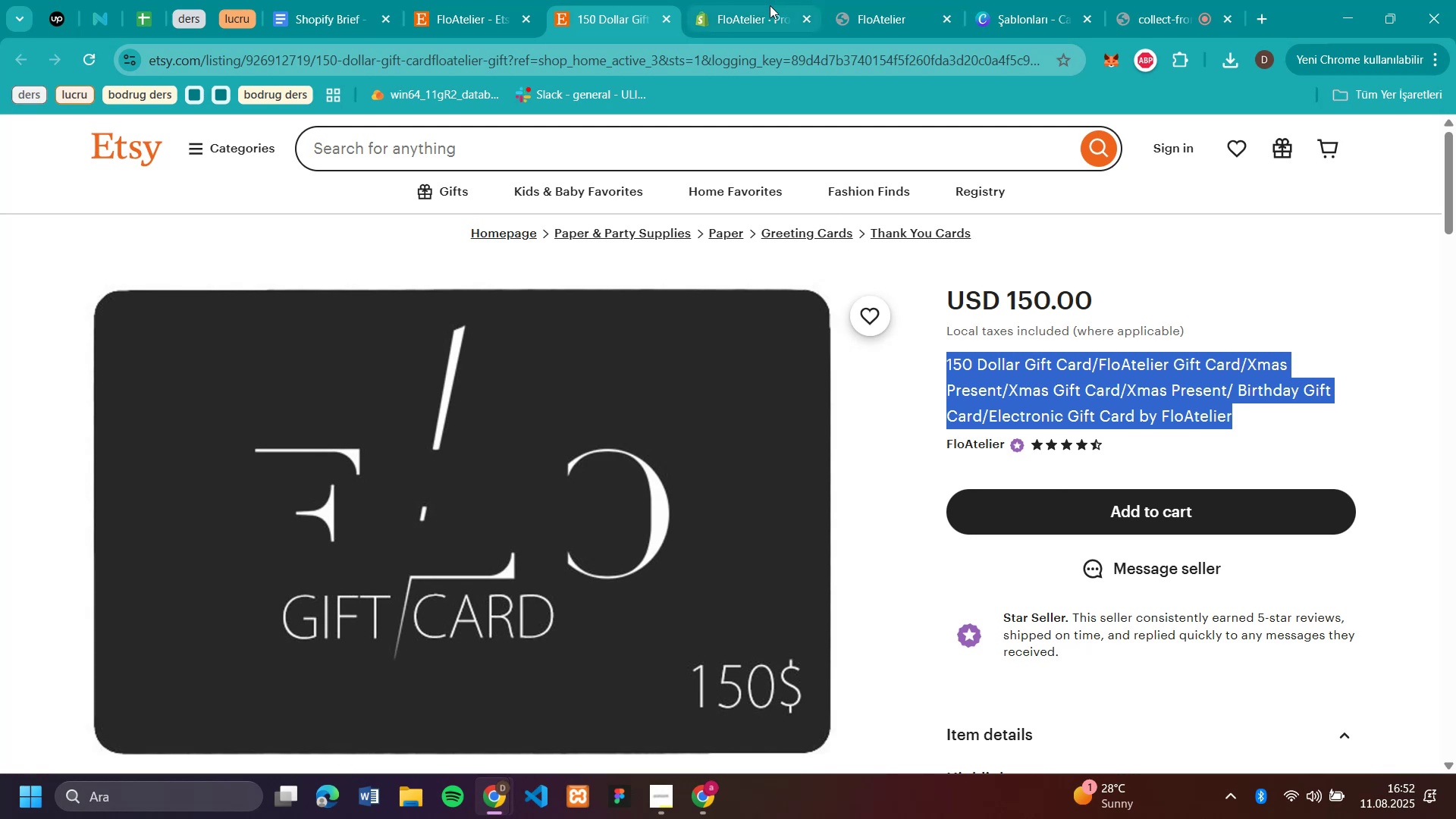 
left_click([762, 17])
 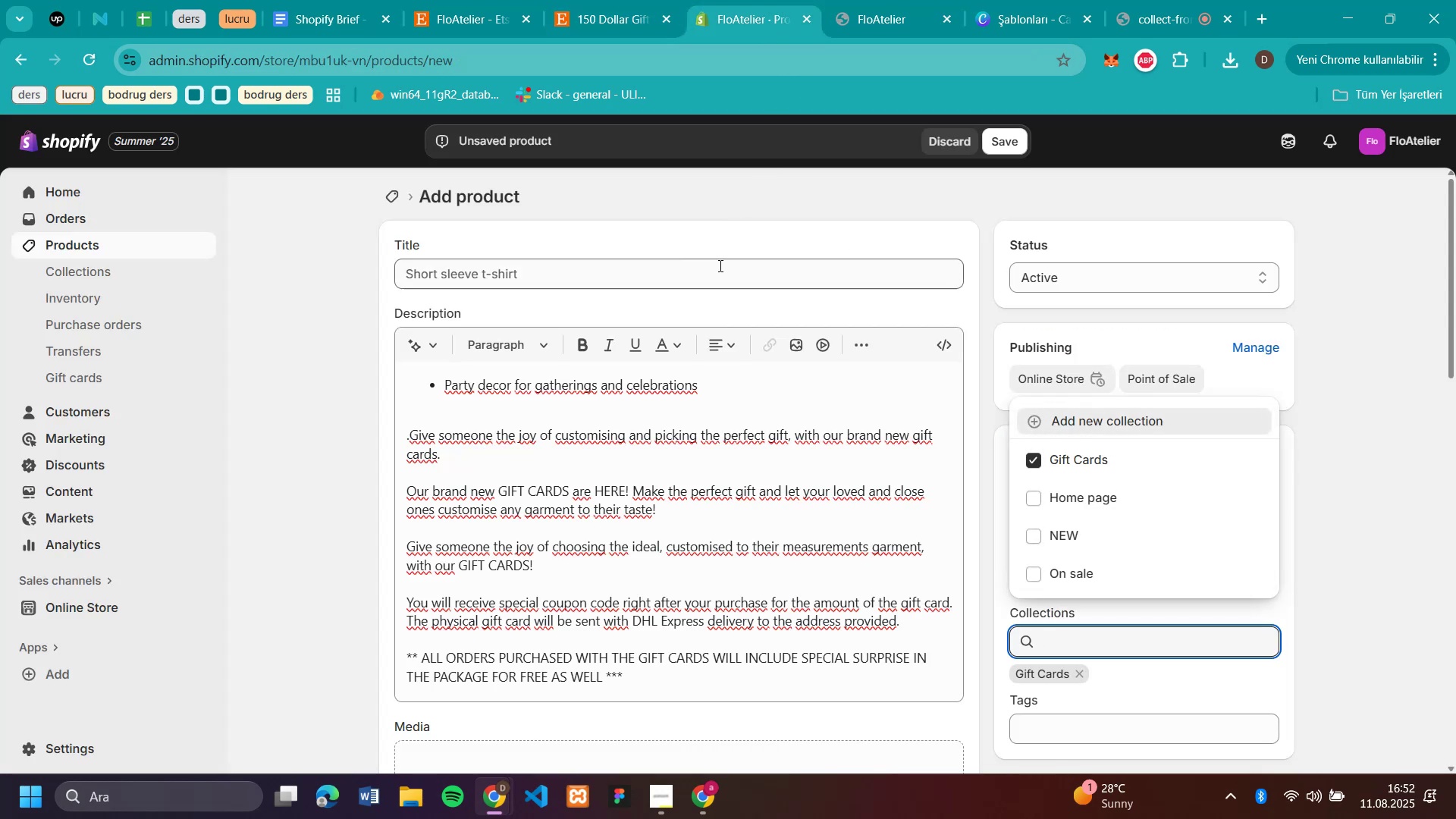 
left_click([720, 272])
 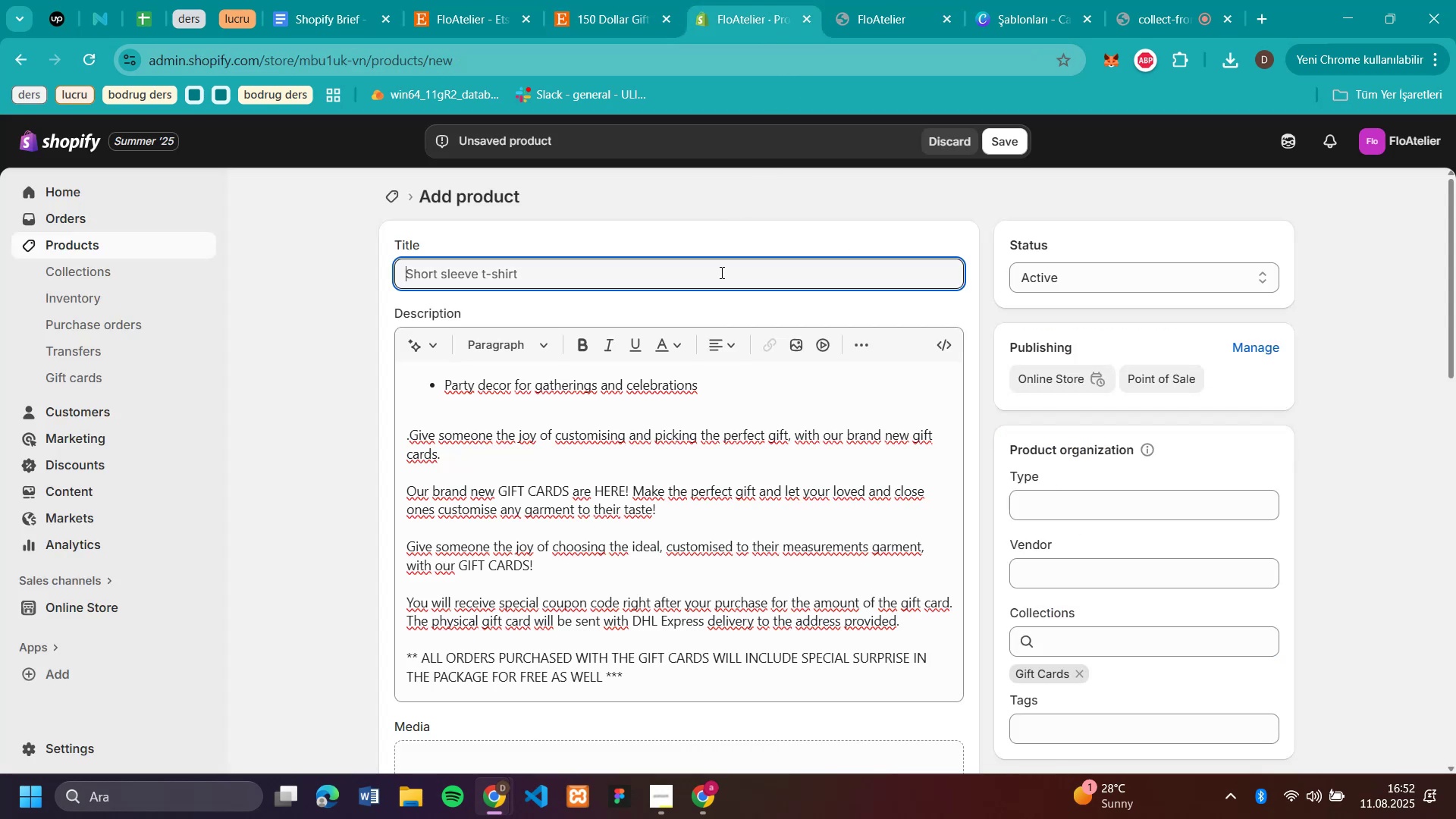 
key(Control+V)
 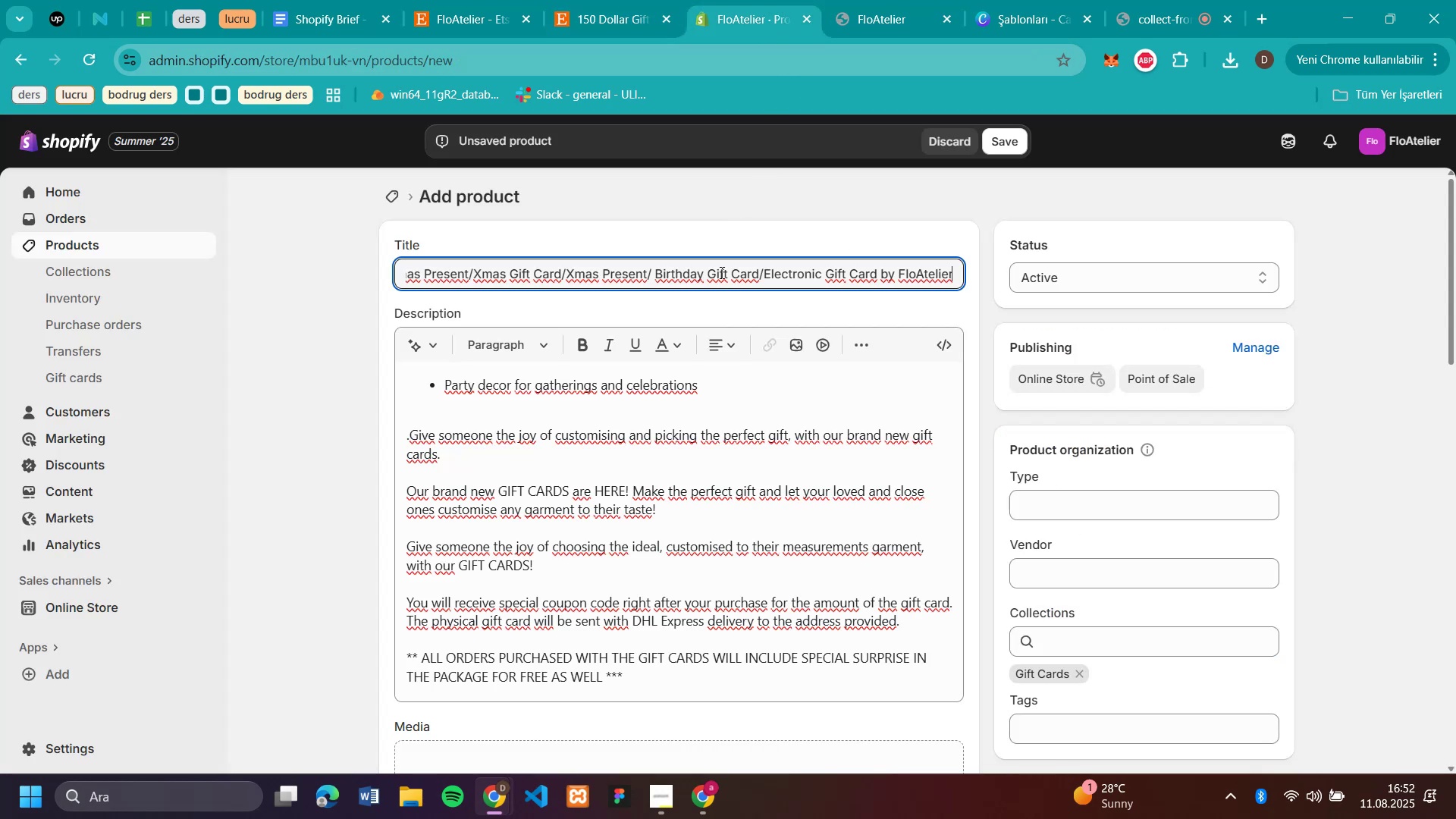 
scroll: coordinate [720, 272], scroll_direction: down, amount: 4.0
 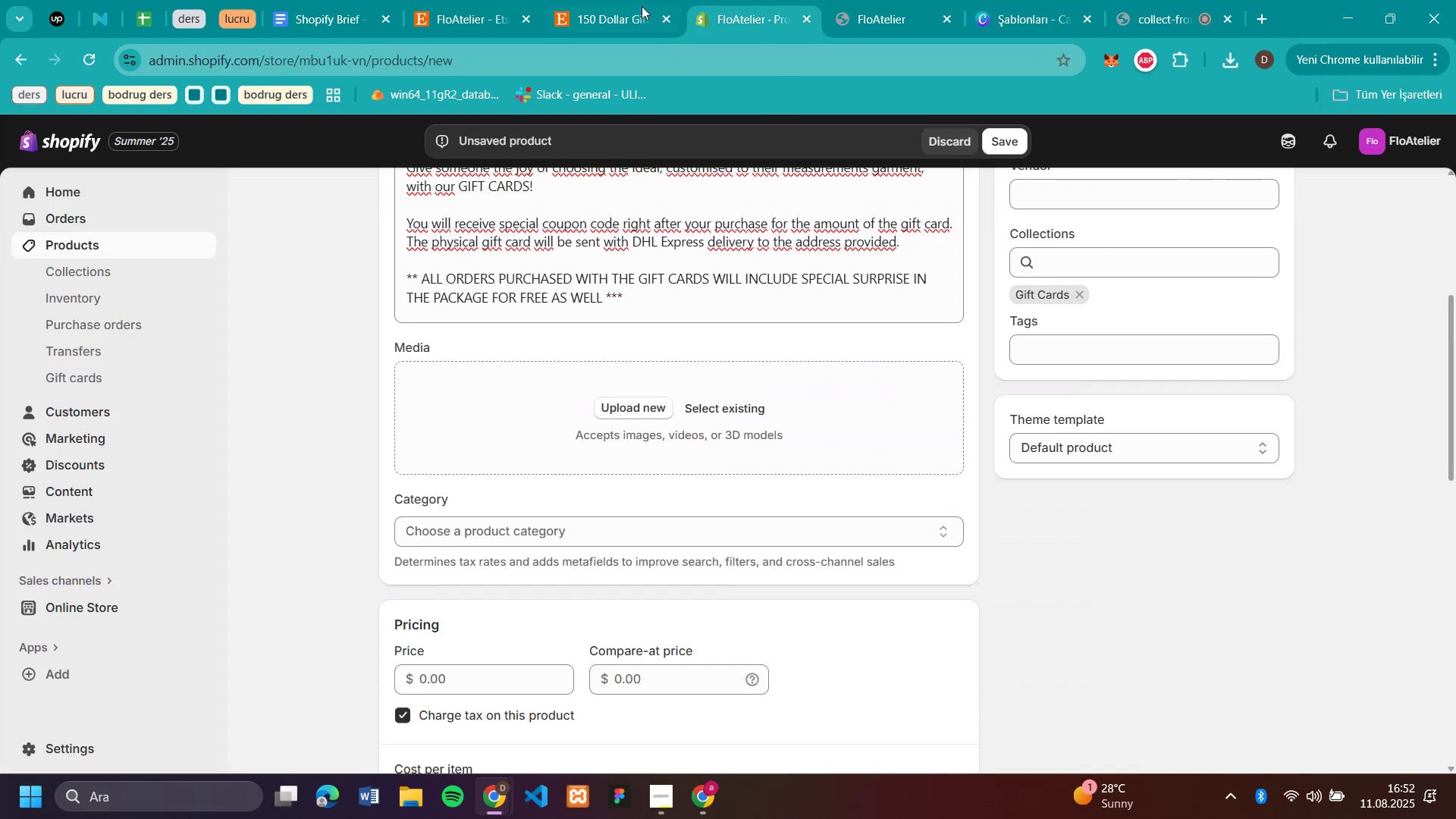 
left_click([632, 12])
 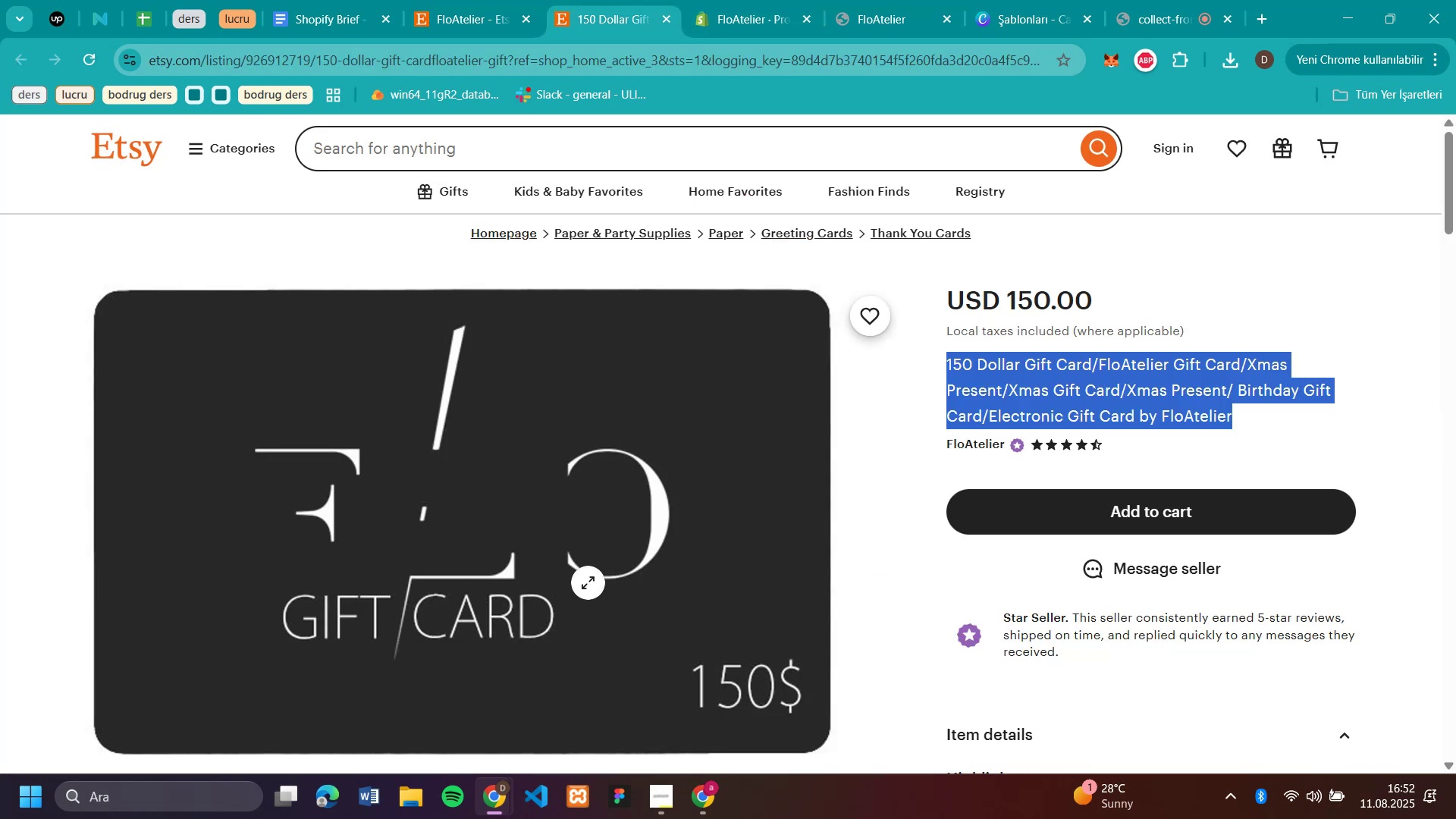 
right_click([588, 582])
 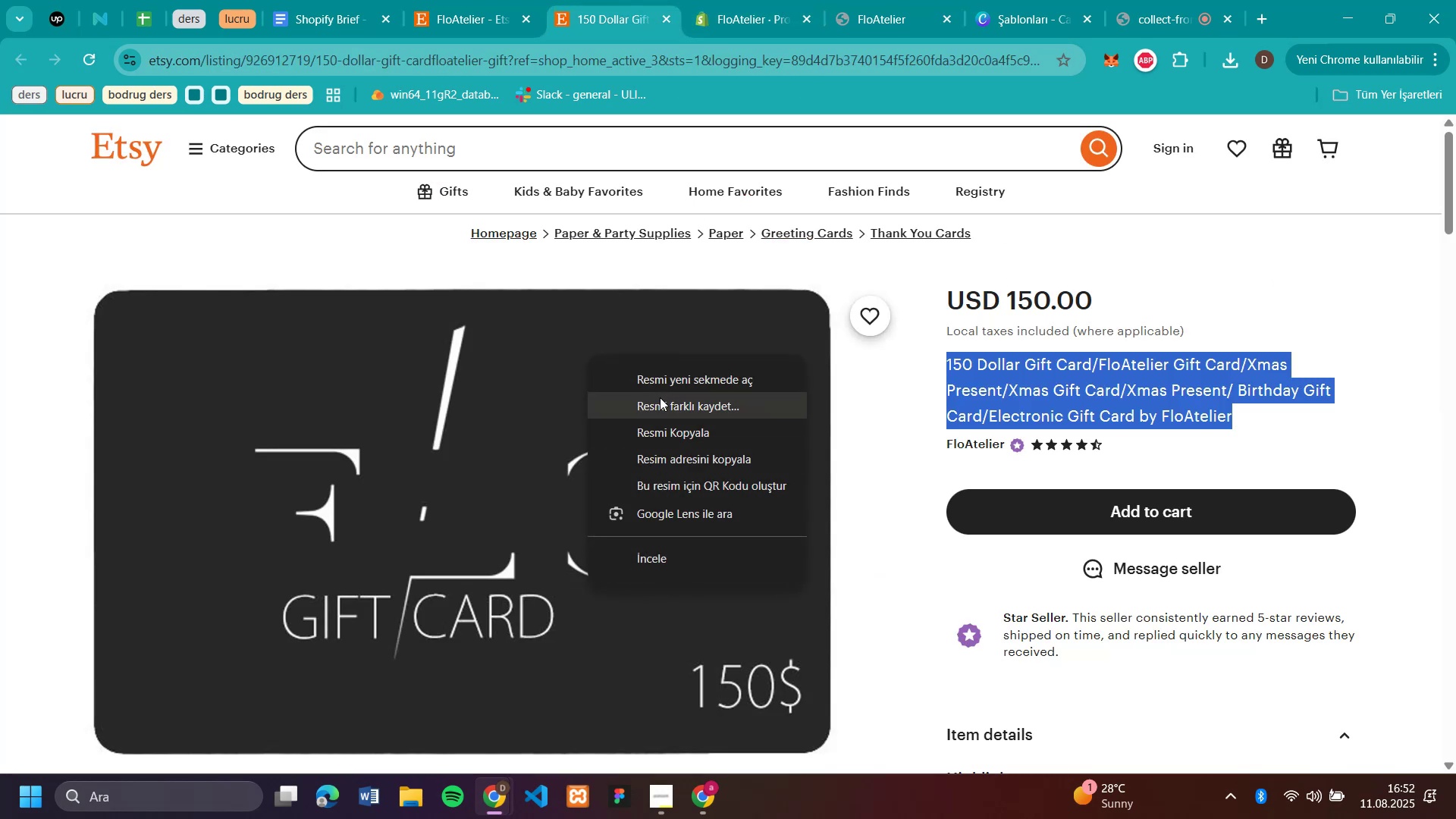 
left_click([660, 397])
 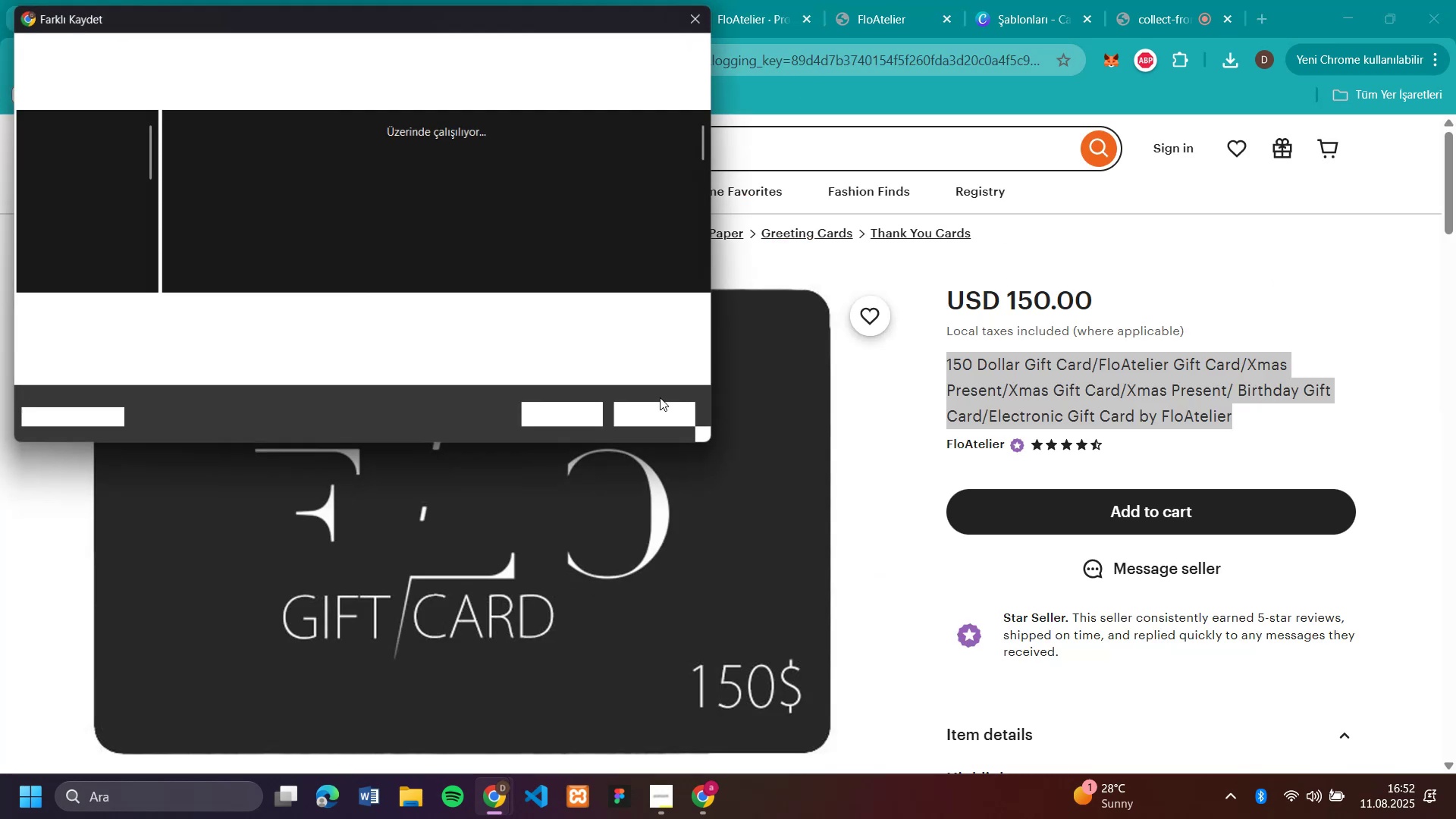 
type(150)
 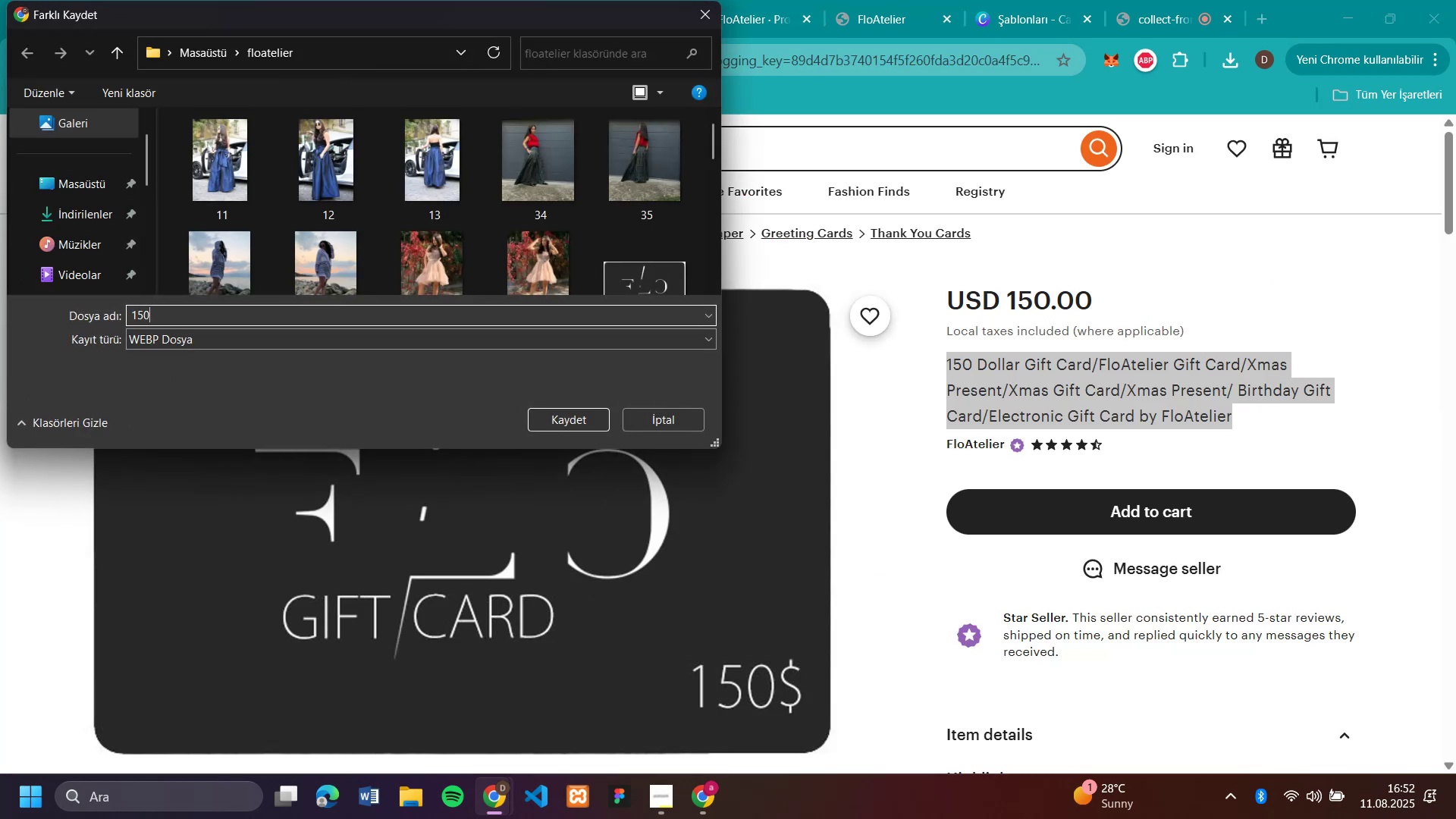 
key(Enter)
 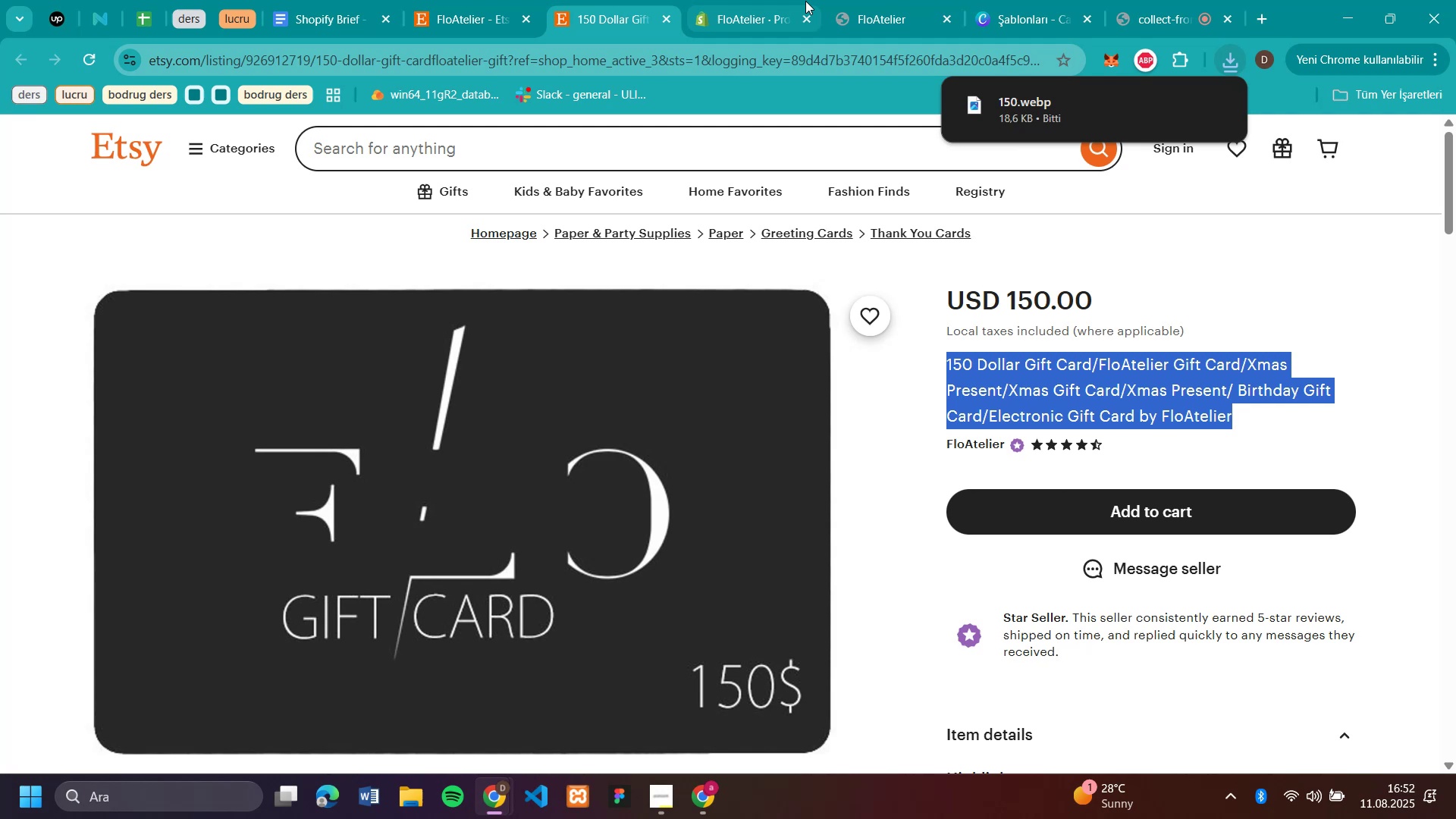 
left_click([764, 24])
 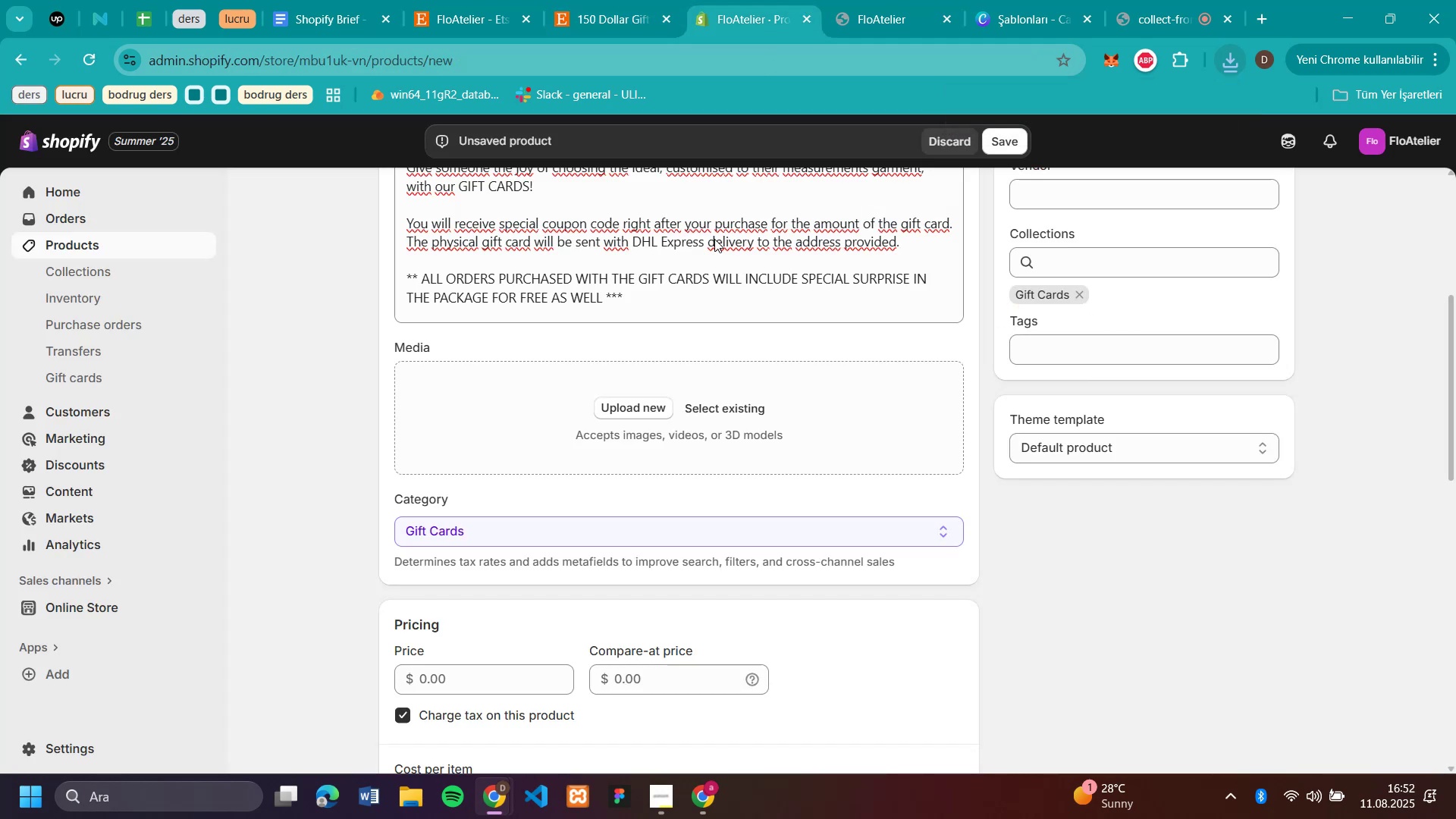 
scroll: coordinate [560, 406], scroll_direction: down, amount: 2.0
 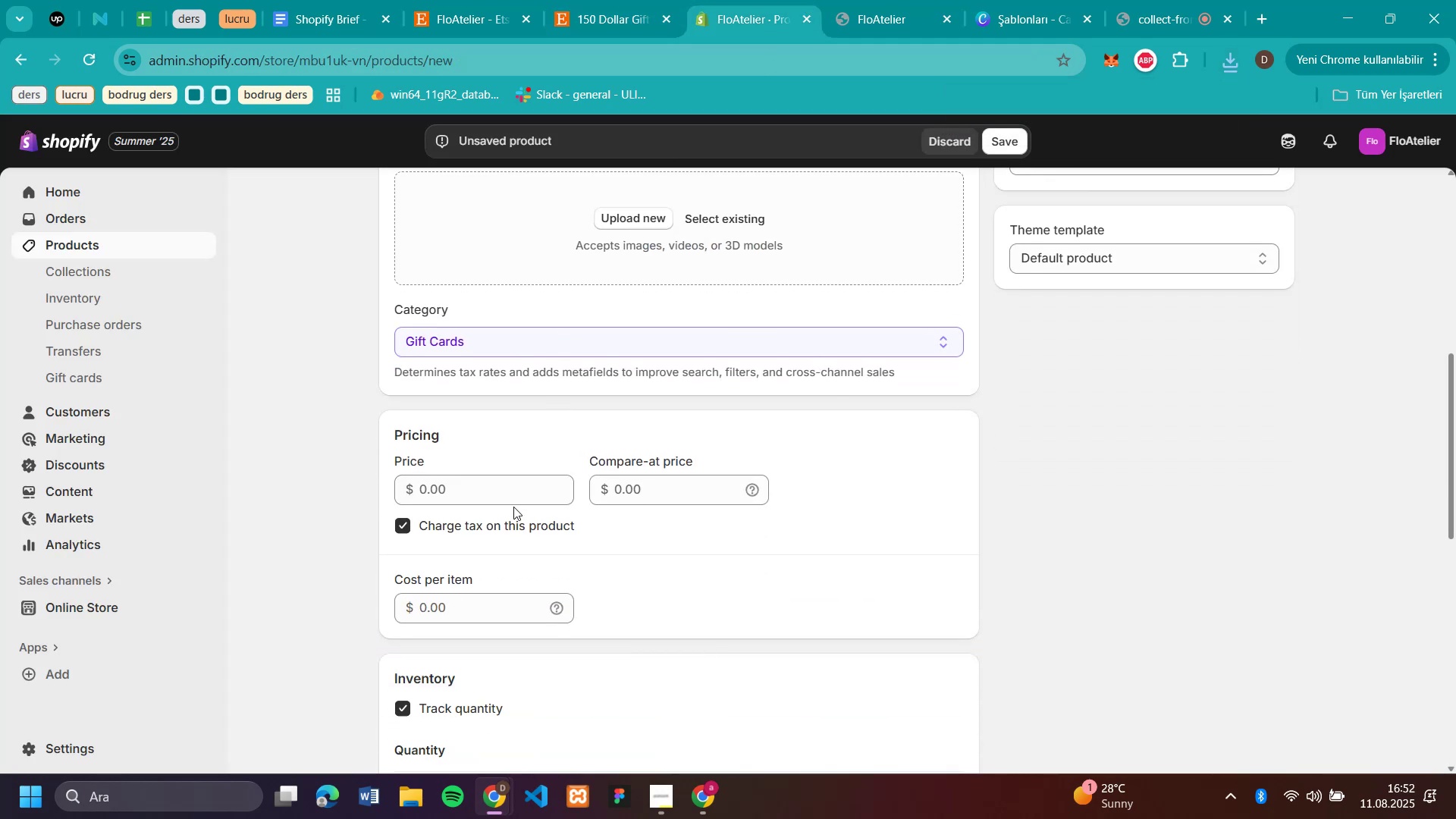 
left_click([513, 507])
 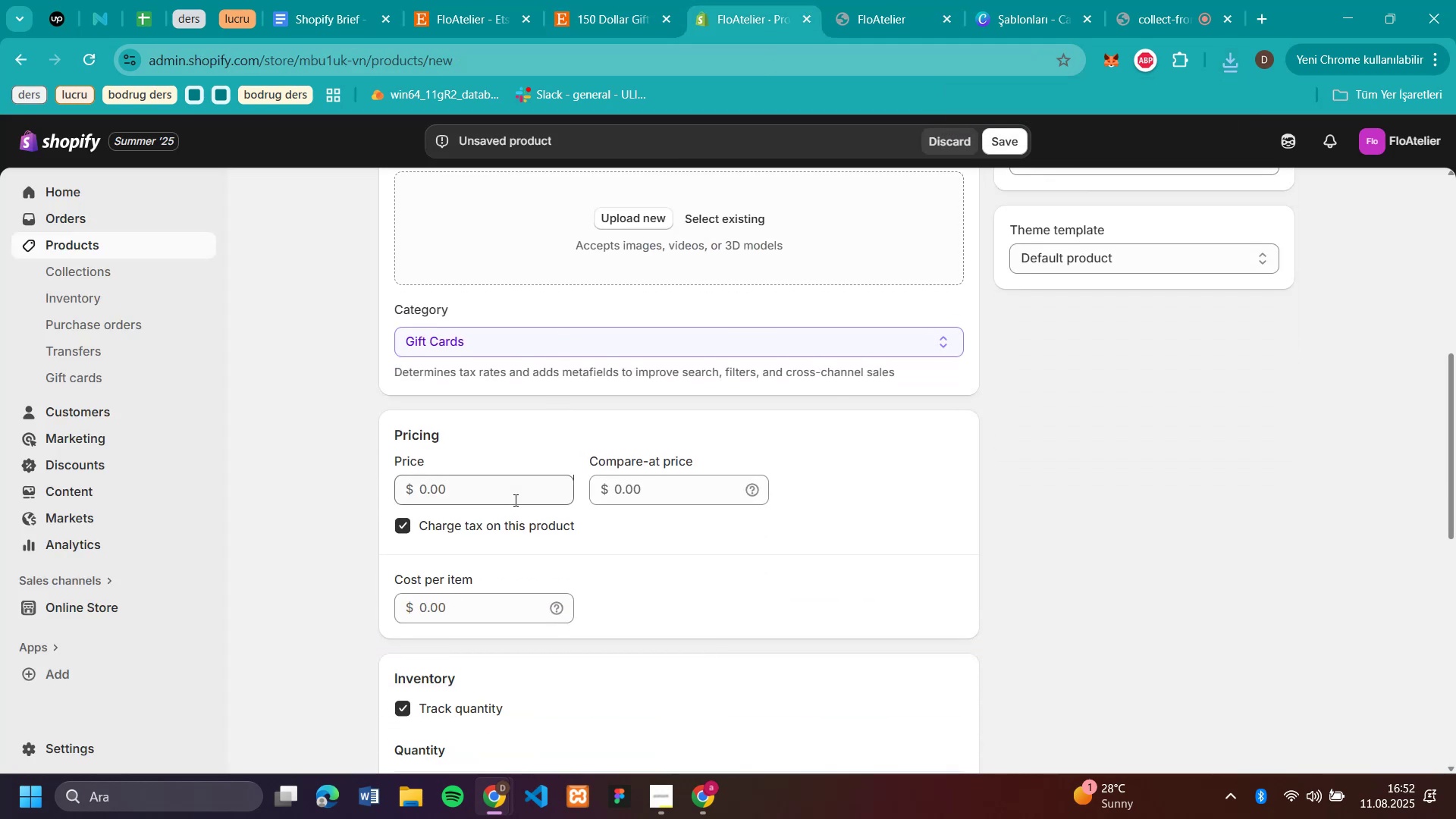 
left_click([514, 497])
 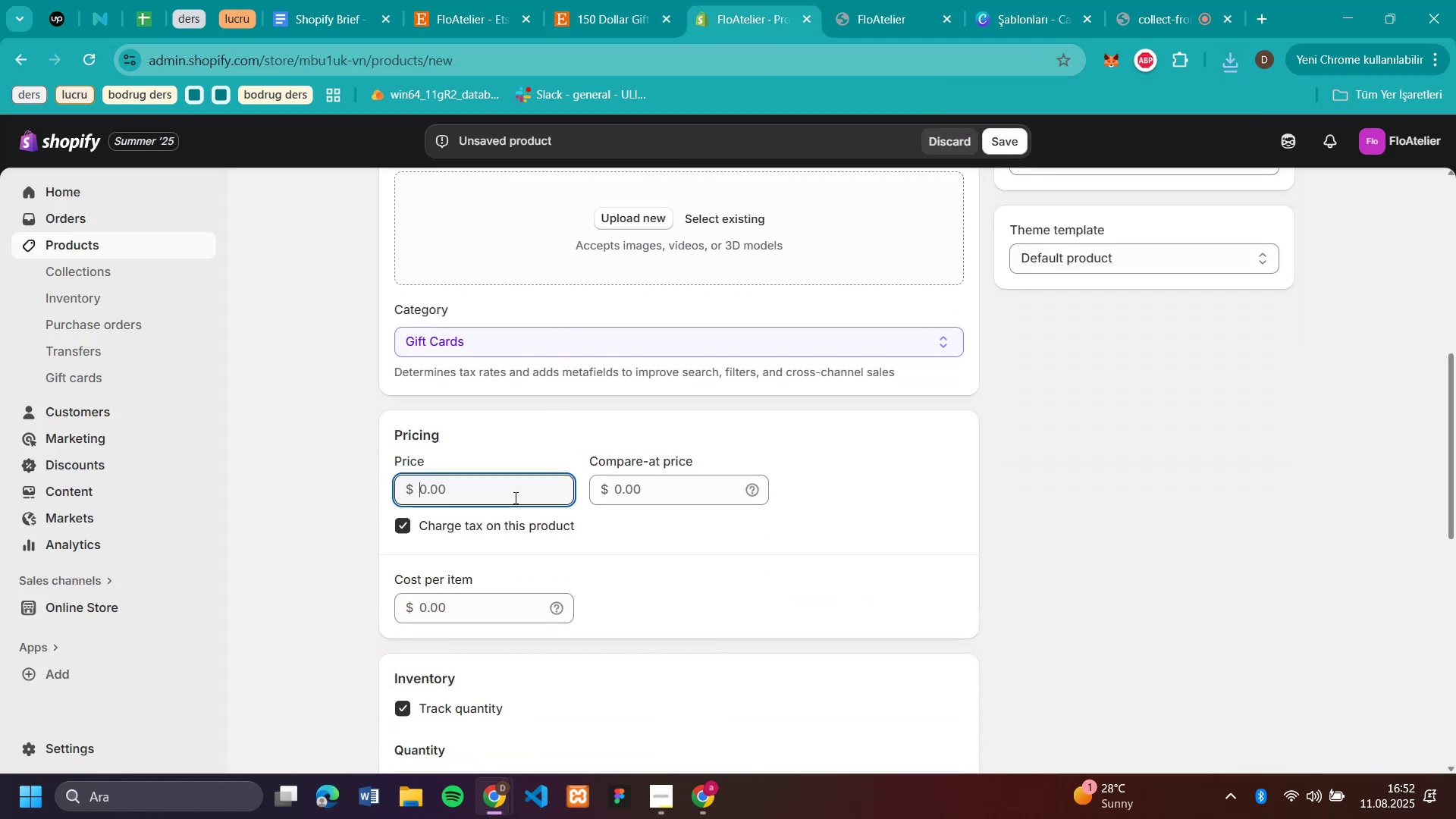 
type(150)
 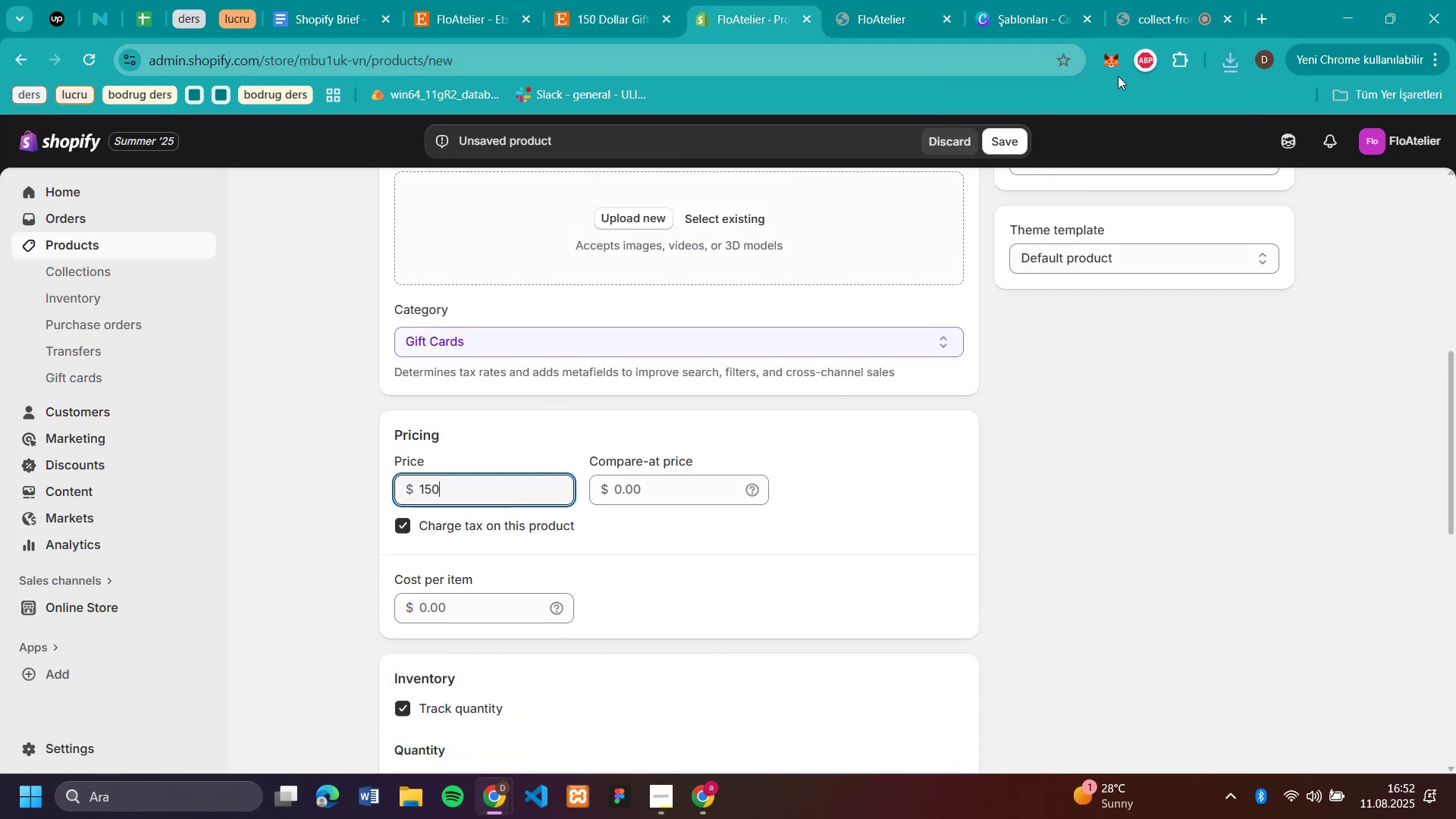 
left_click([1227, 61])
 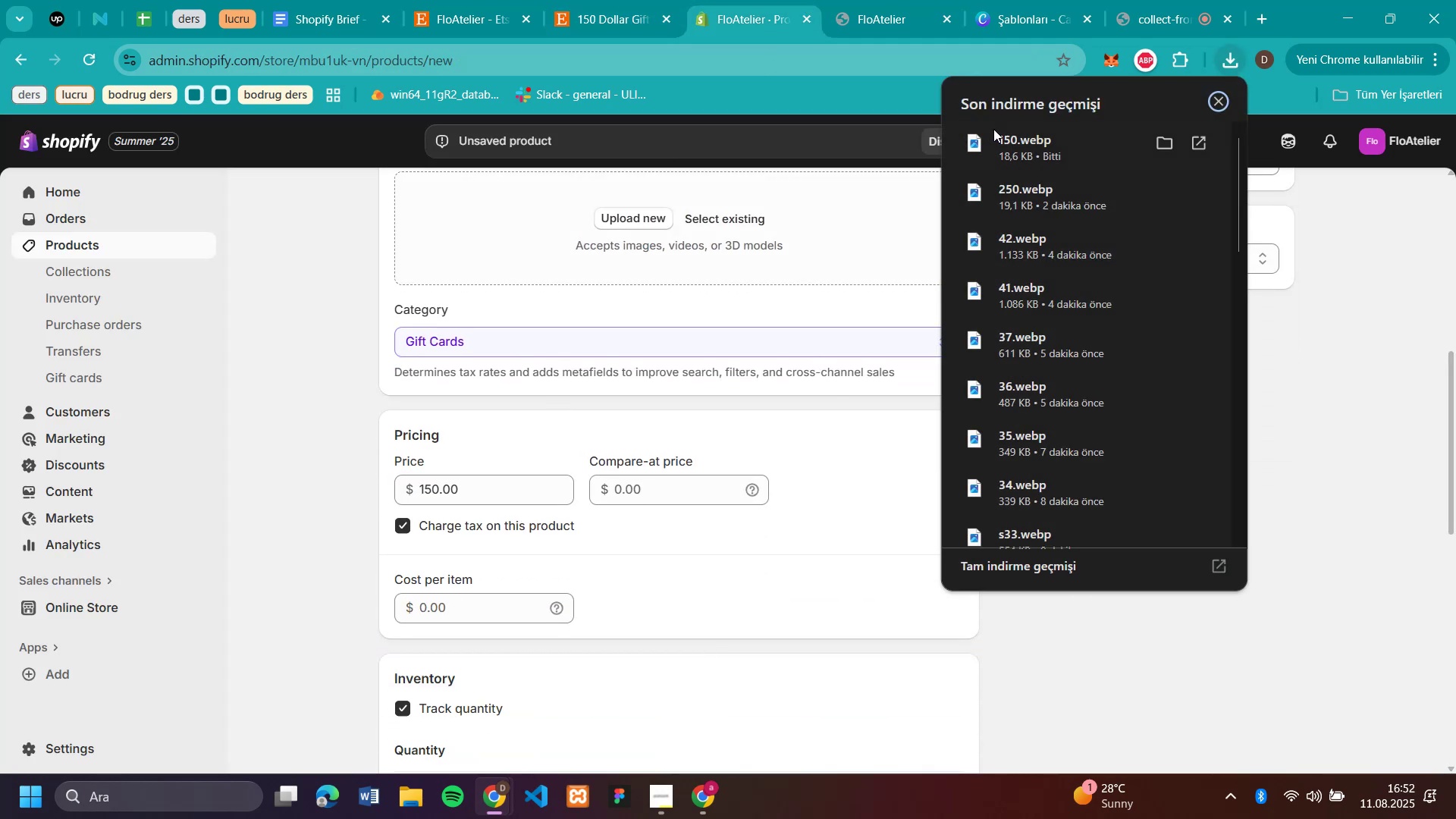 
left_click_drag(start_coordinate=[1004, 136], to_coordinate=[700, 215])
 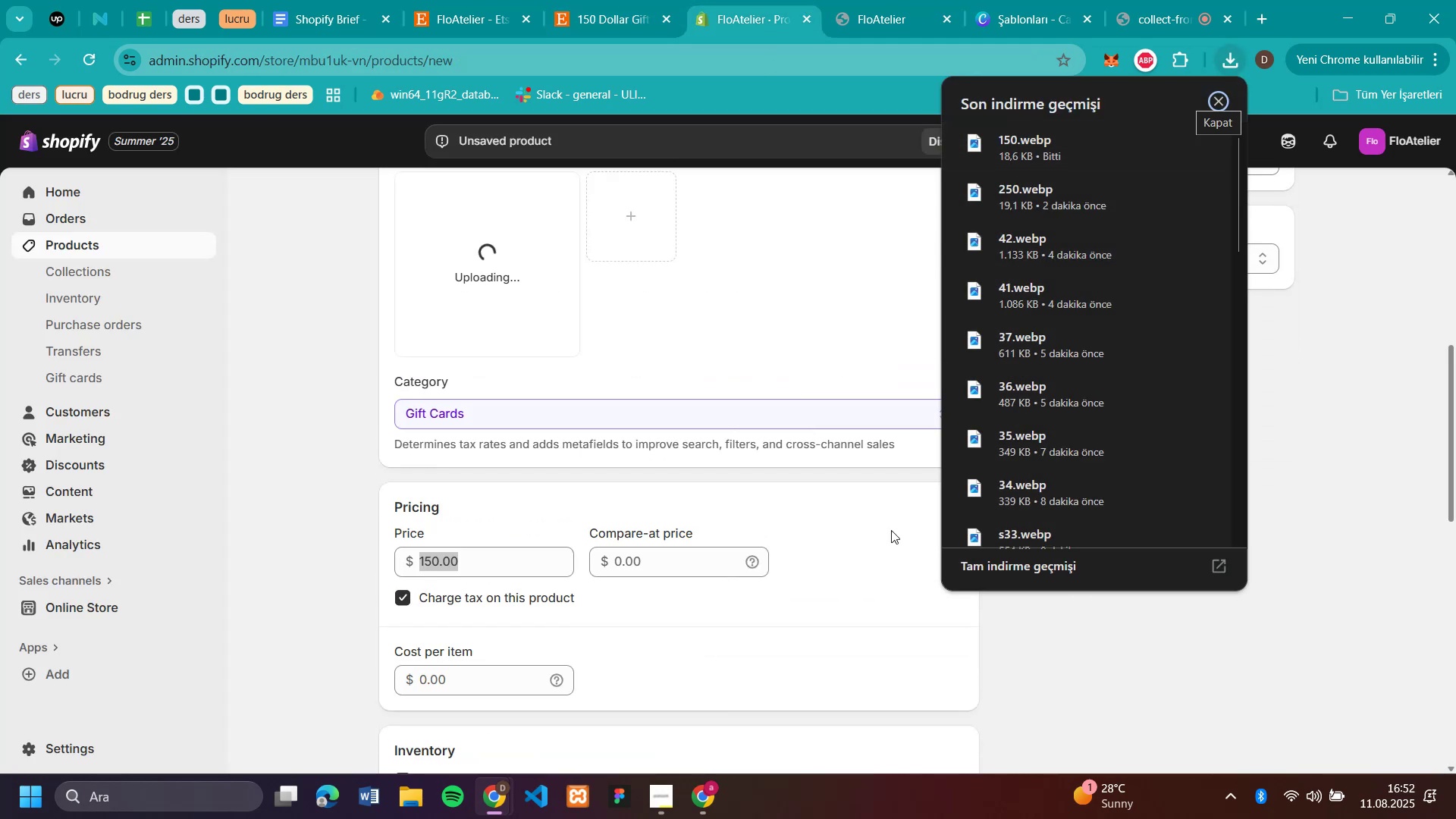 
left_click([1072, 667])
 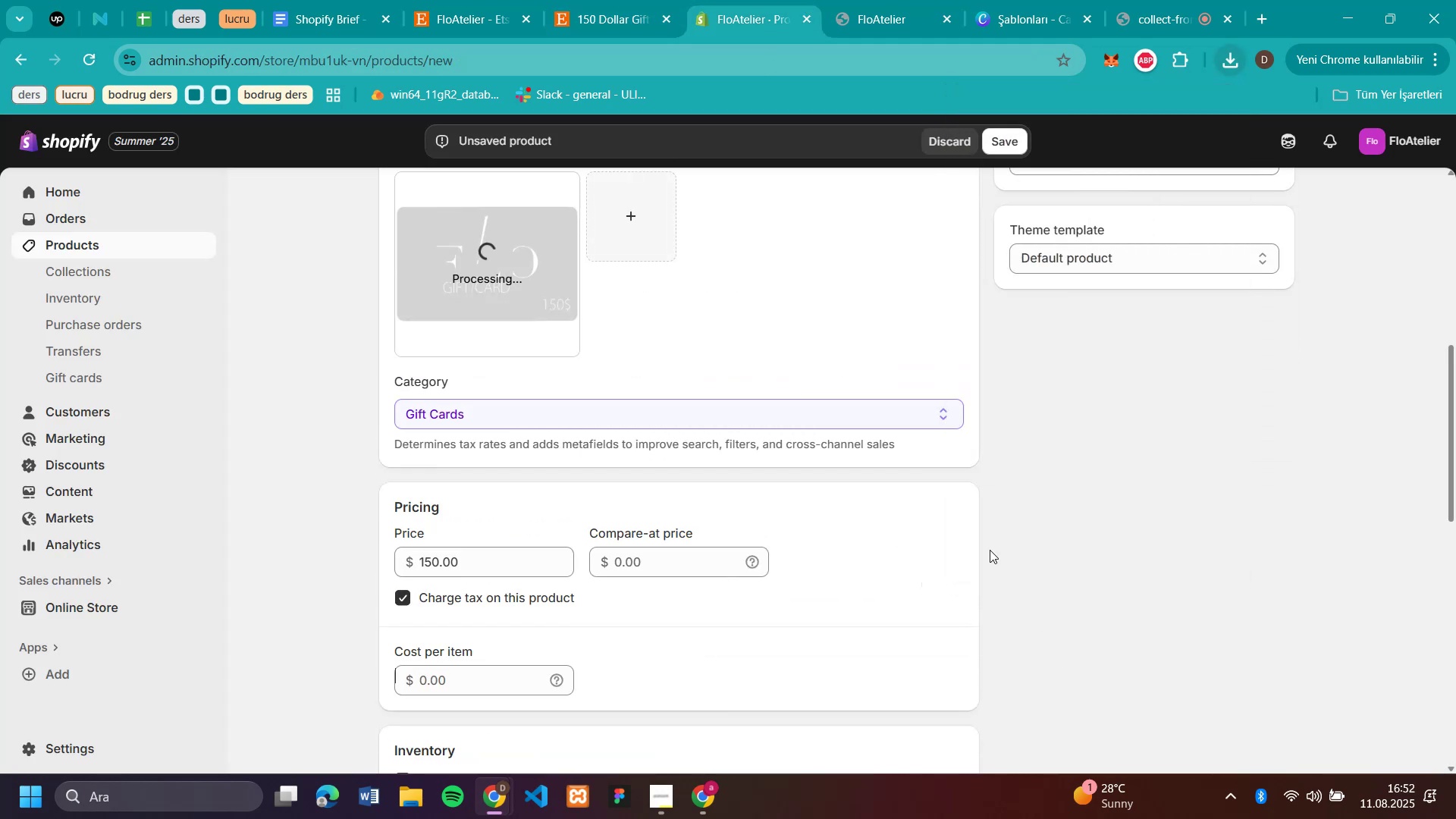 
scroll: coordinate [983, 532], scroll_direction: down, amount: 2.0
 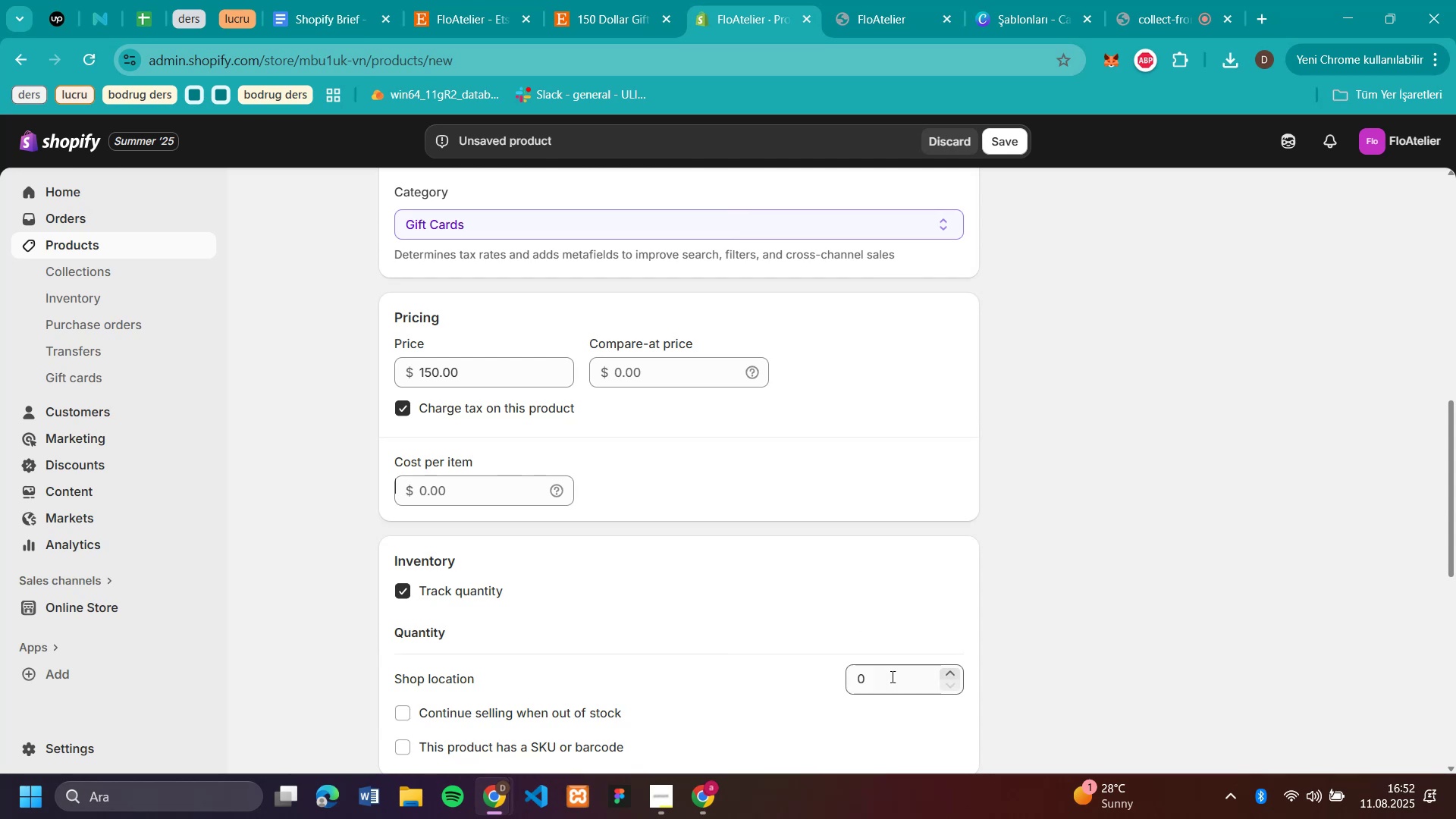 
left_click([891, 676])
 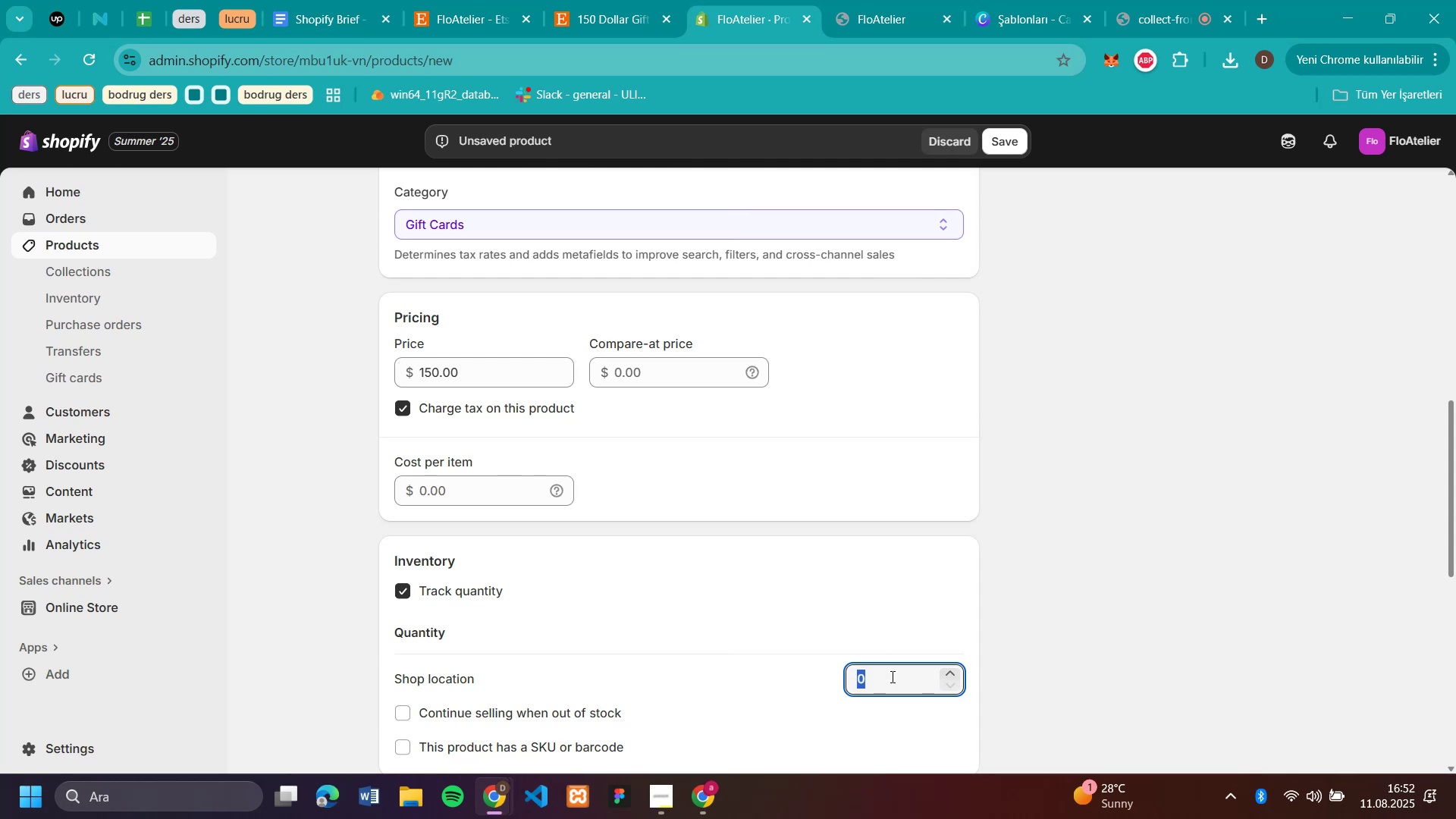 
type(50)
 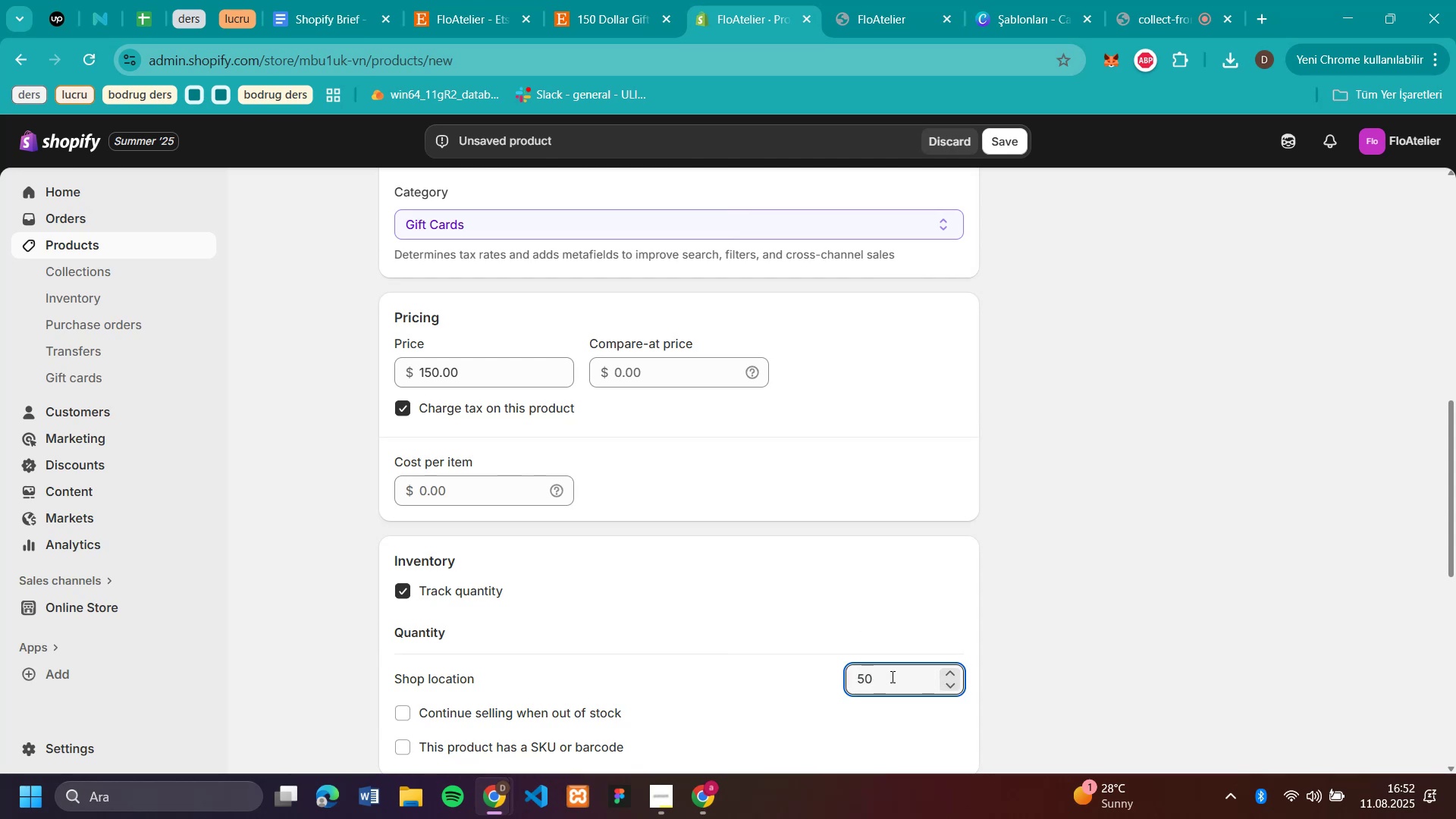 
scroll: coordinate [1050, 503], scroll_direction: up, amount: 5.0
 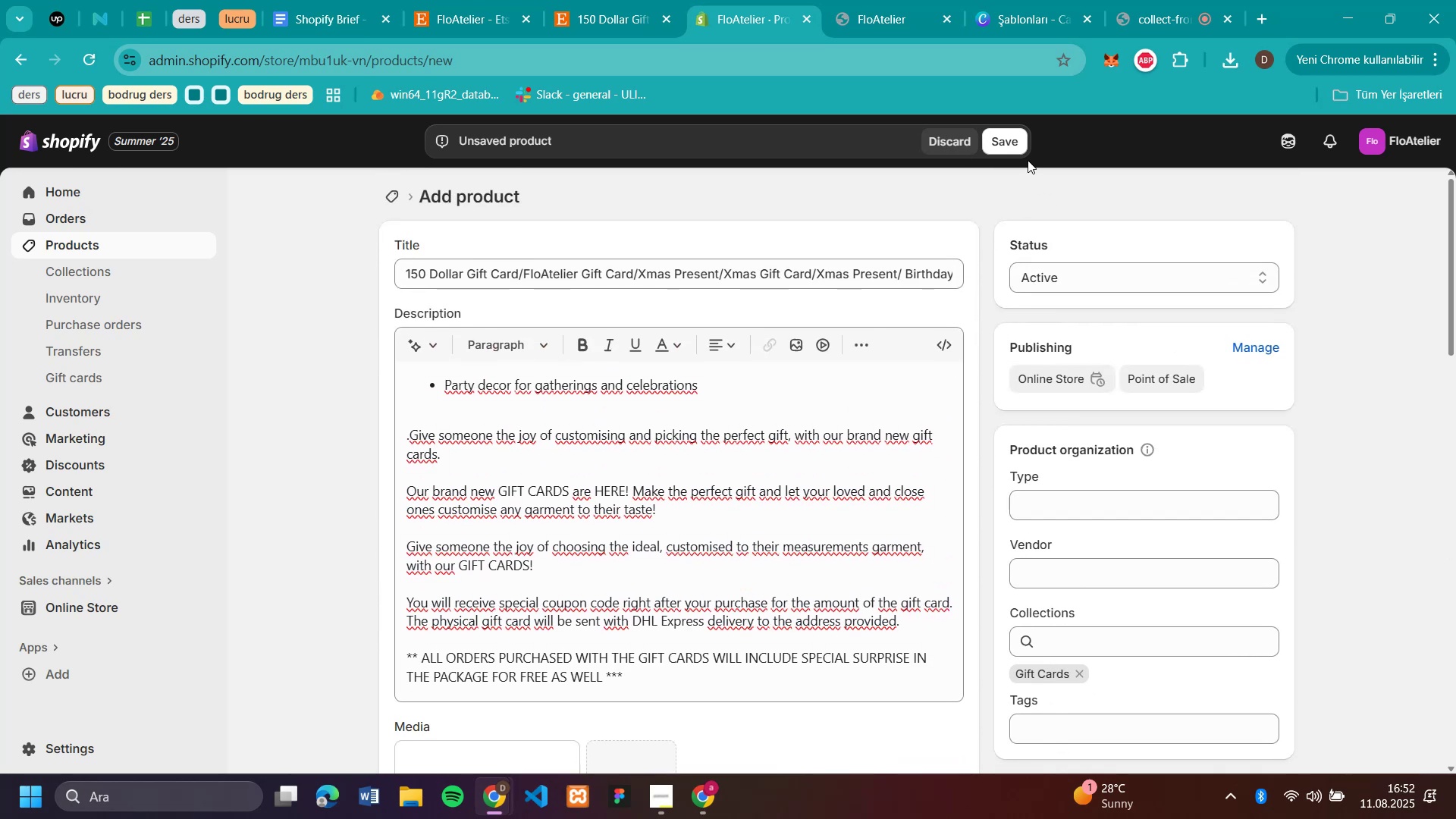 
left_click([1013, 135])
 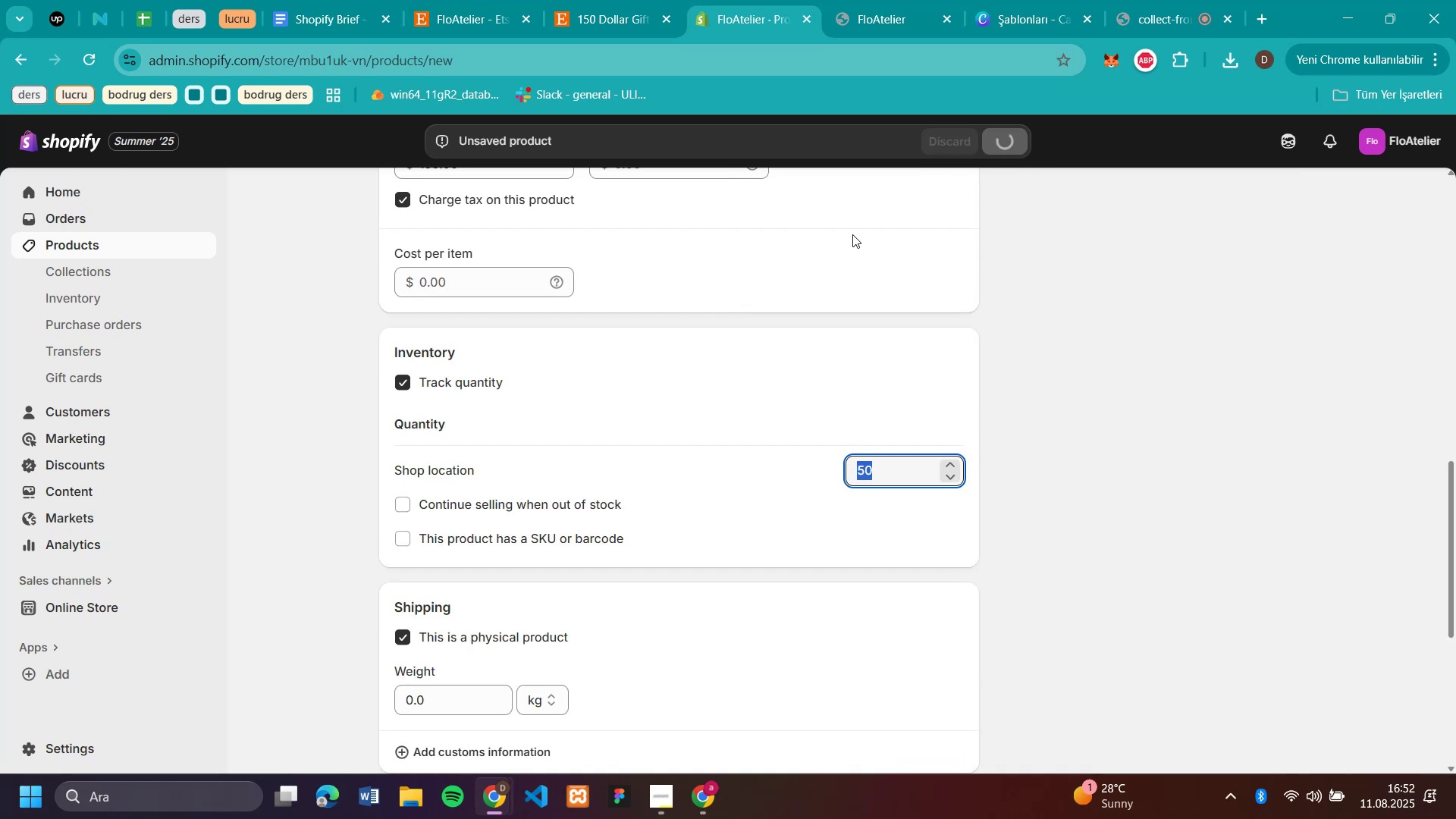 
scroll: coordinate [786, 378], scroll_direction: up, amount: 8.0
 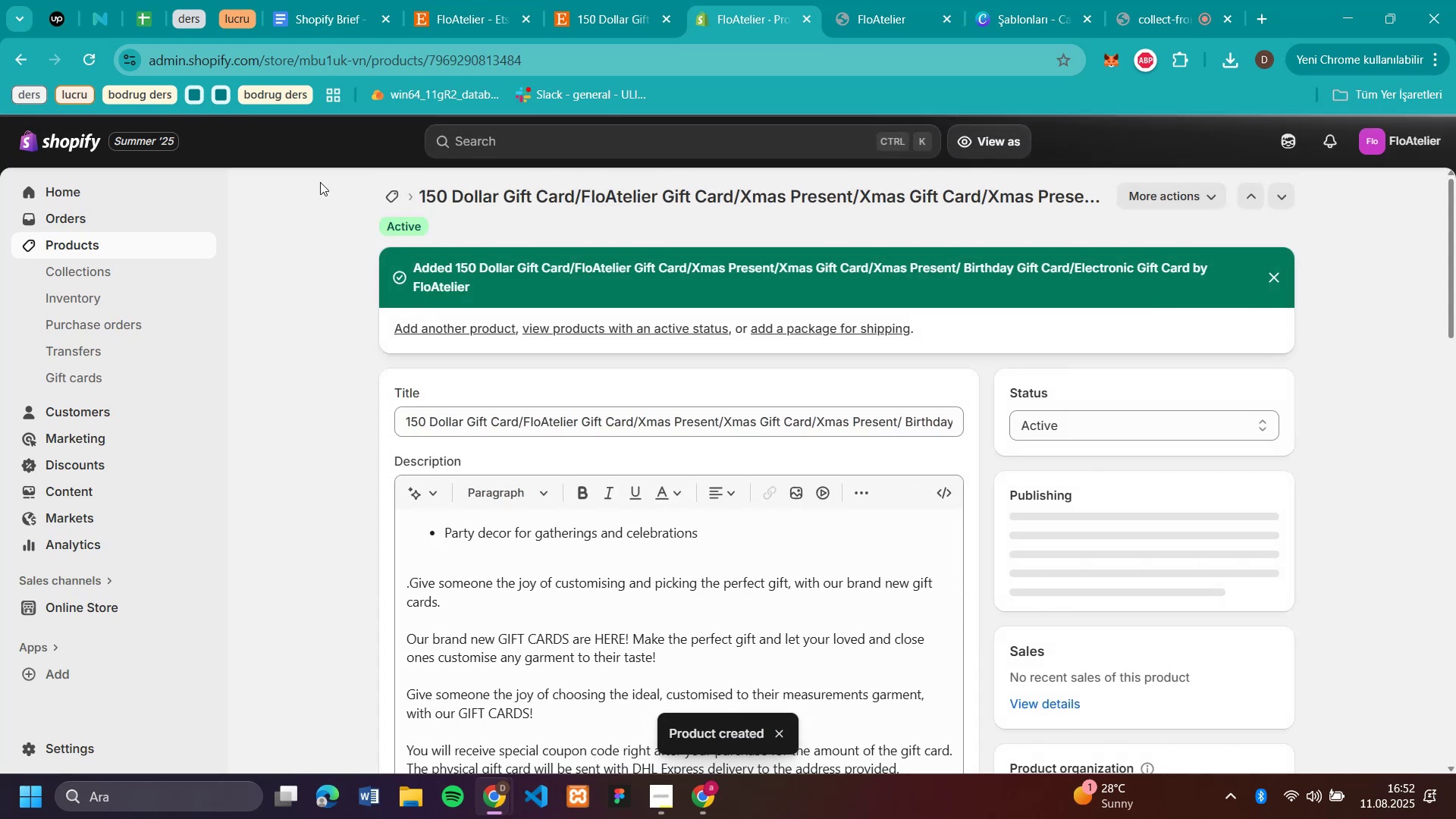 
left_click([385, 199])
 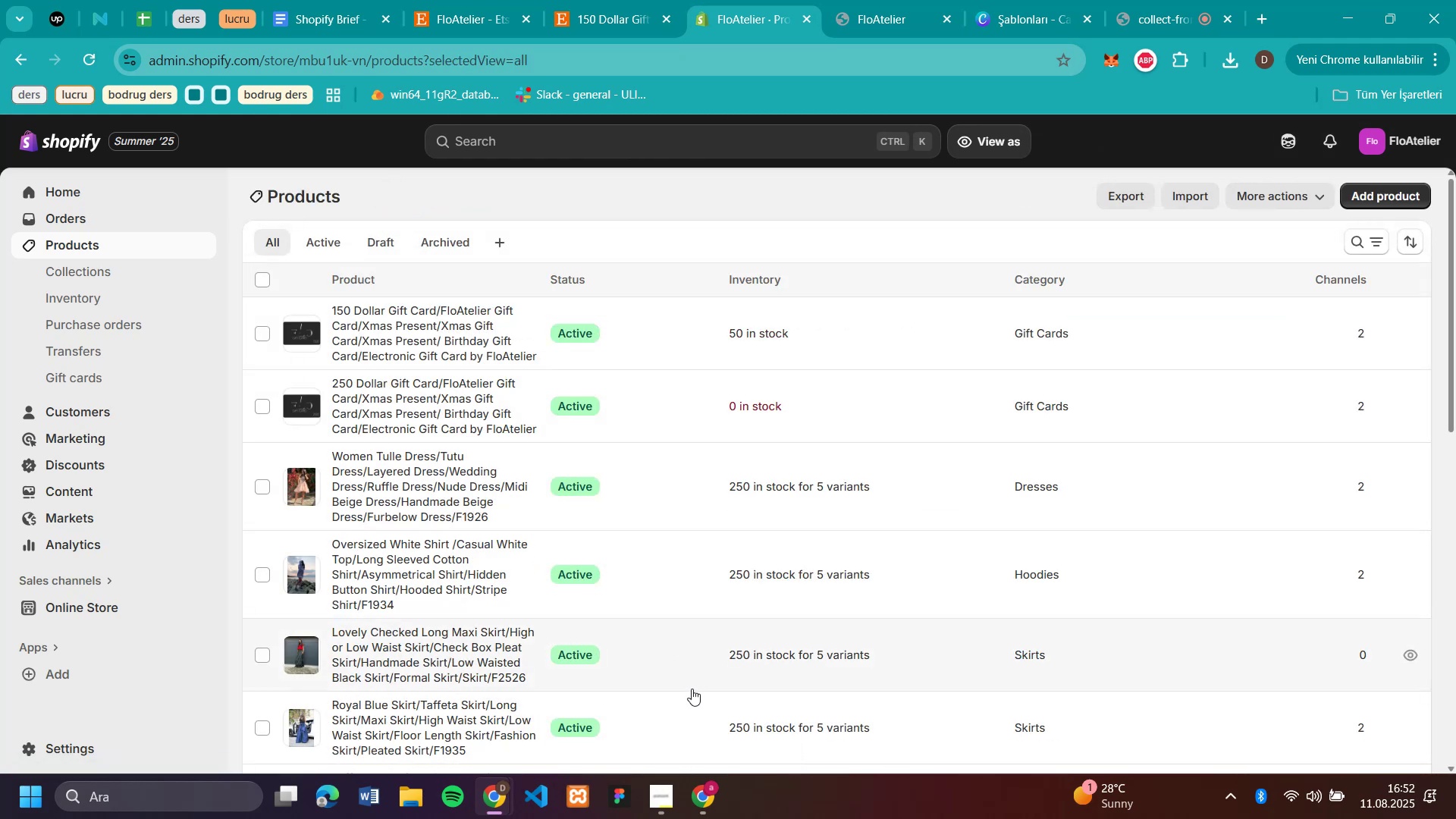 
left_click([788, 405])
 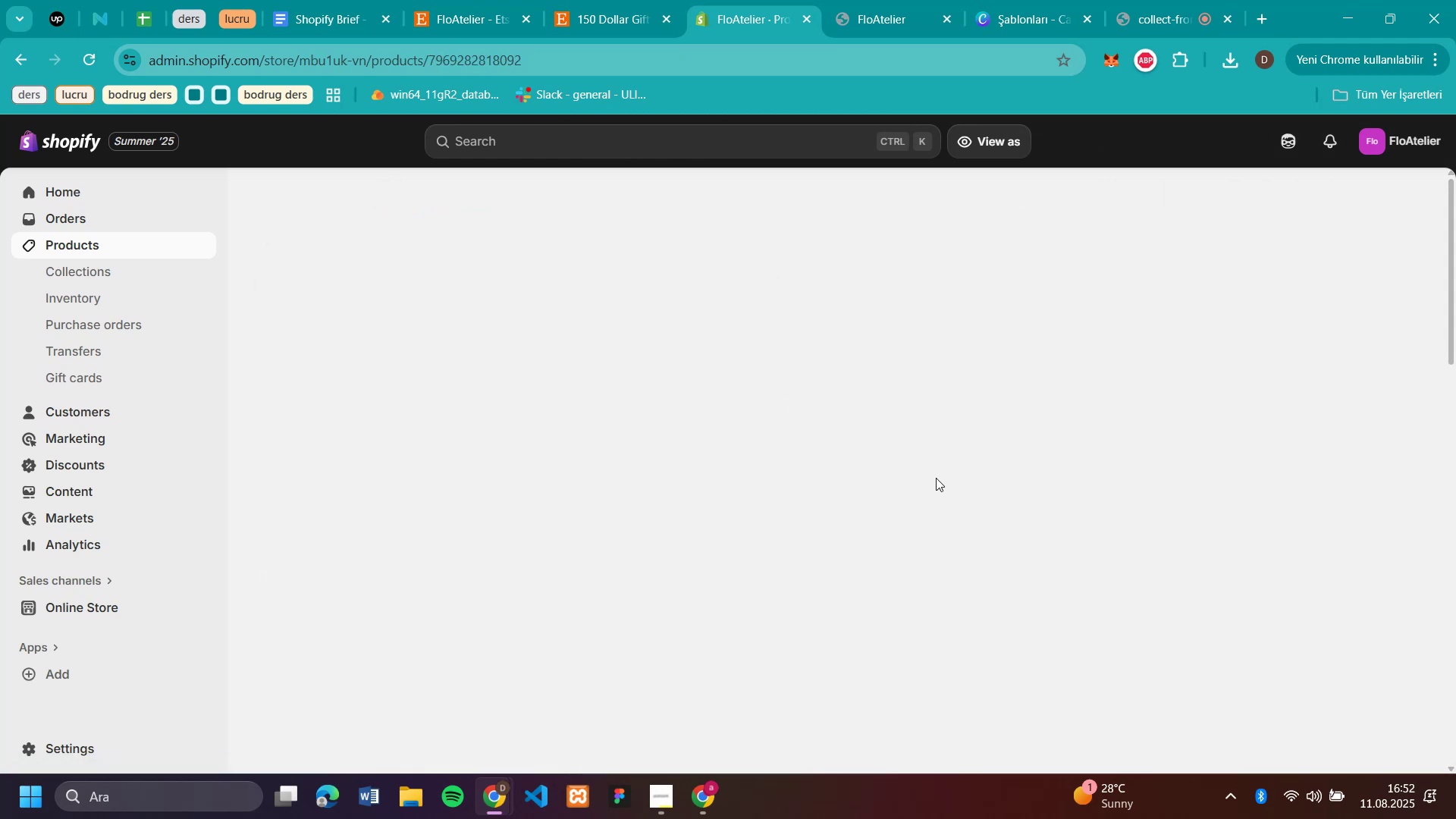 
scroll: coordinate [936, 478], scroll_direction: down, amount: 12.0
 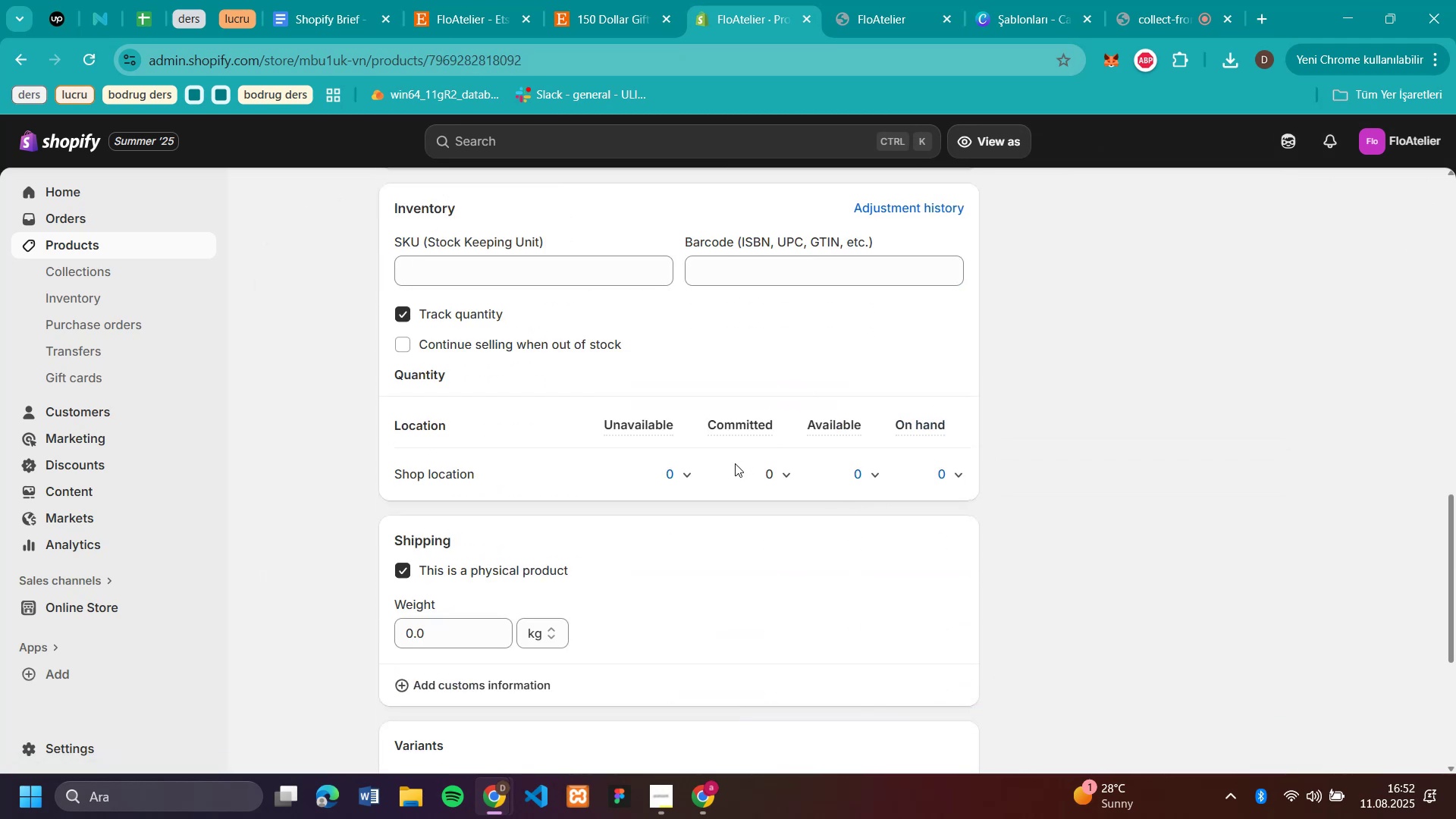 
left_click([678, 472])
 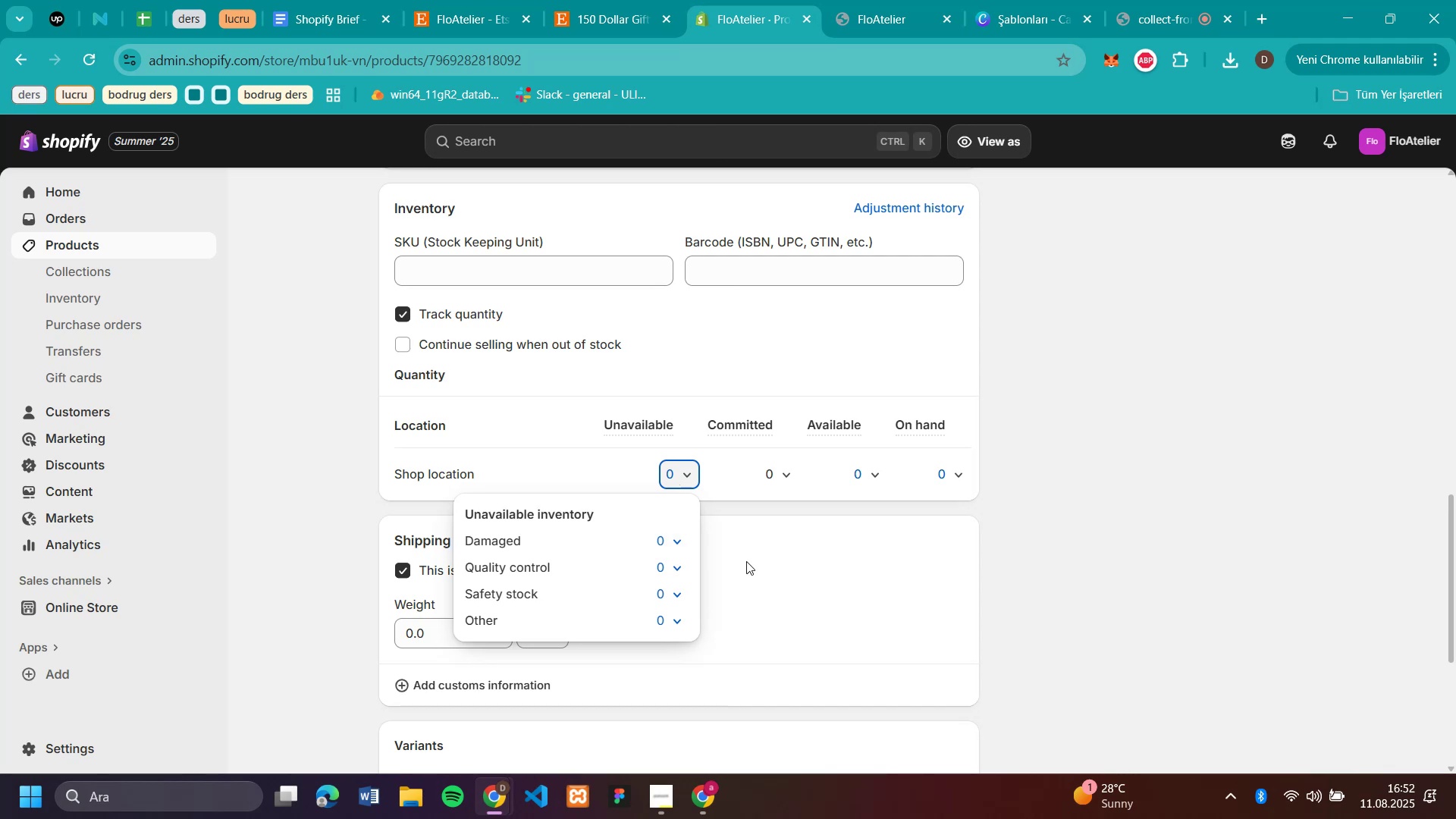 
left_click([1269, 514])
 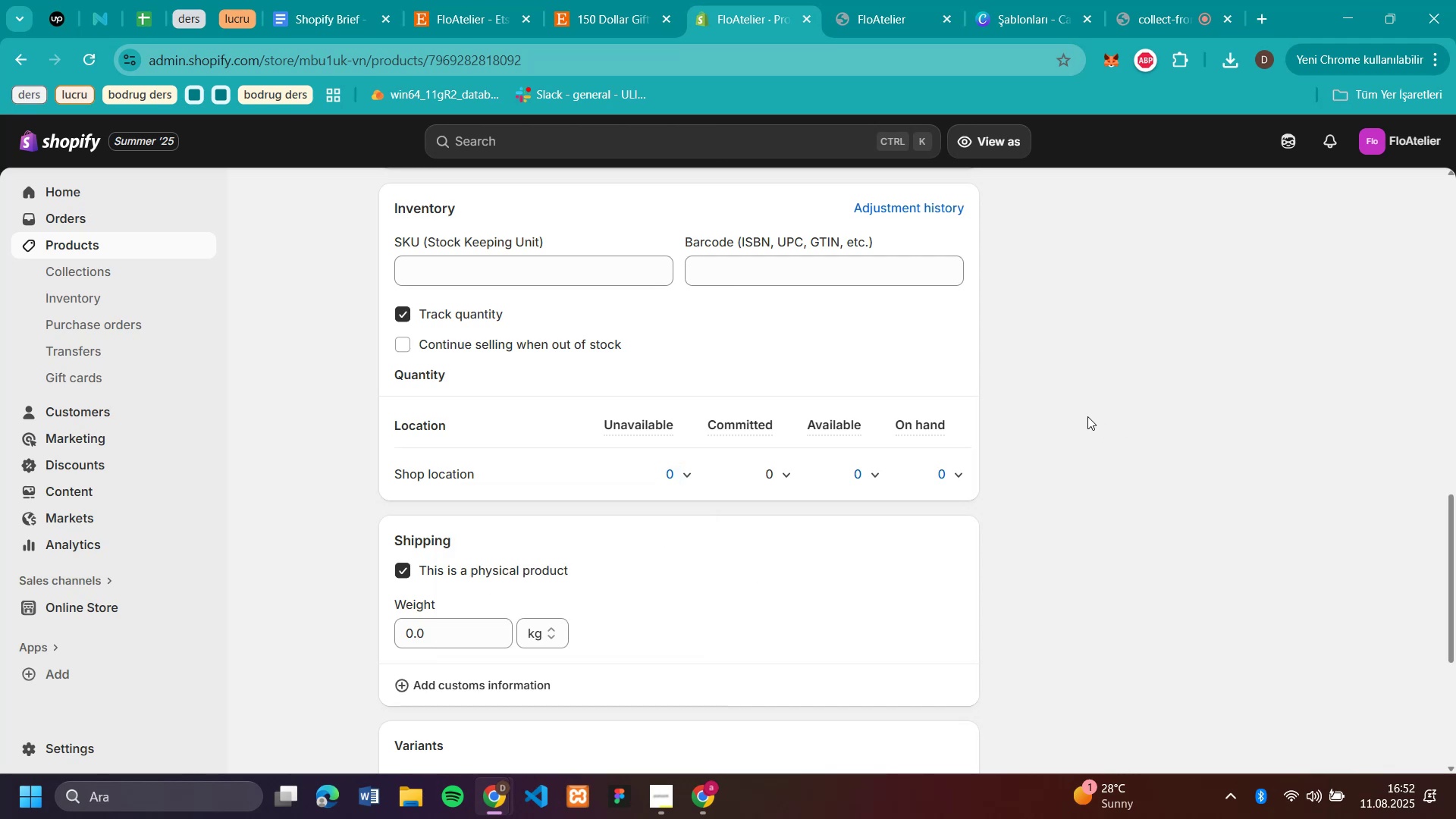 
scroll: coordinate [1087, 416], scroll_direction: up, amount: 3.0
 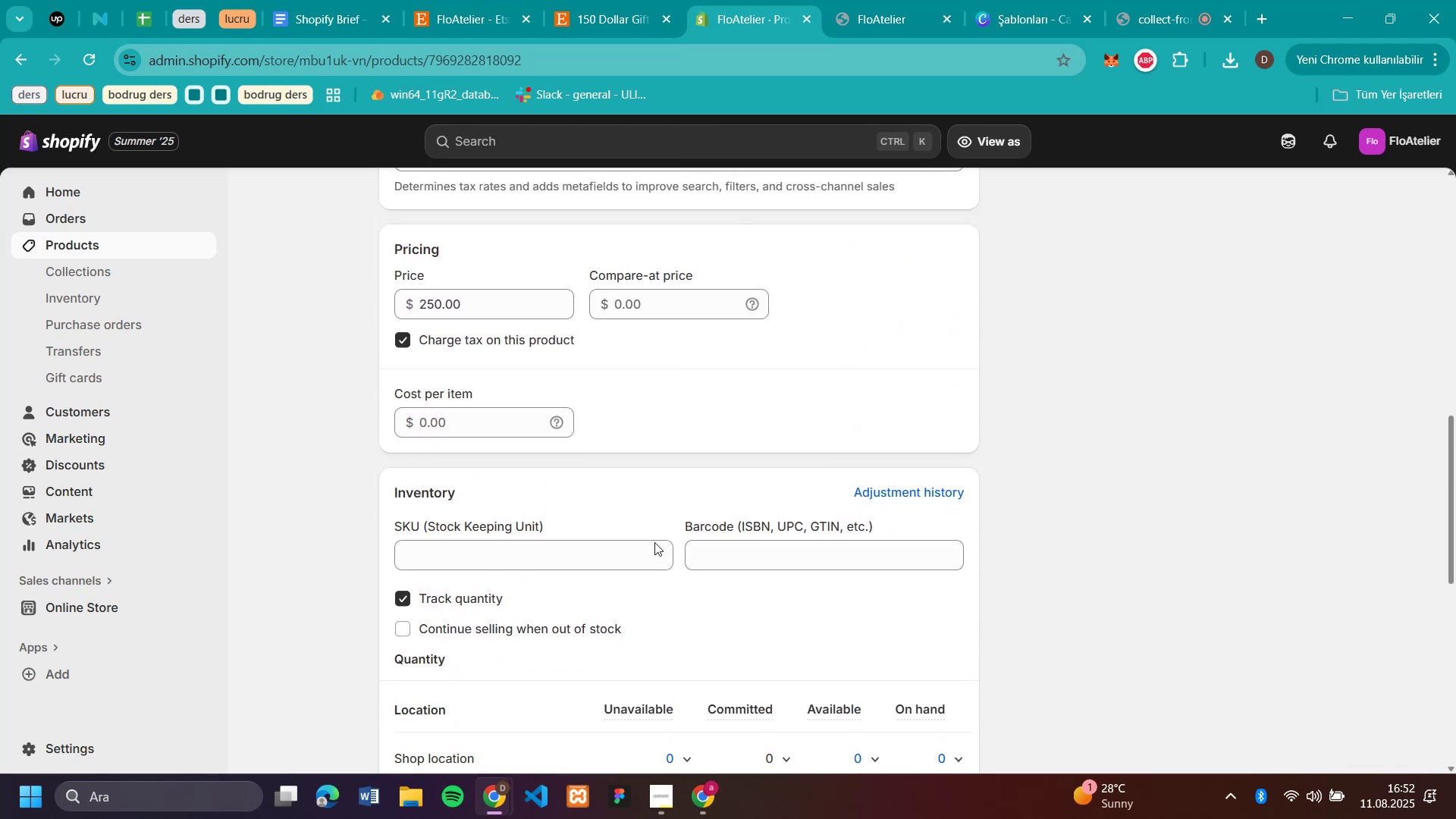 
left_click([621, 550])
 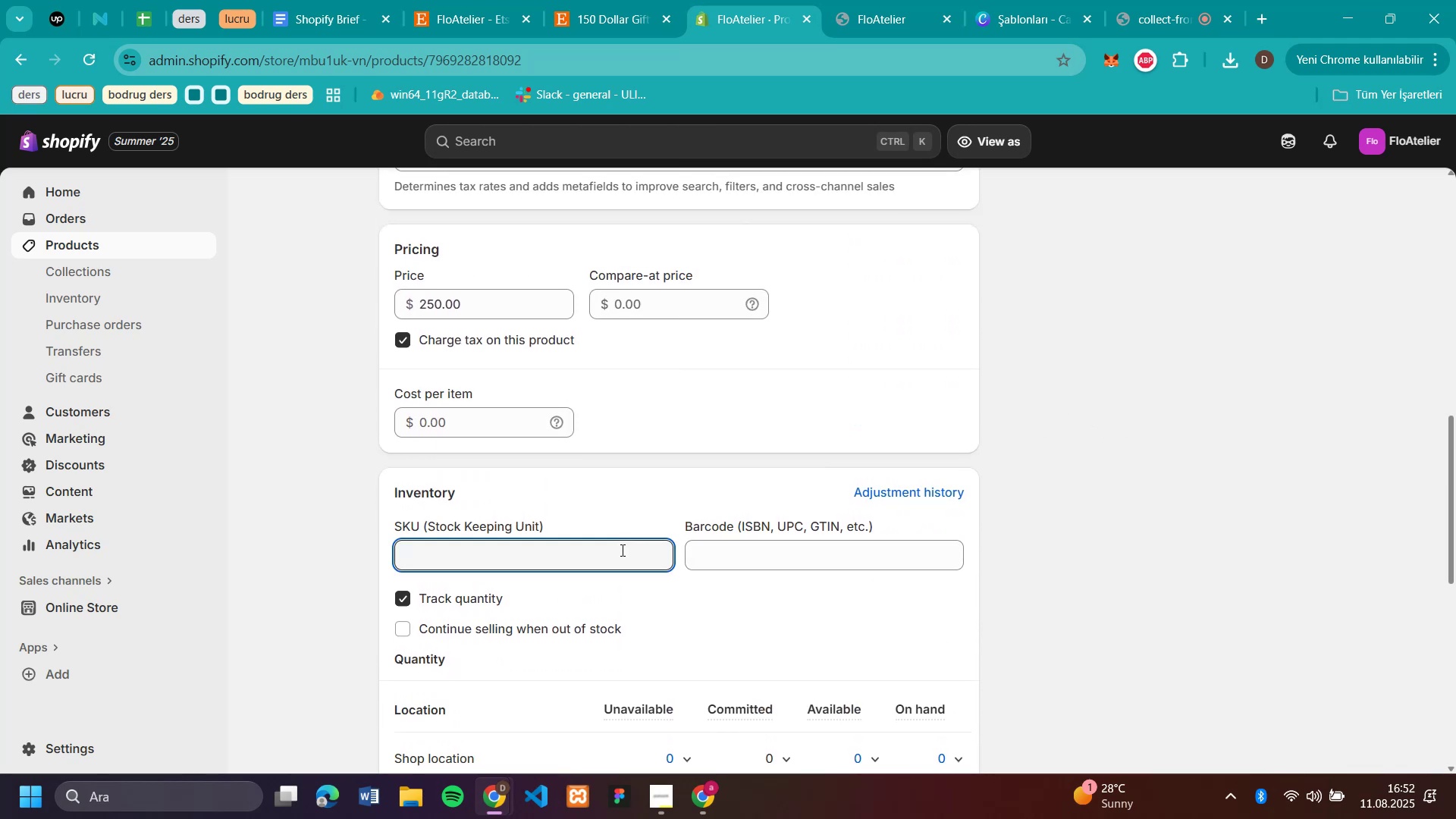 
type(50)
 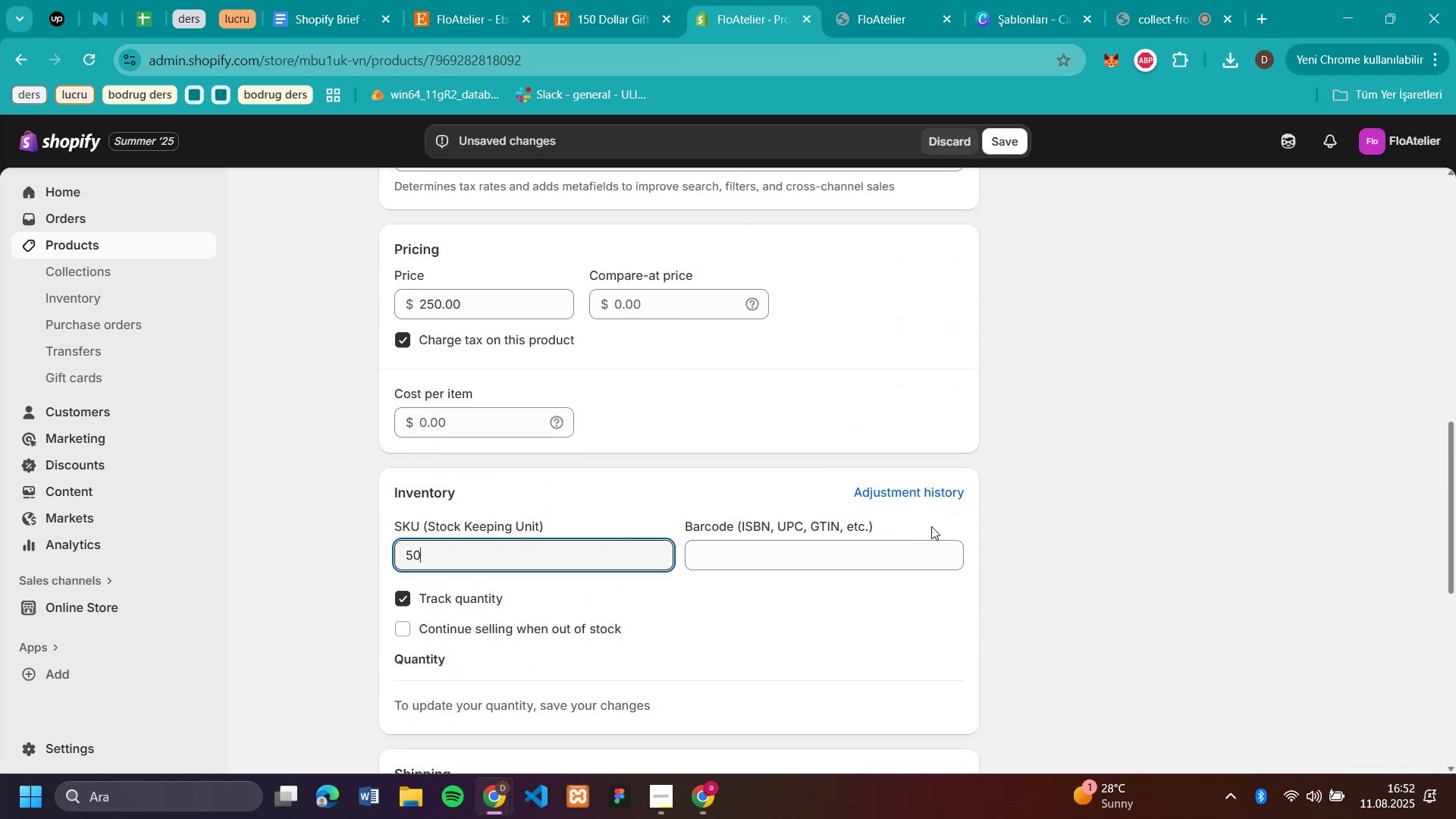 
scroll: coordinate [1062, 526], scroll_direction: down, amount: 5.0
 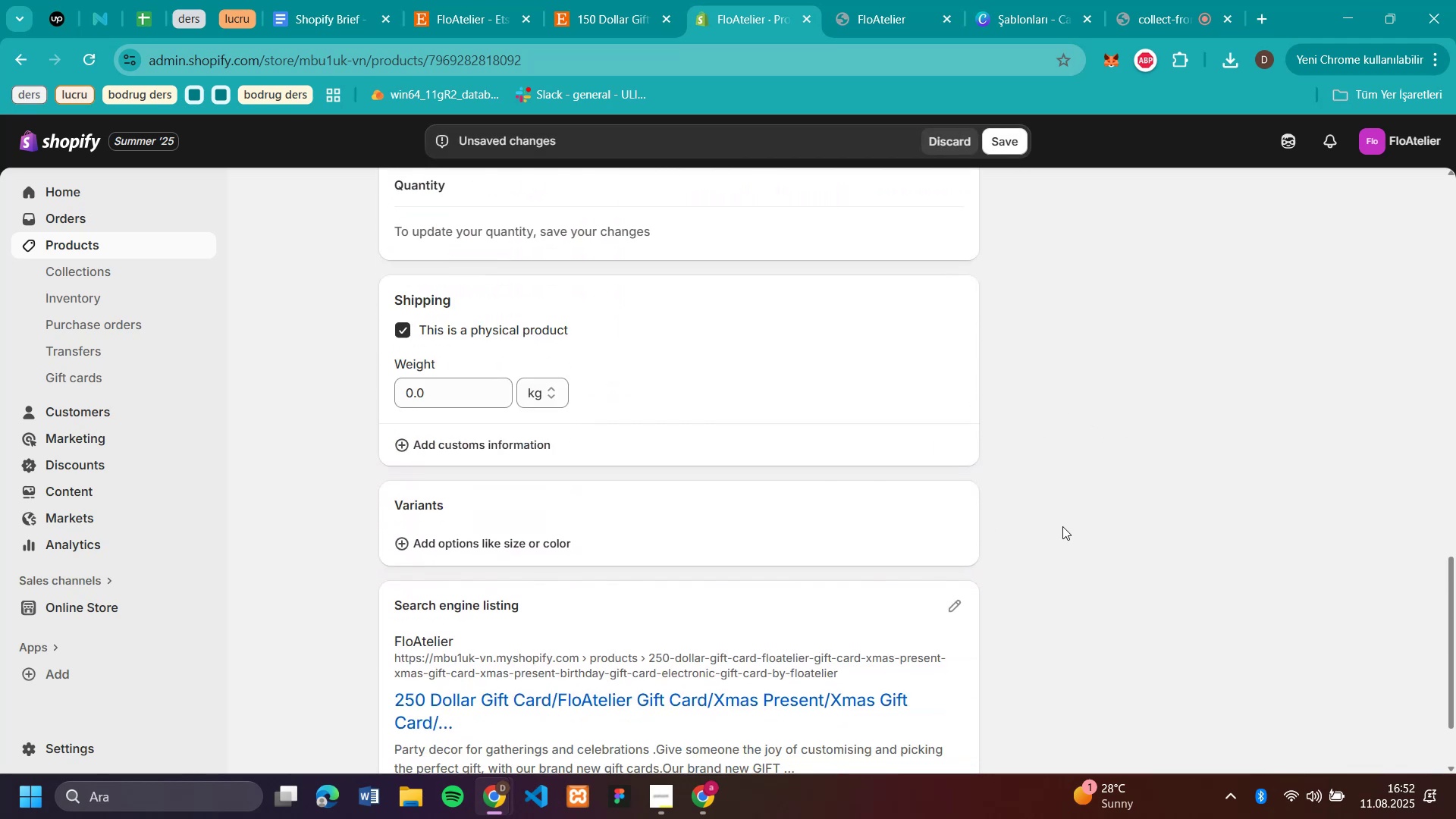 
left_click([1062, 526])
 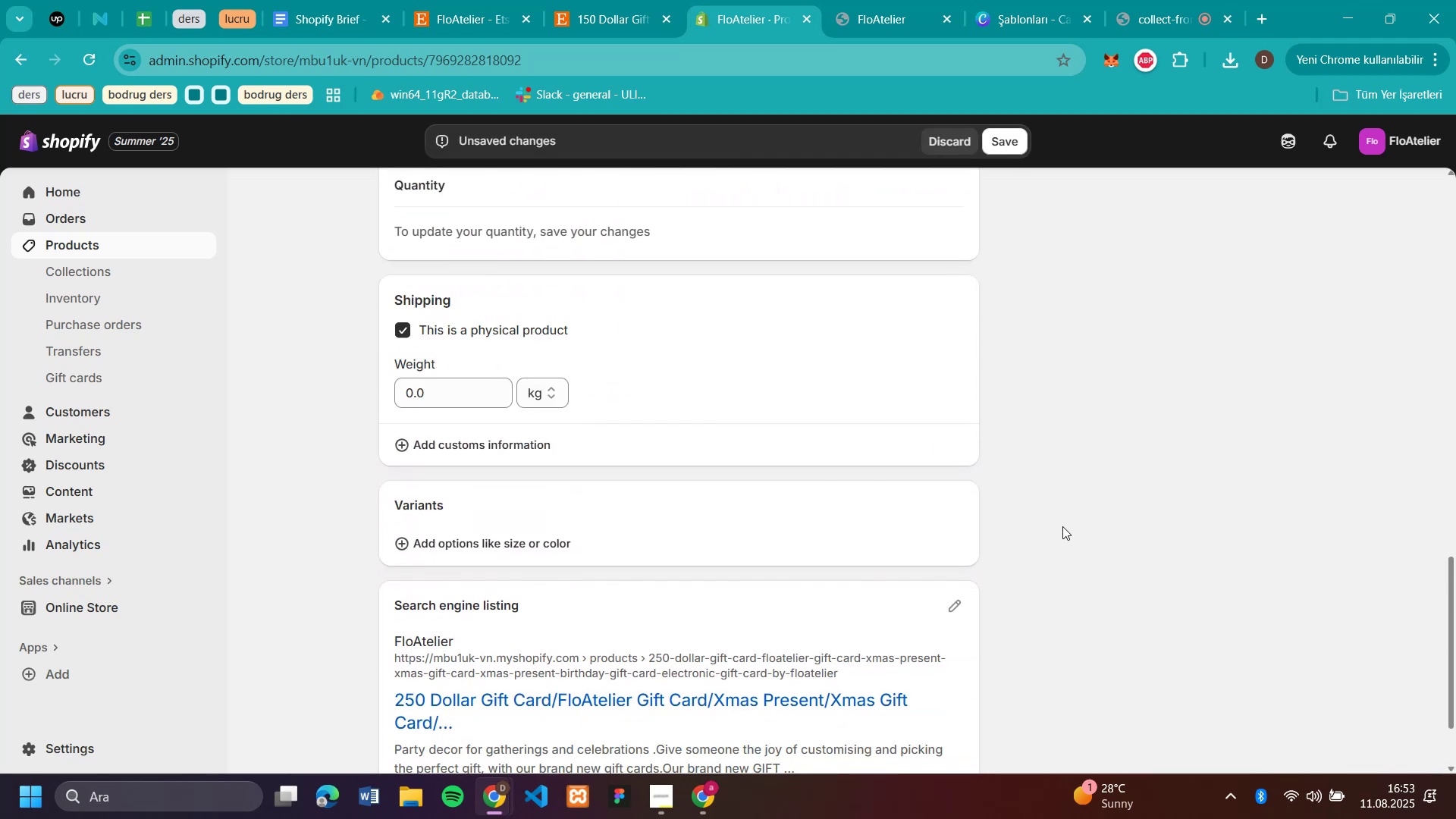 
scroll: coordinate [1062, 513], scroll_direction: up, amount: 5.0
 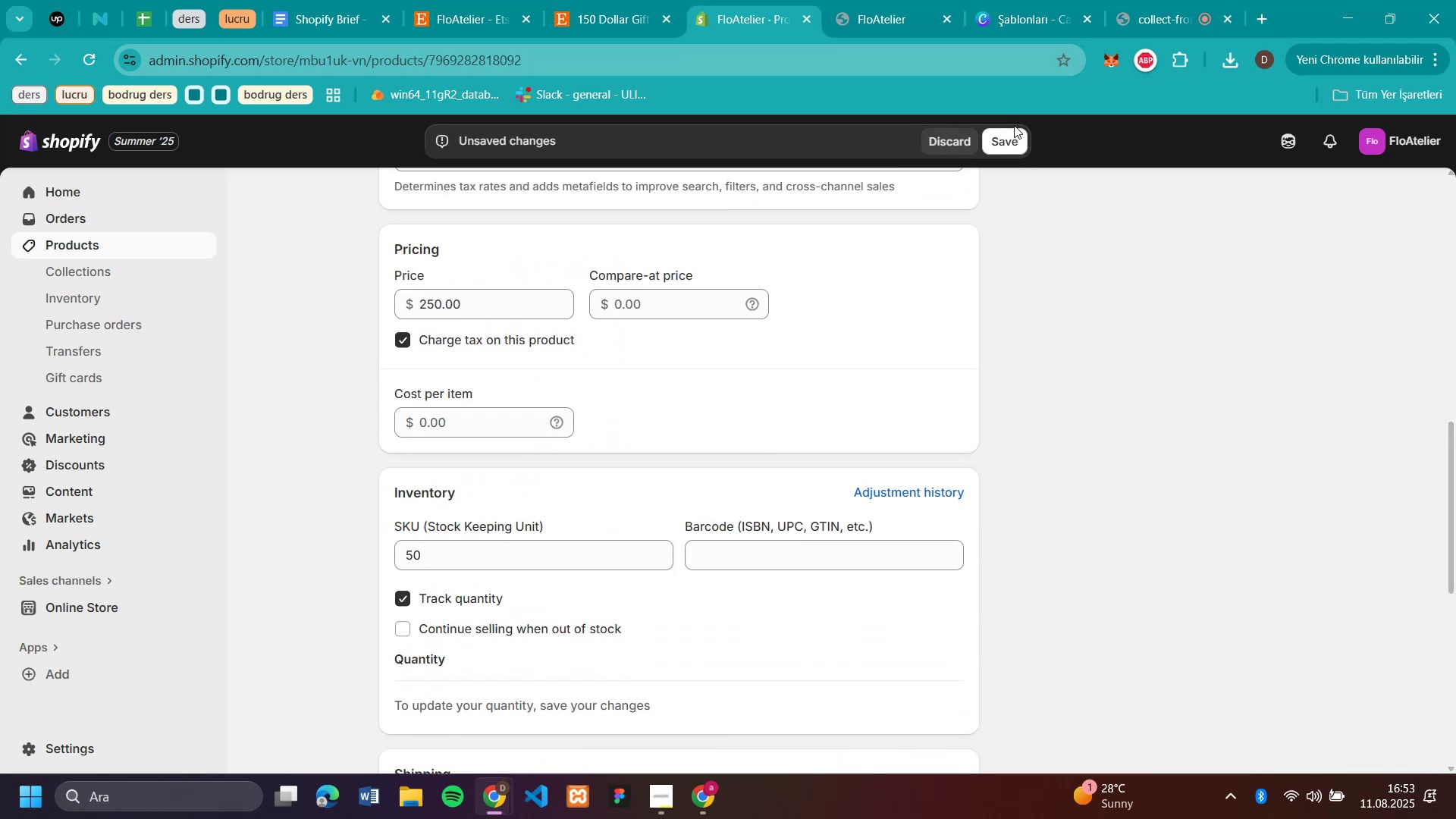 
left_click([1013, 130])
 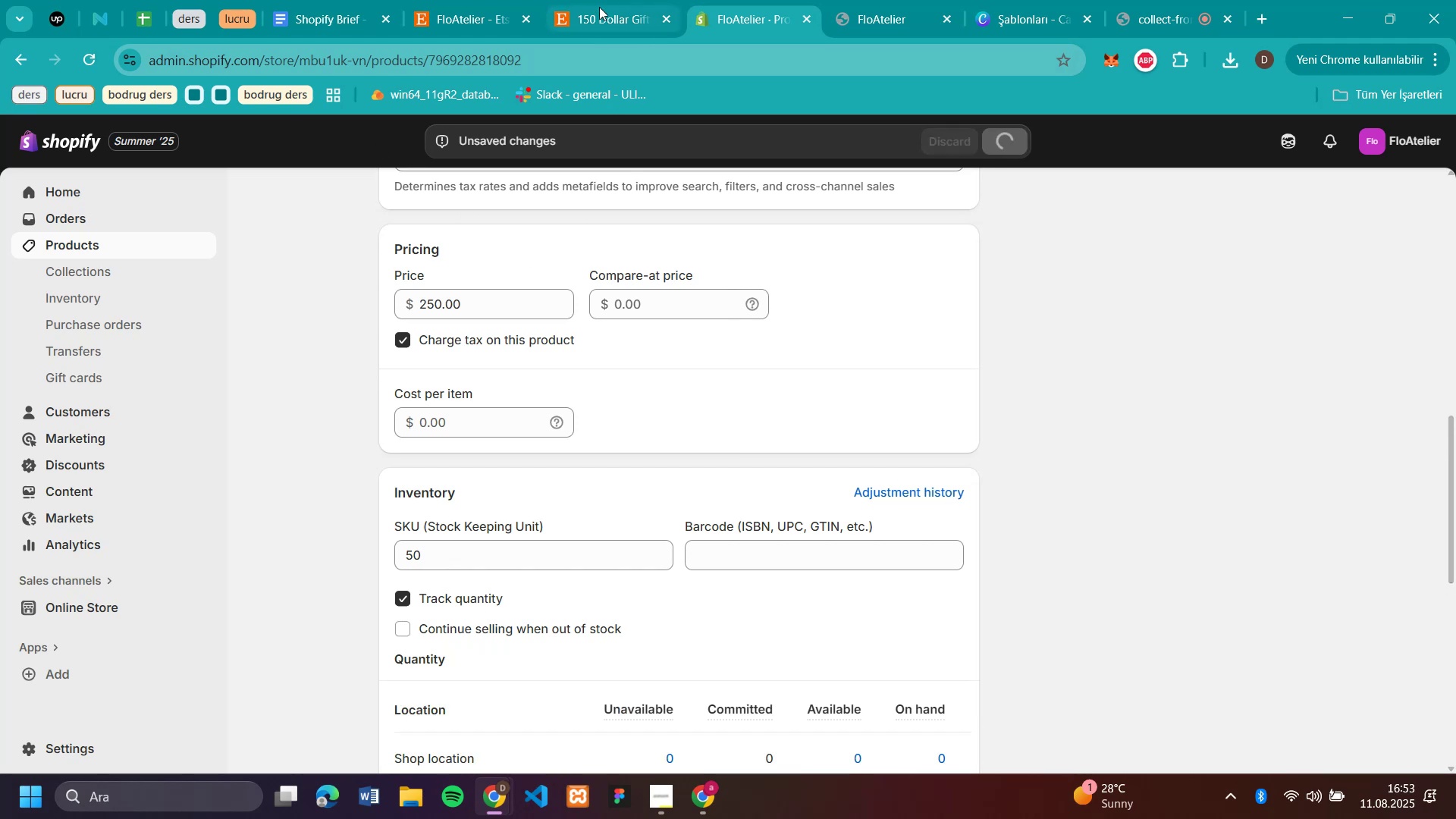 
scroll: coordinate [874, 385], scroll_direction: up, amount: 9.0
 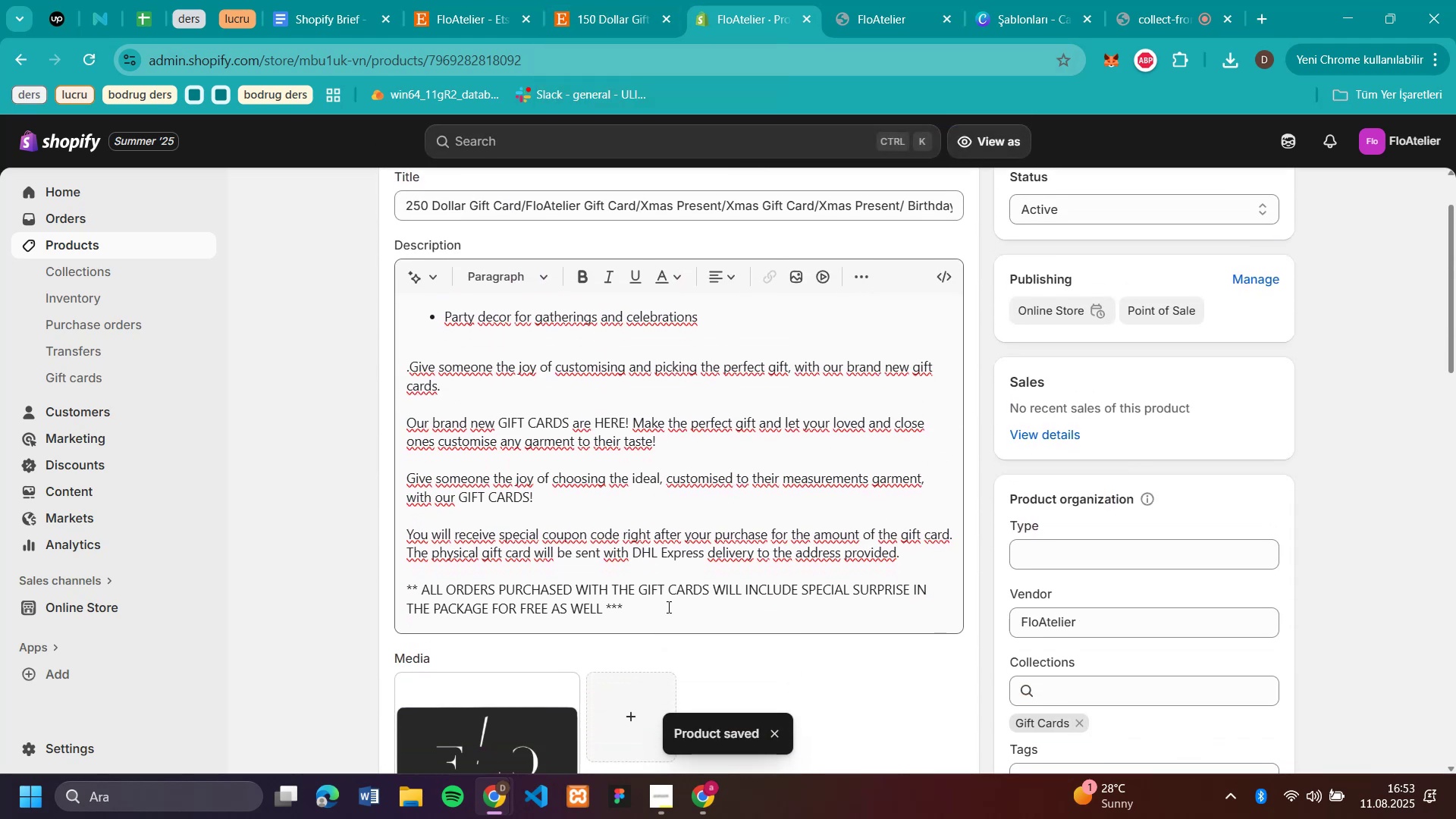 
left_click_drag(start_coordinate=[661, 626], to_coordinate=[482, 482])
 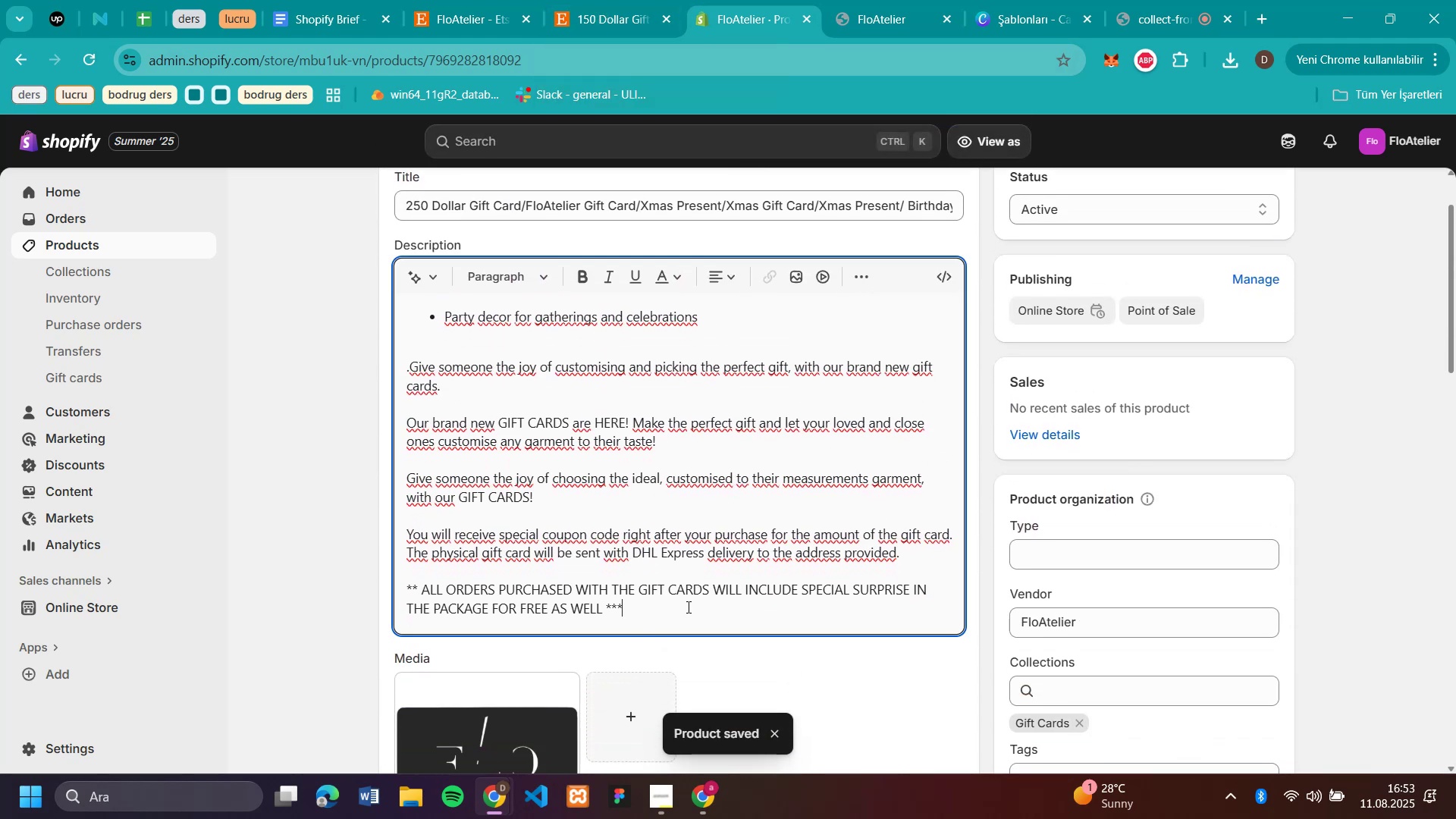 
left_click_drag(start_coordinate=[657, 616], to_coordinate=[423, 317])
 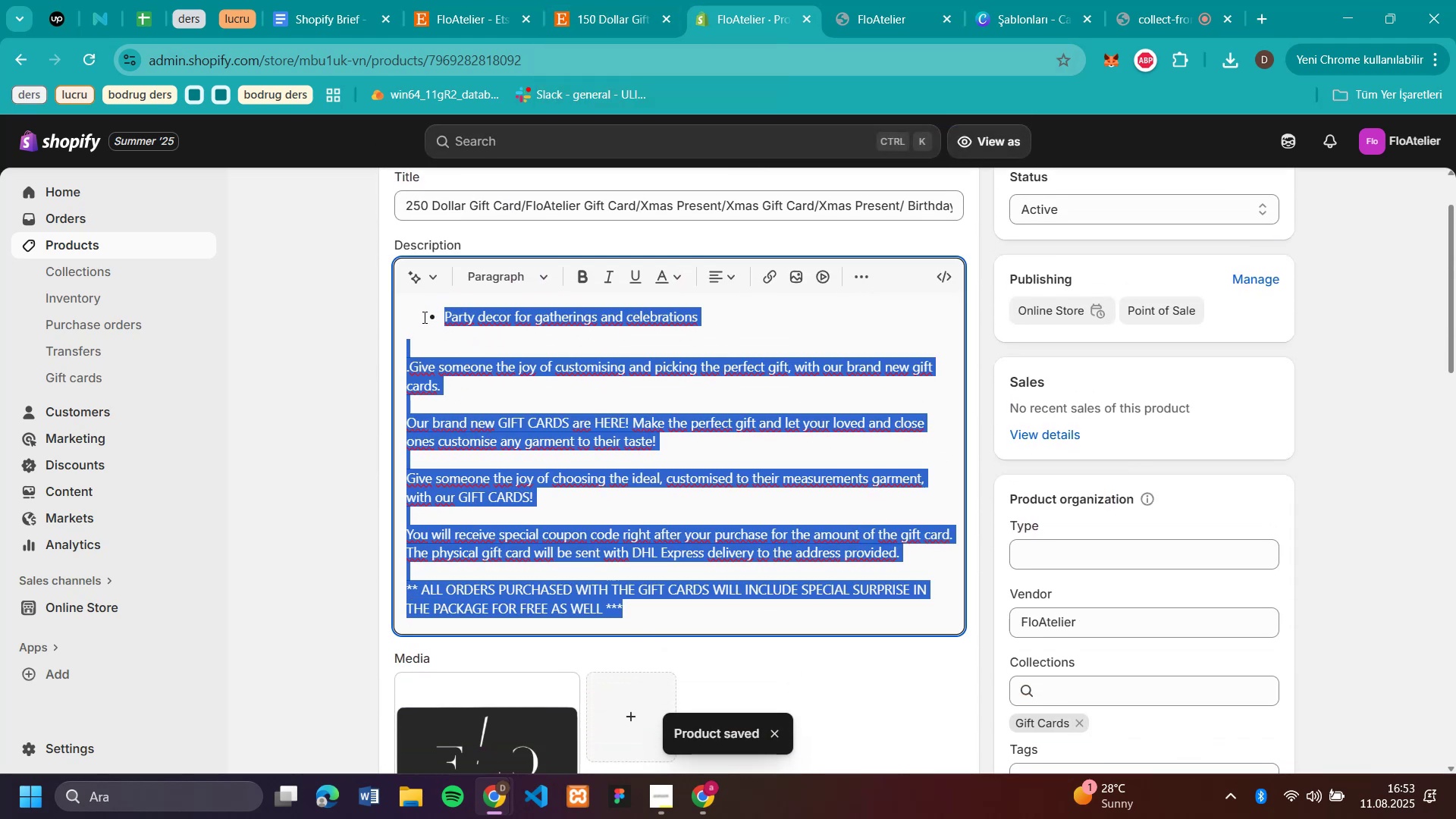 
key(Control+C)
 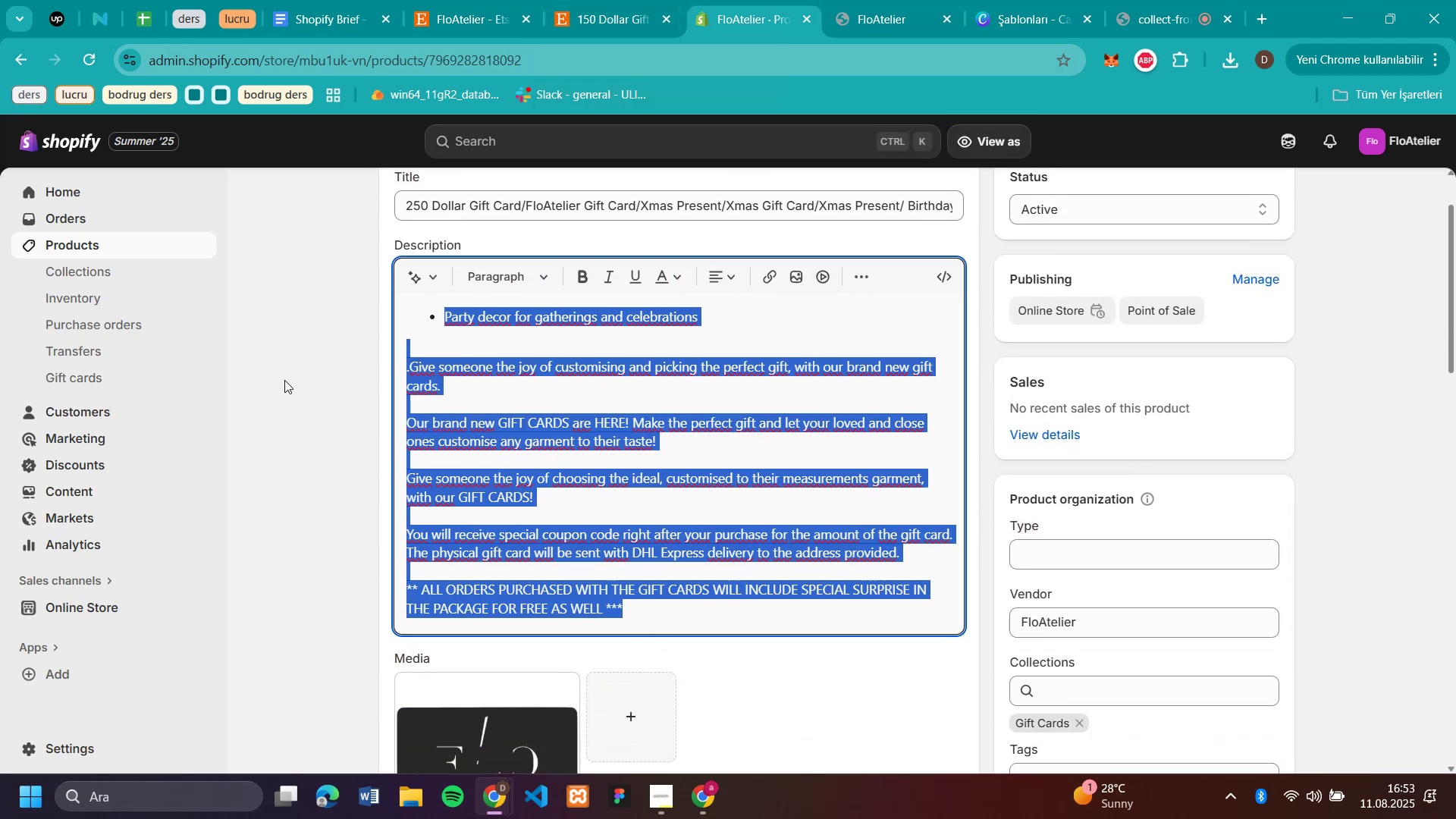 
left_click([278, 380])
 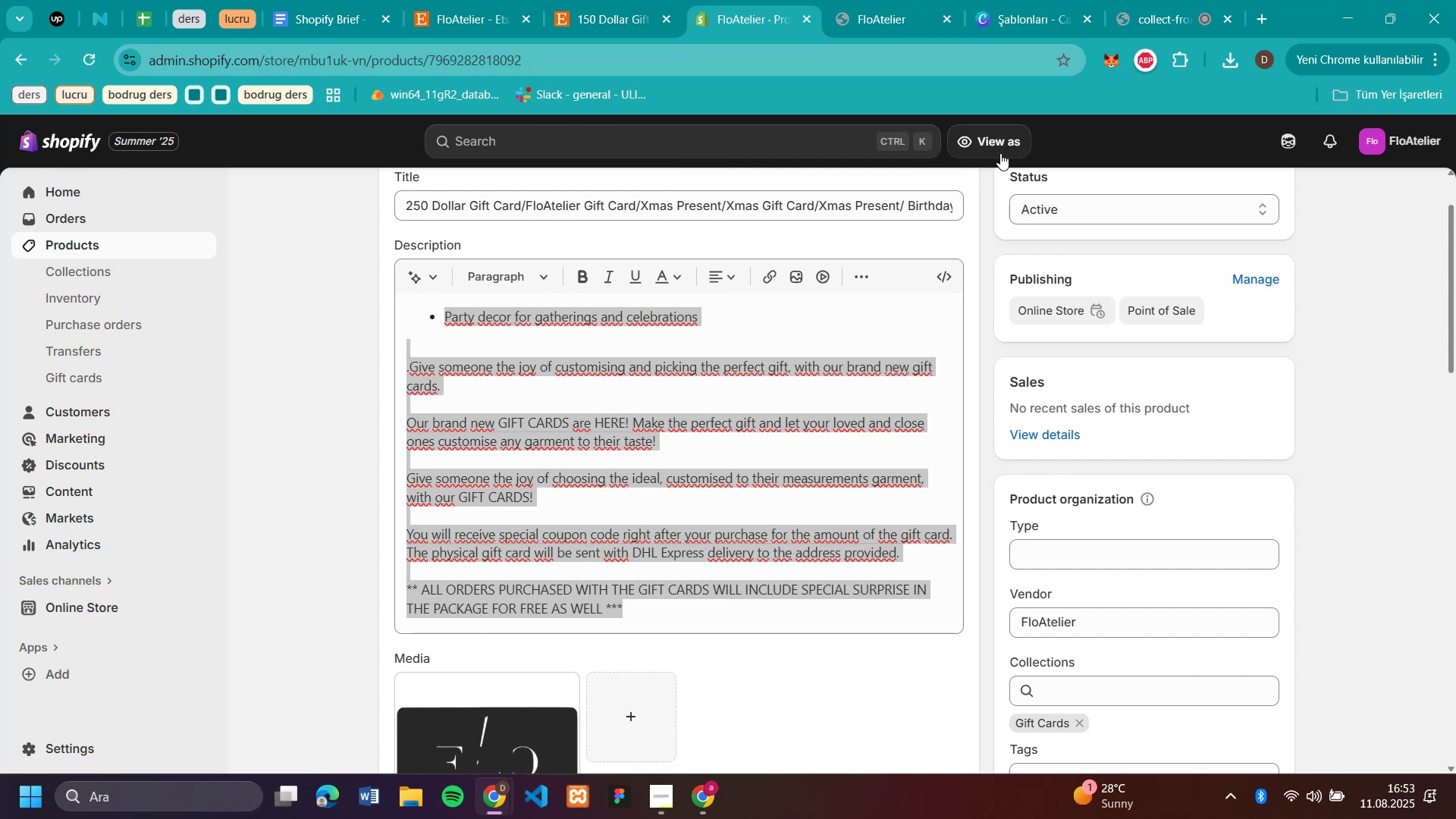 
scroll: coordinate [491, 332], scroll_direction: up, amount: 7.0
 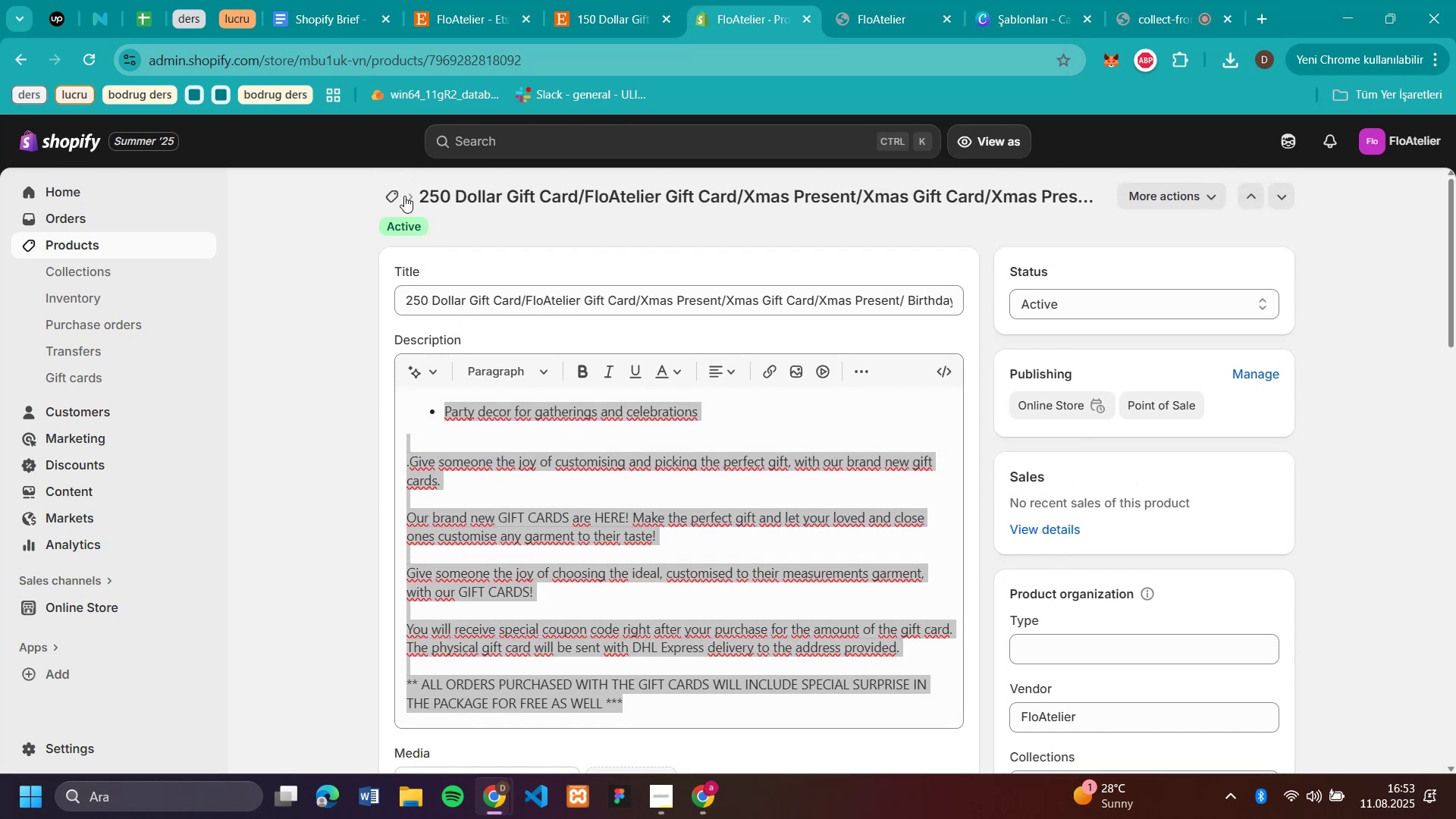 
left_click([399, 194])
 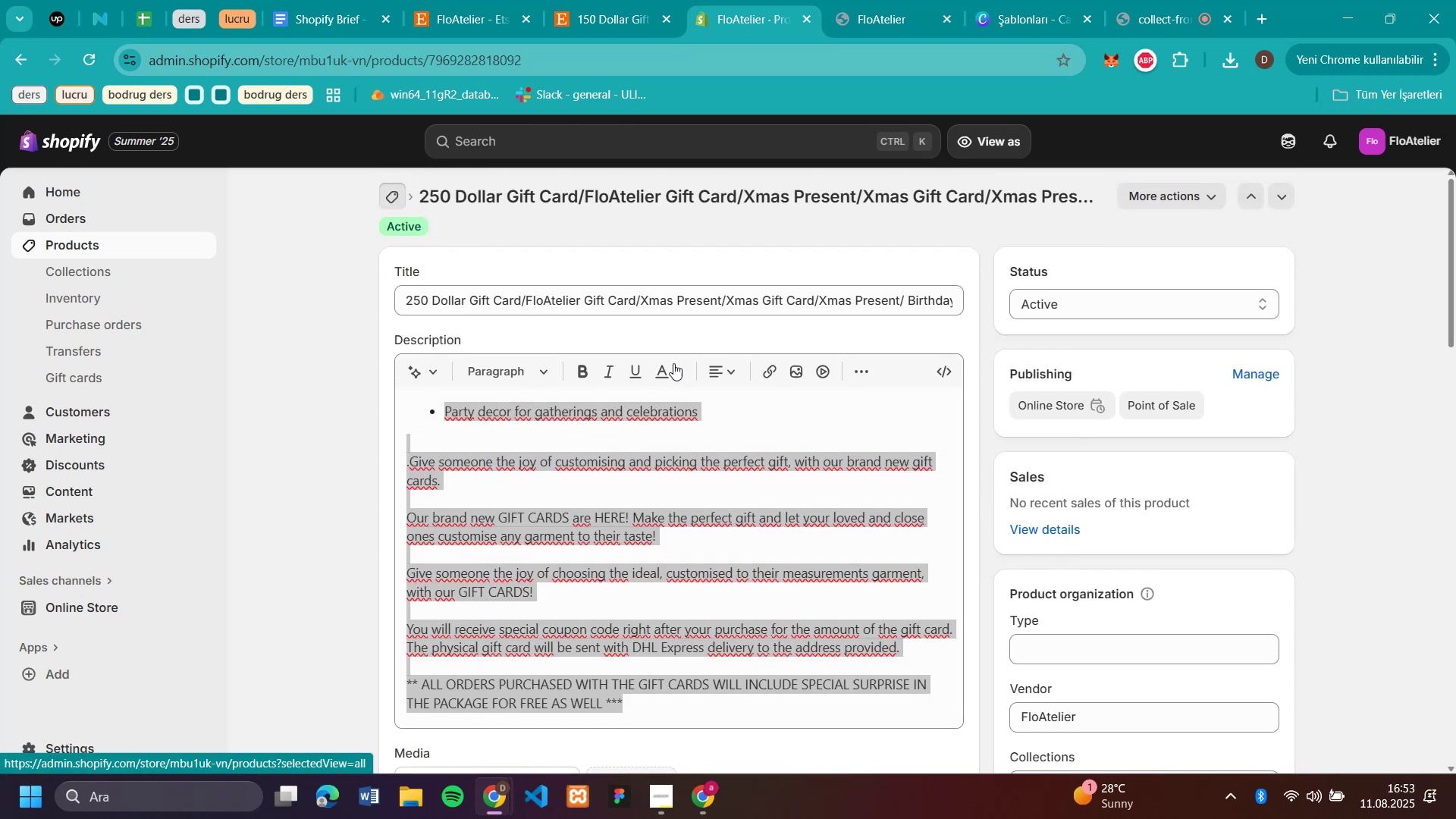 
mouse_move([1013, 498])
 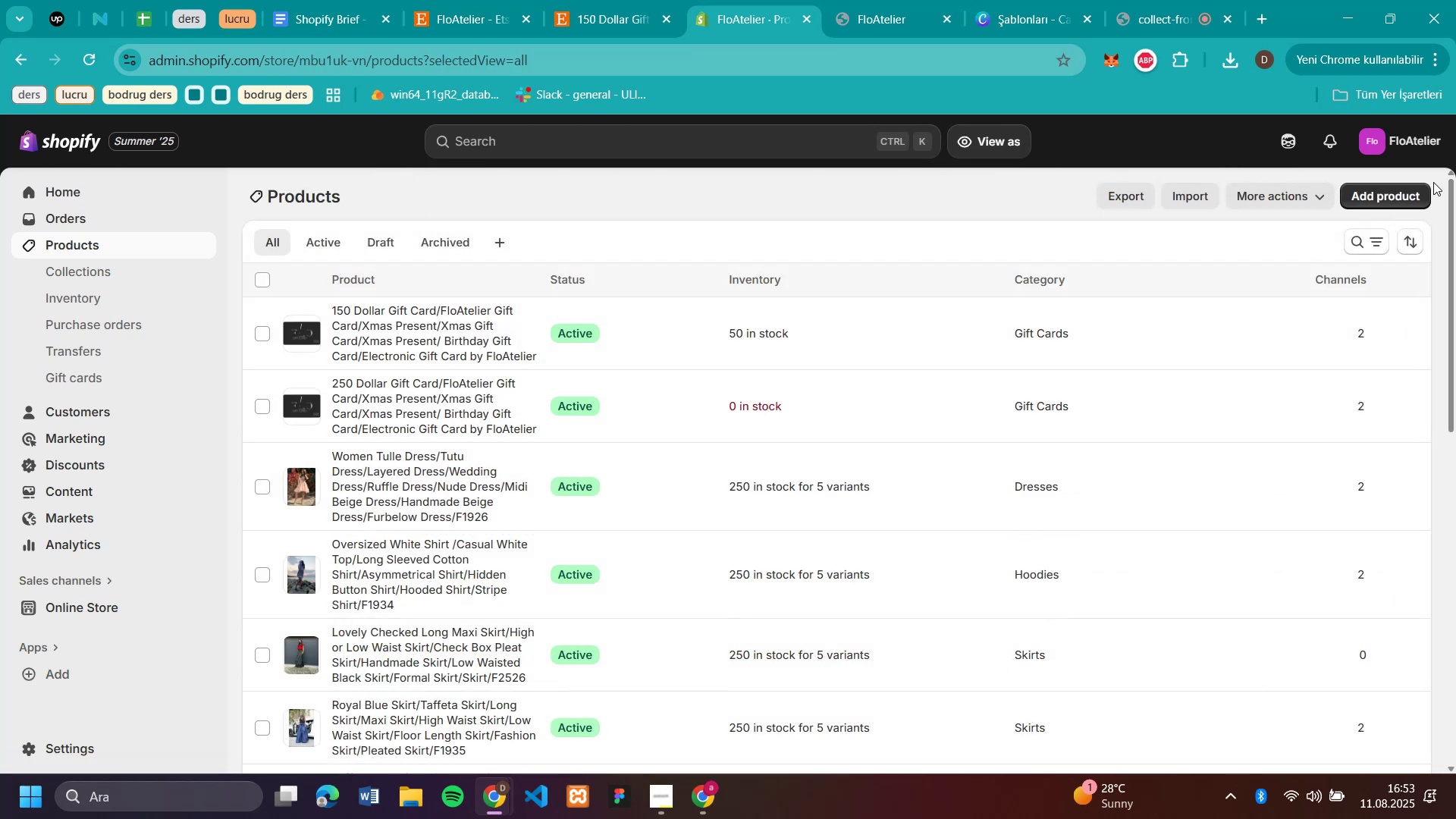 
left_click([1410, 193])
 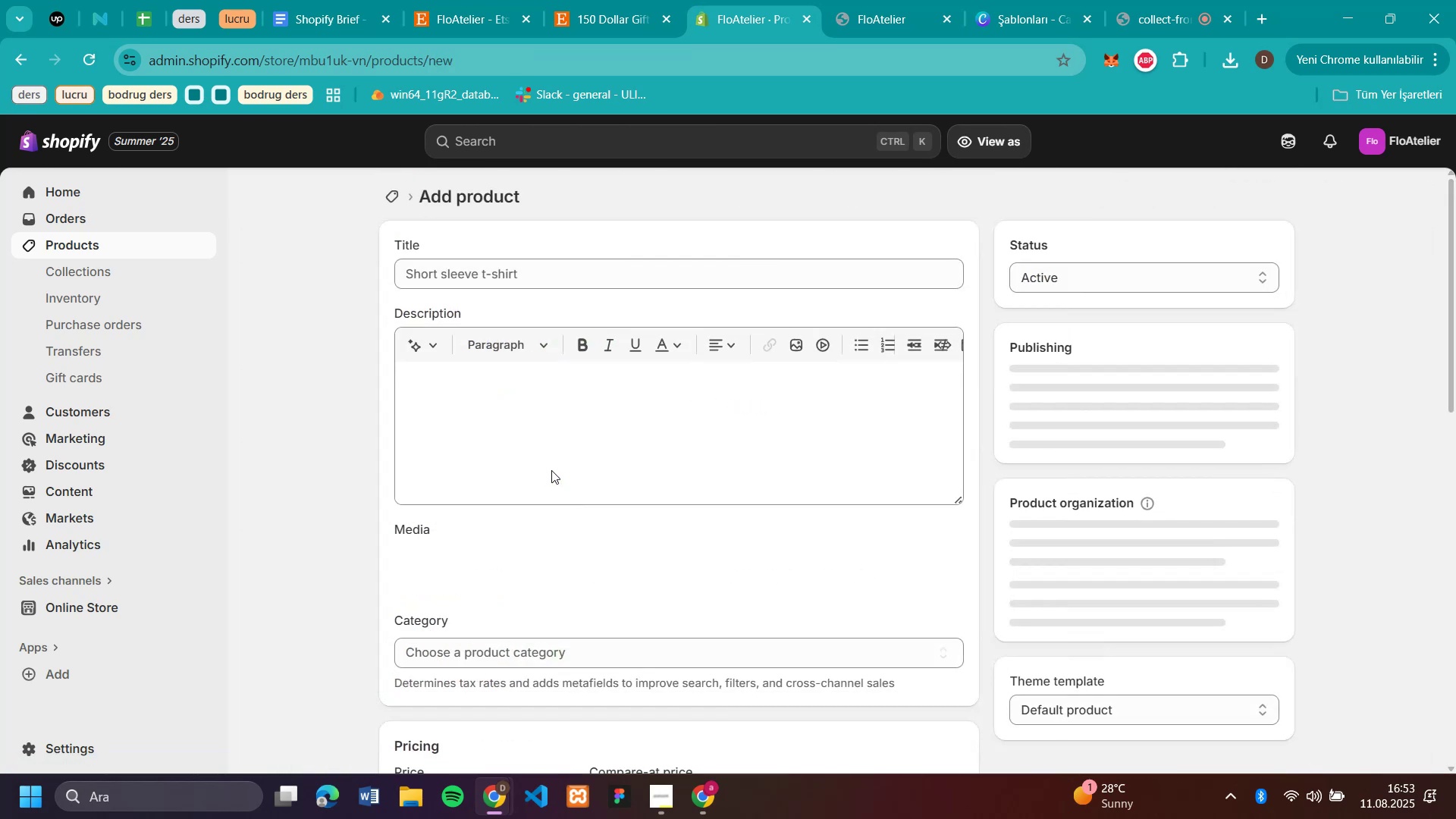 
left_click([554, 432])
 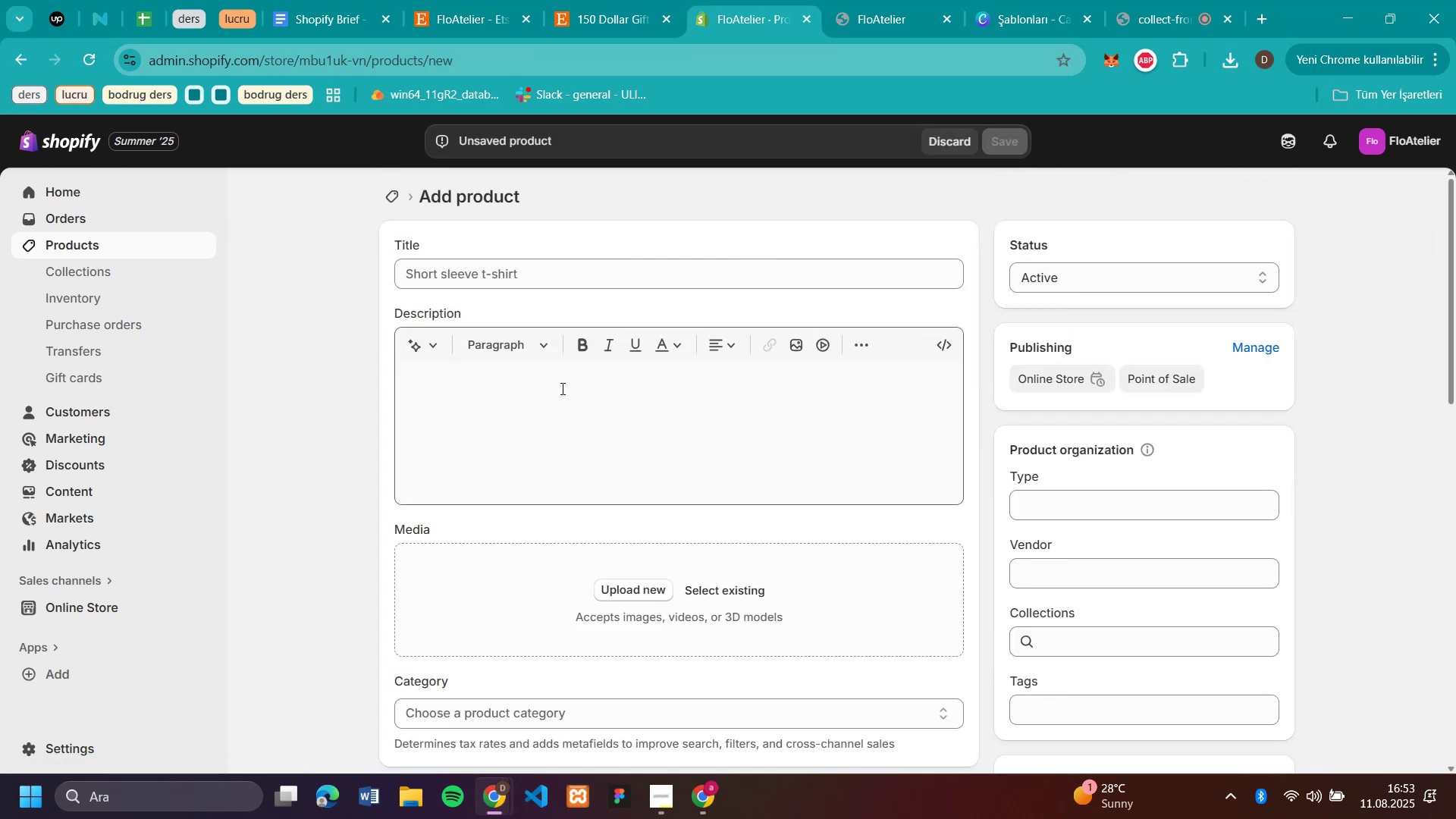 
left_click([561, 388])
 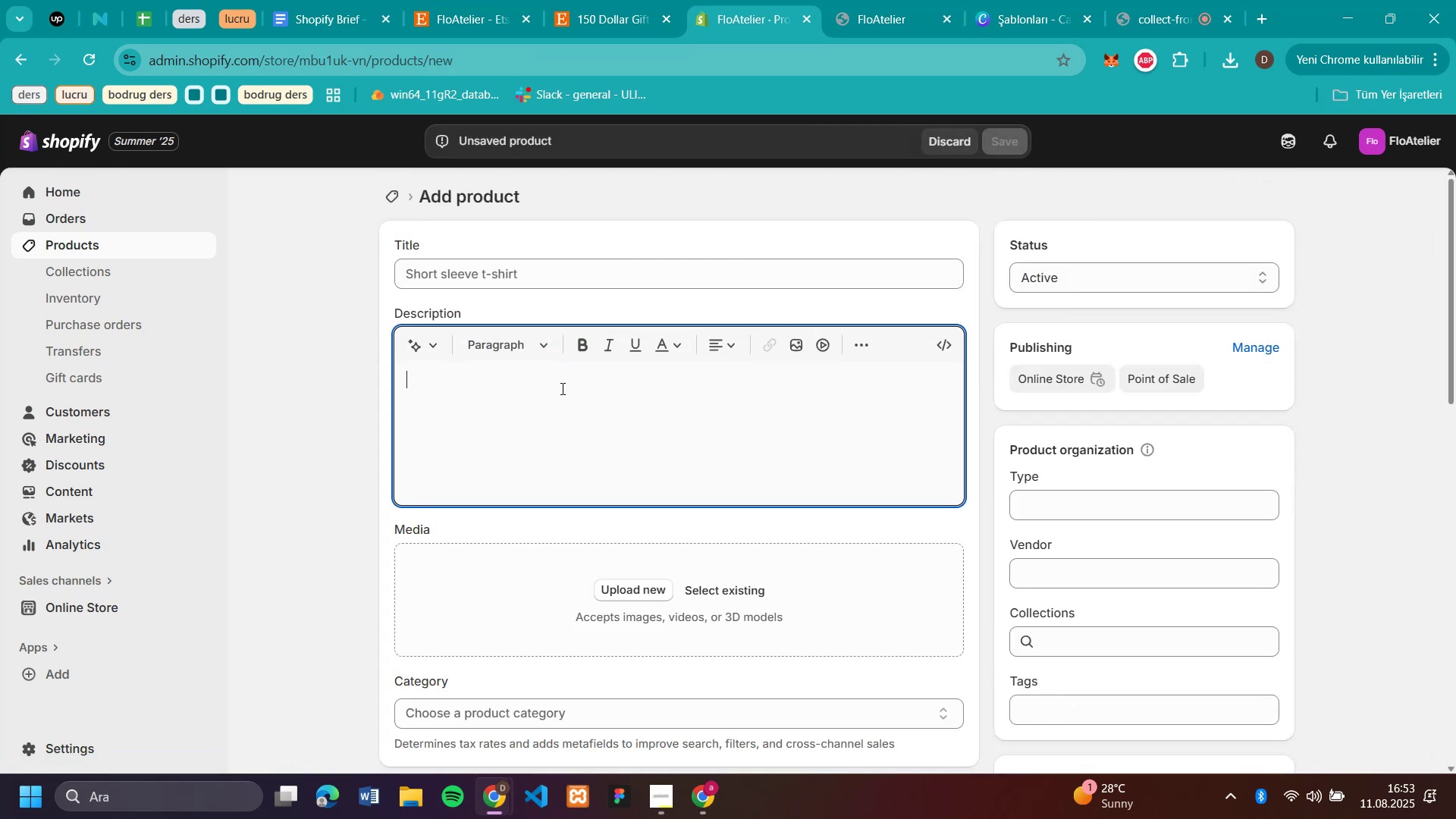 
key(Control+V)
 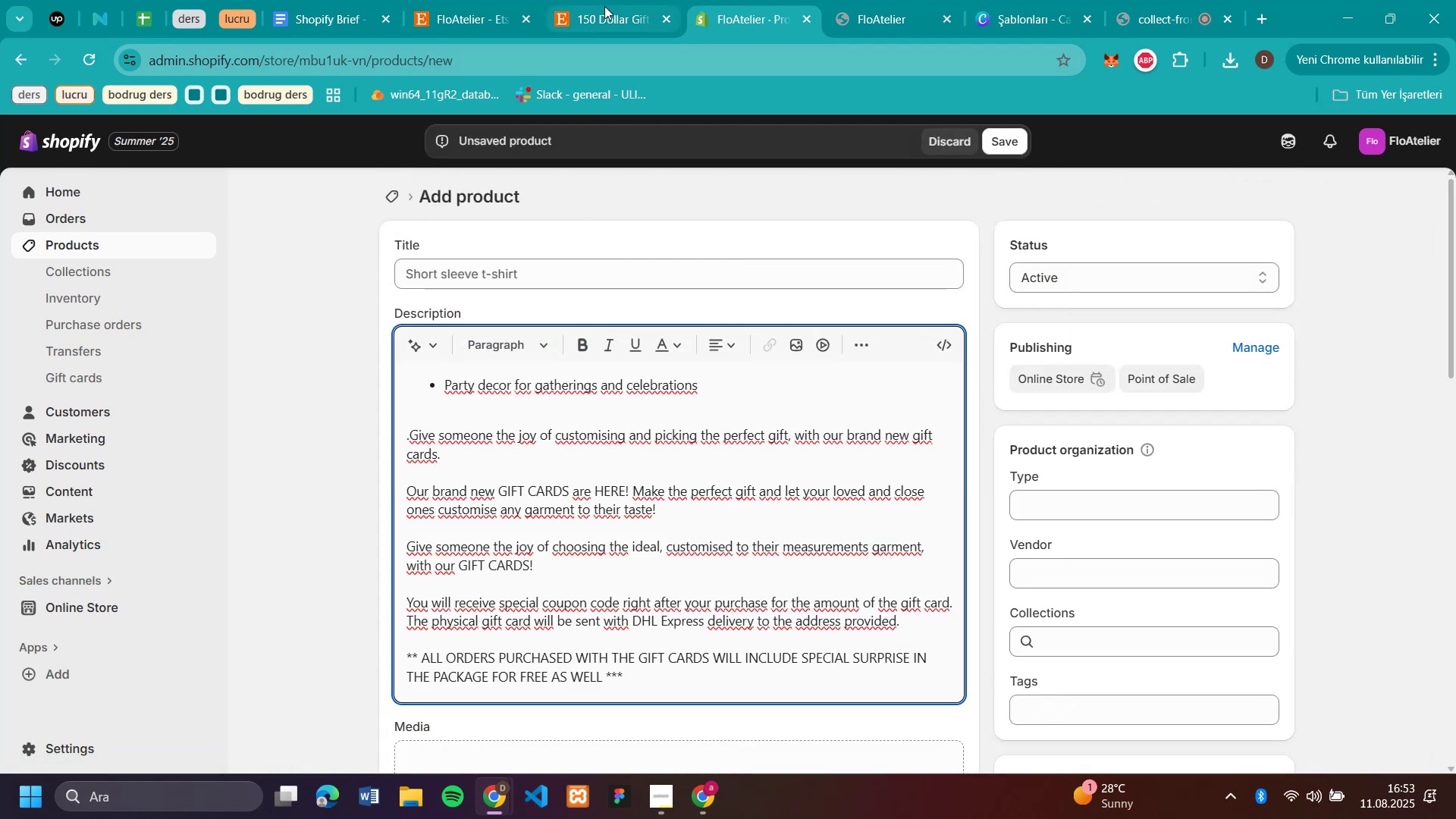 
left_click([607, 14])
 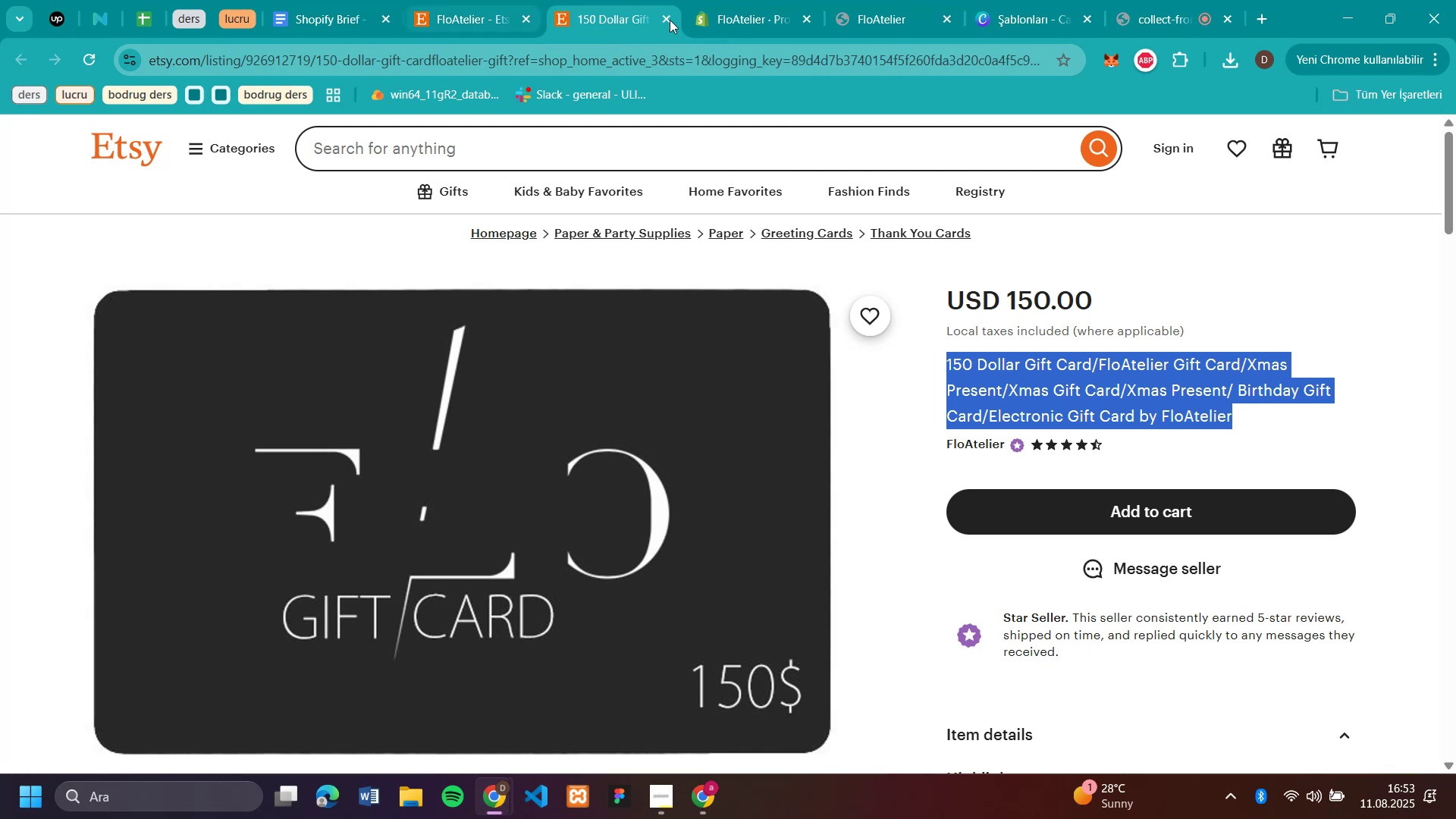 
left_click([669, 16])
 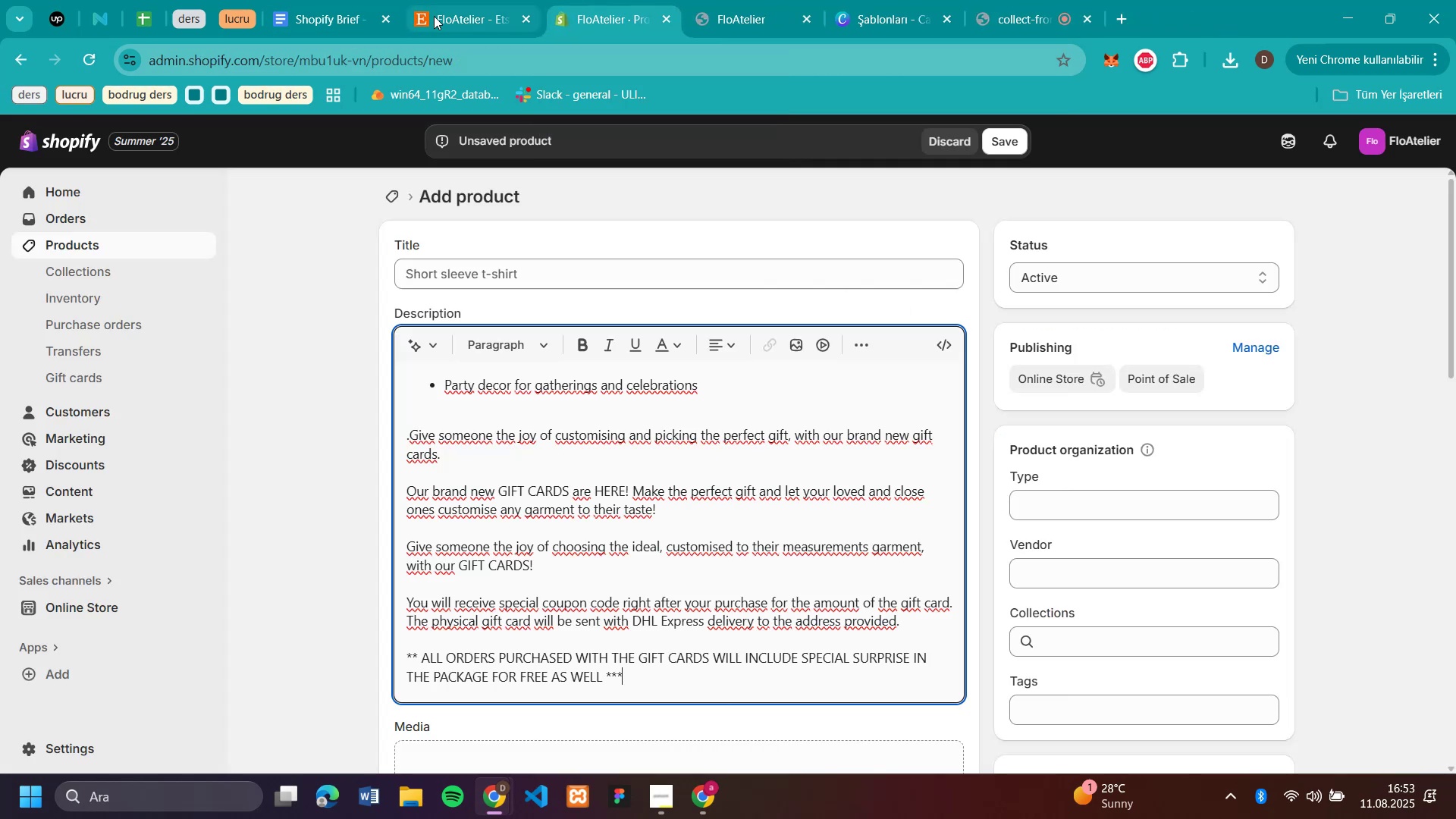 
left_click([435, 16])
 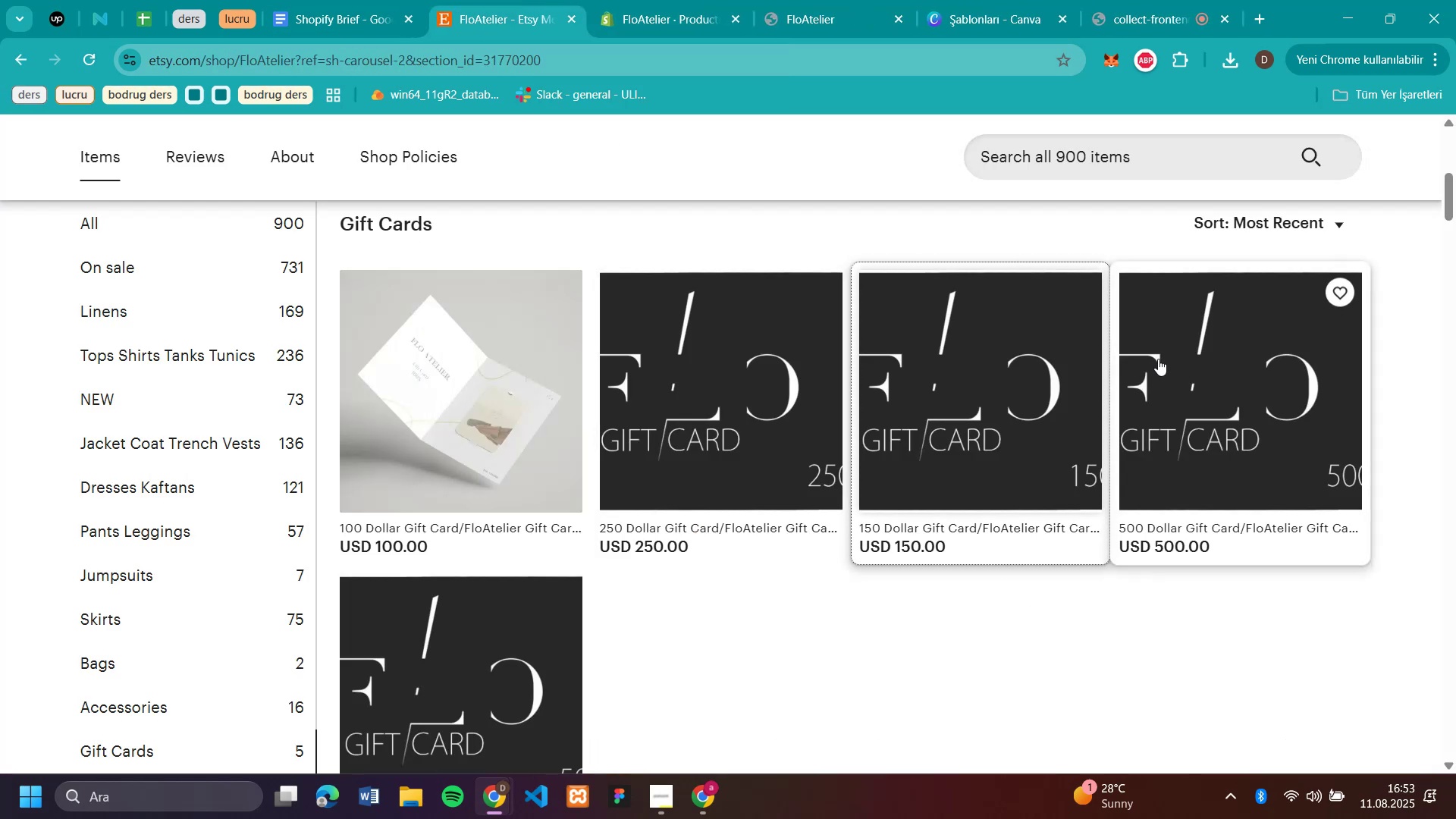 
left_click([1158, 359])
 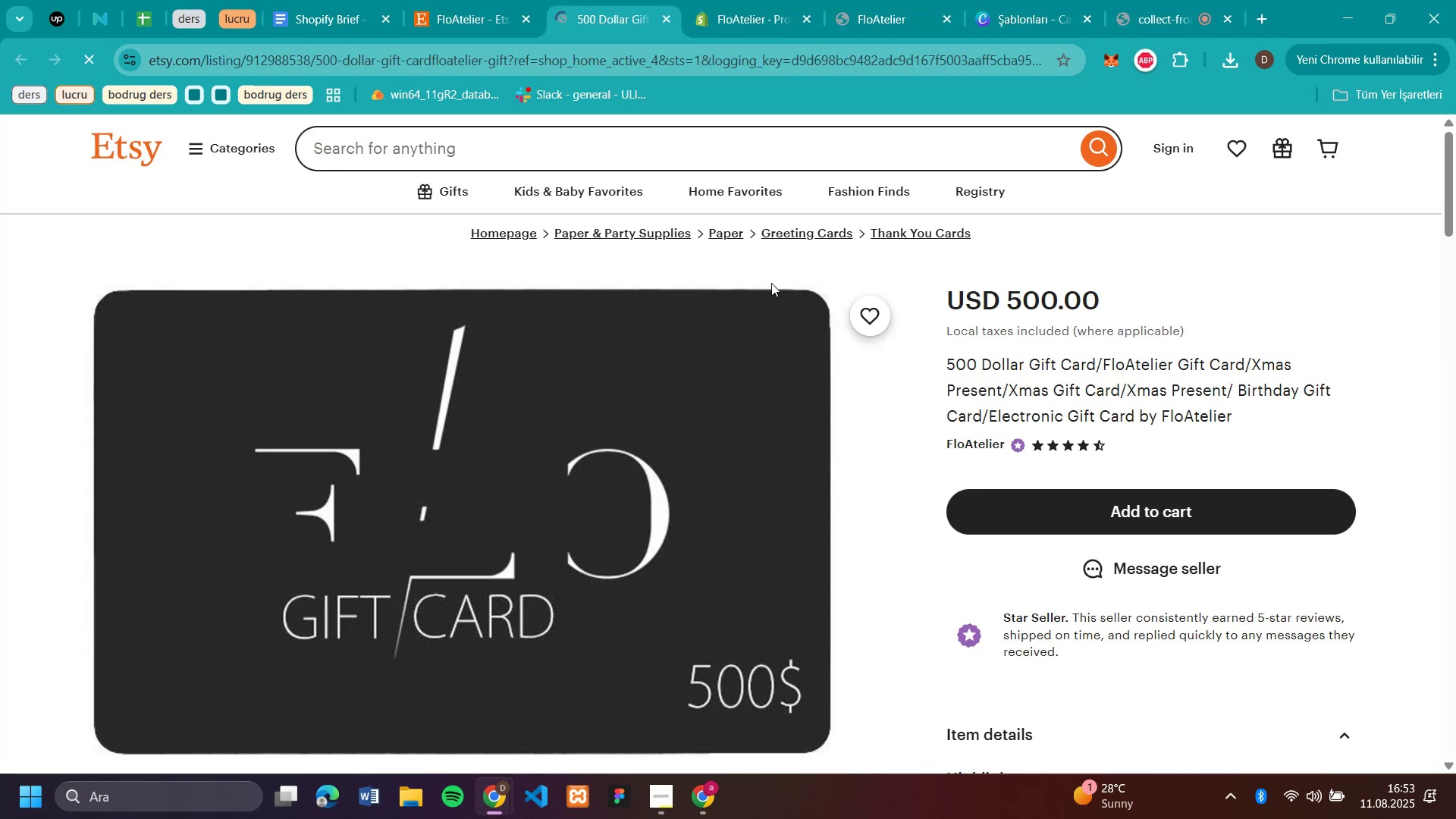 
right_click([679, 410])
 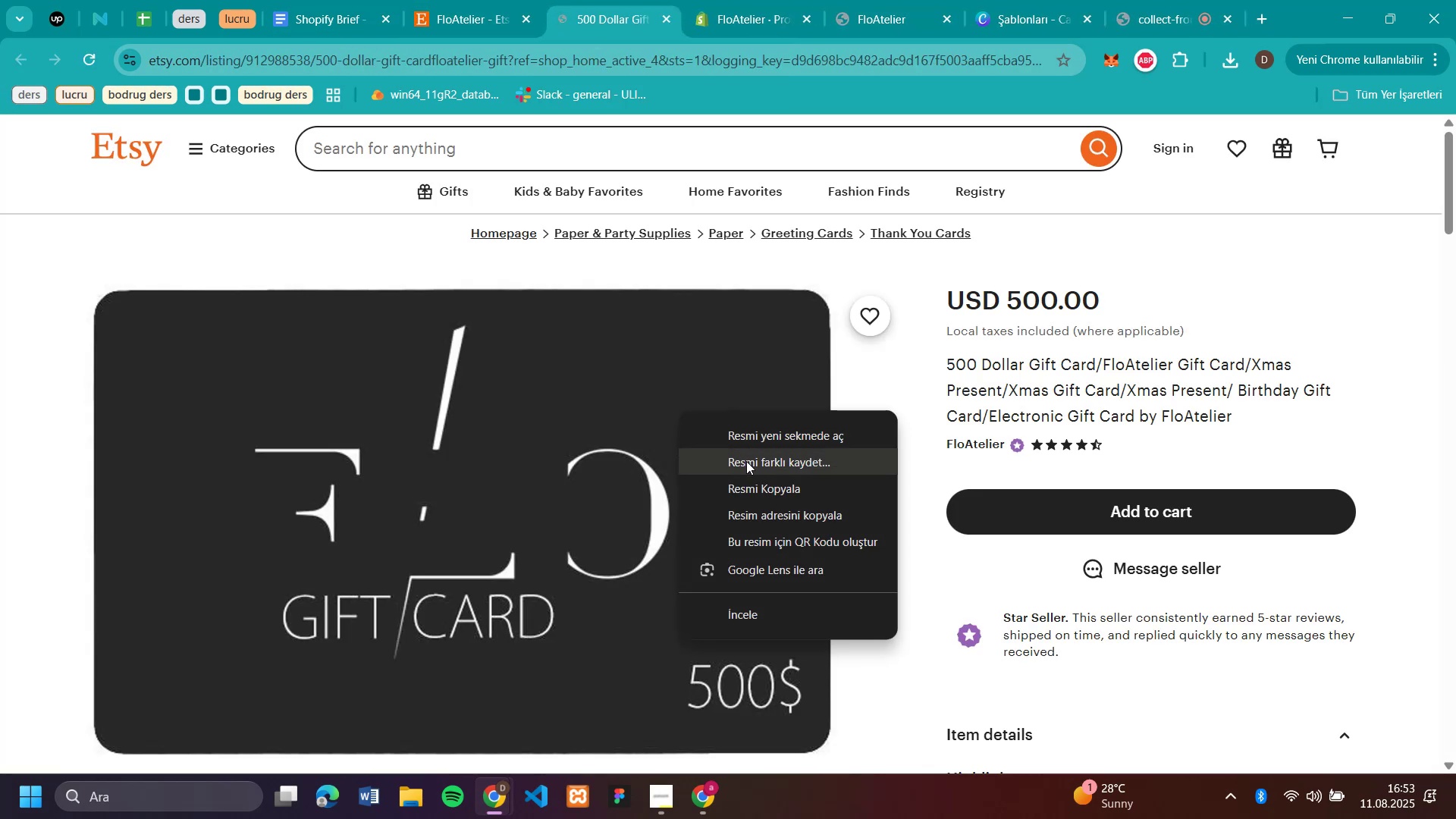 
left_click([746, 461])
 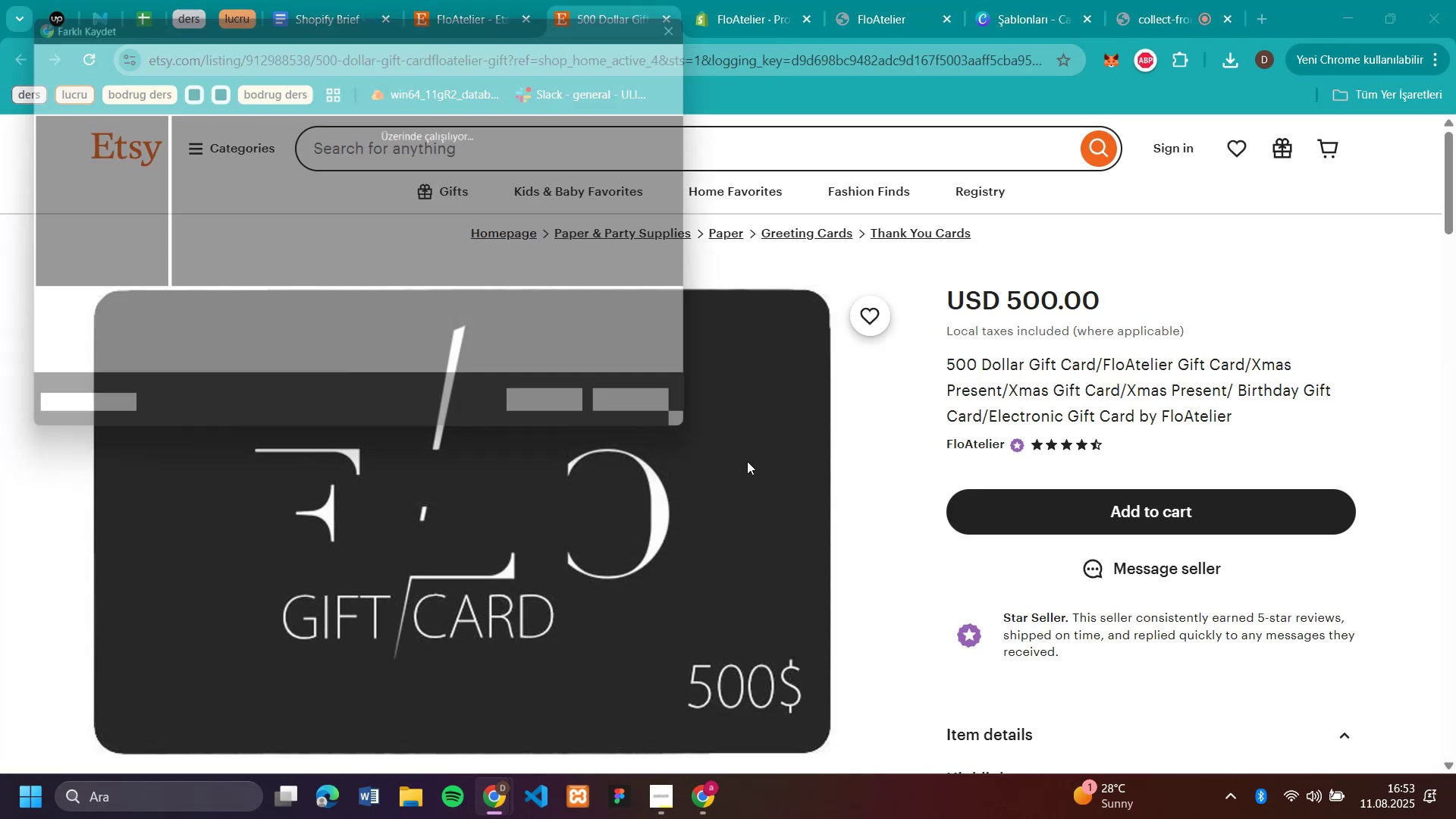 
type(500)
 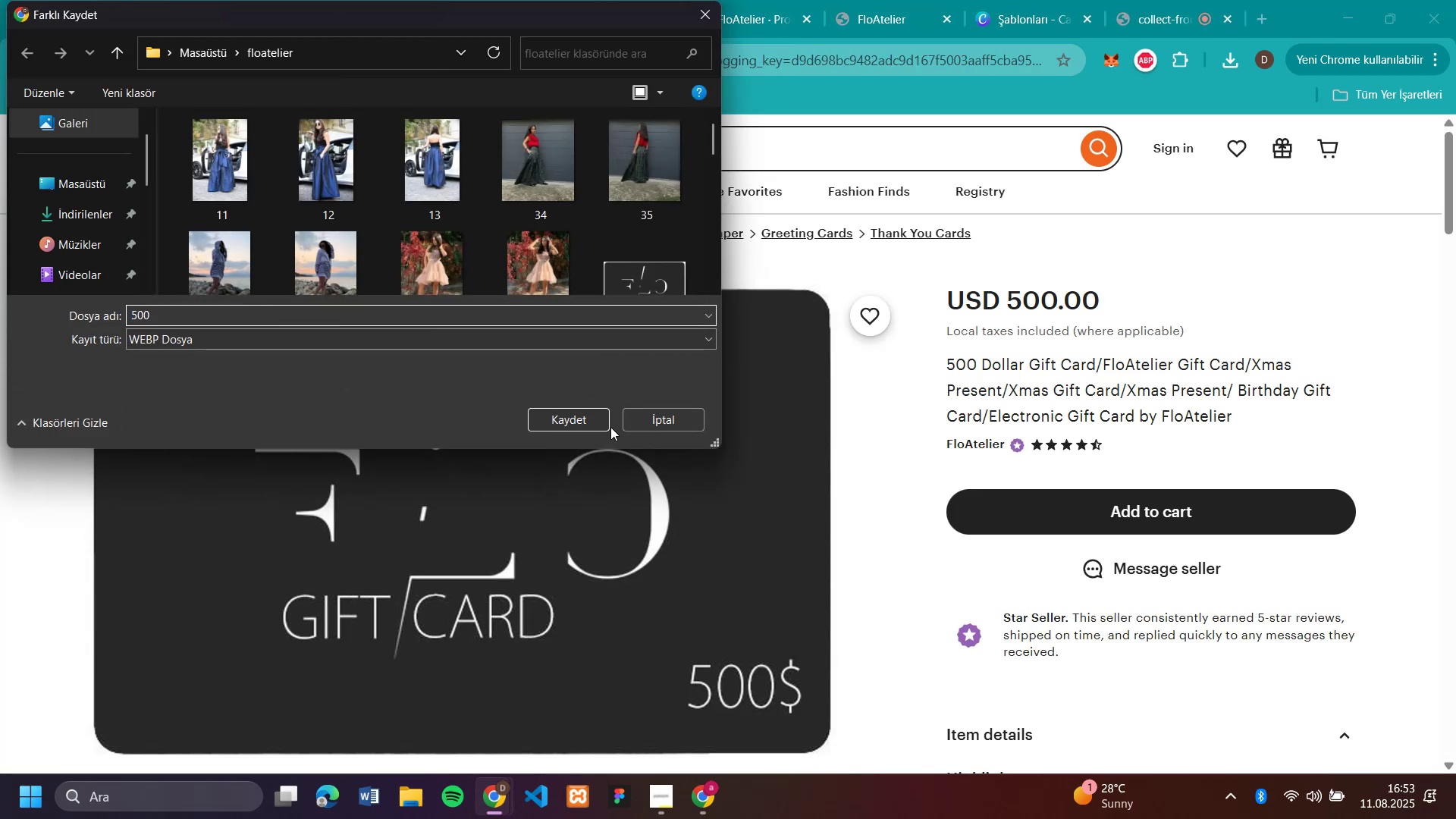 
left_click([590, 421])
 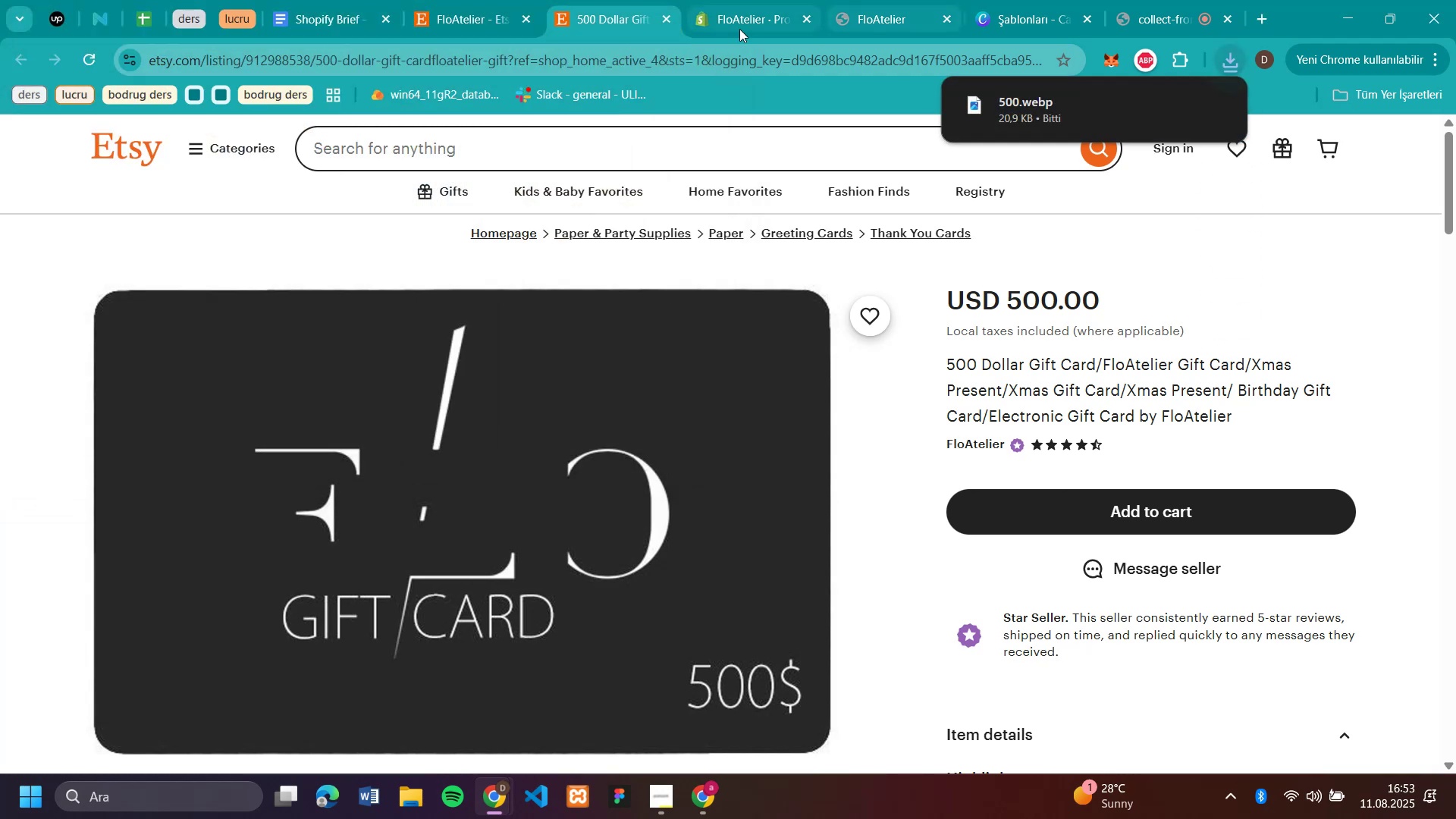 
left_click([736, 24])
 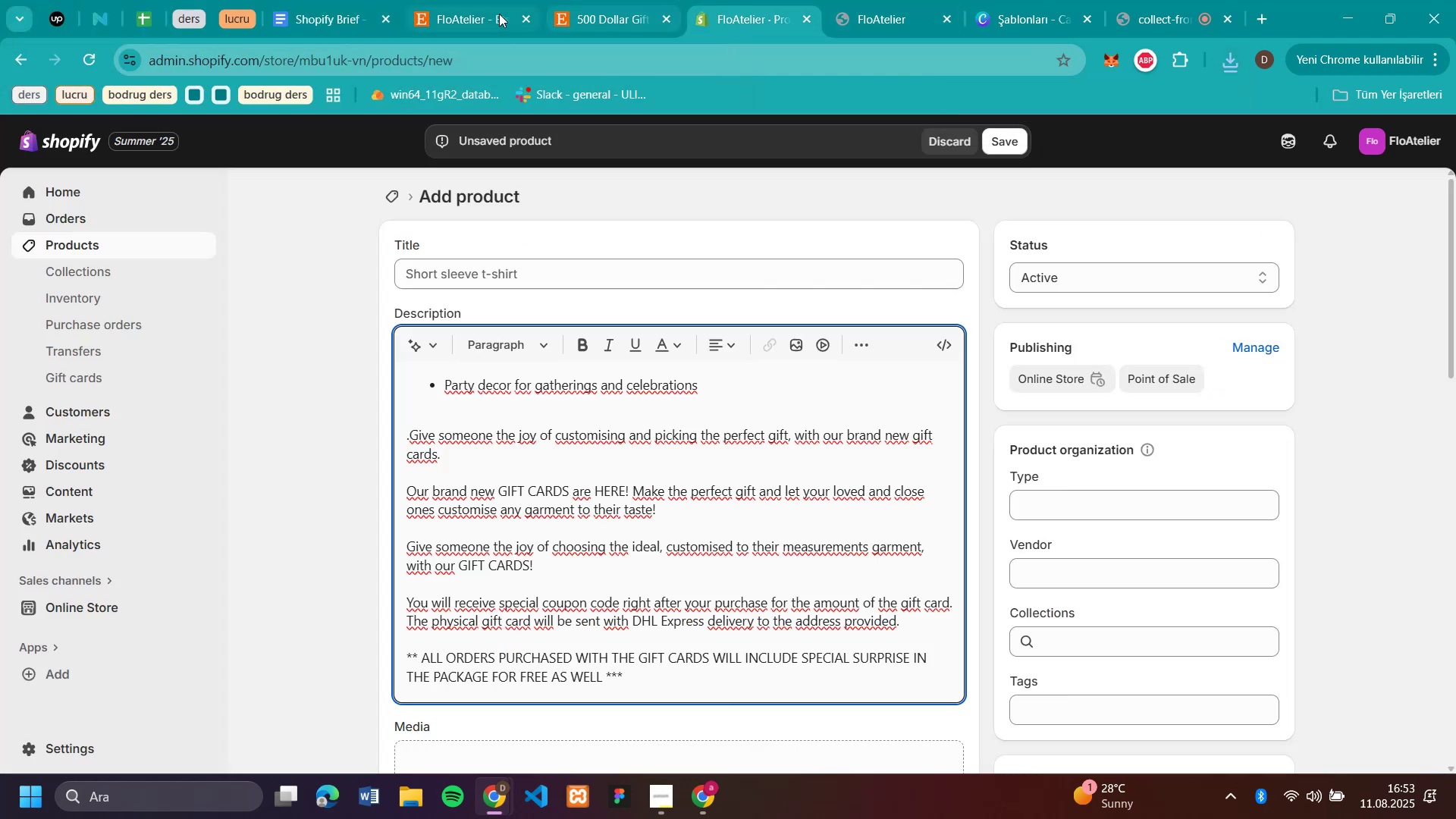 
left_click([488, 19])
 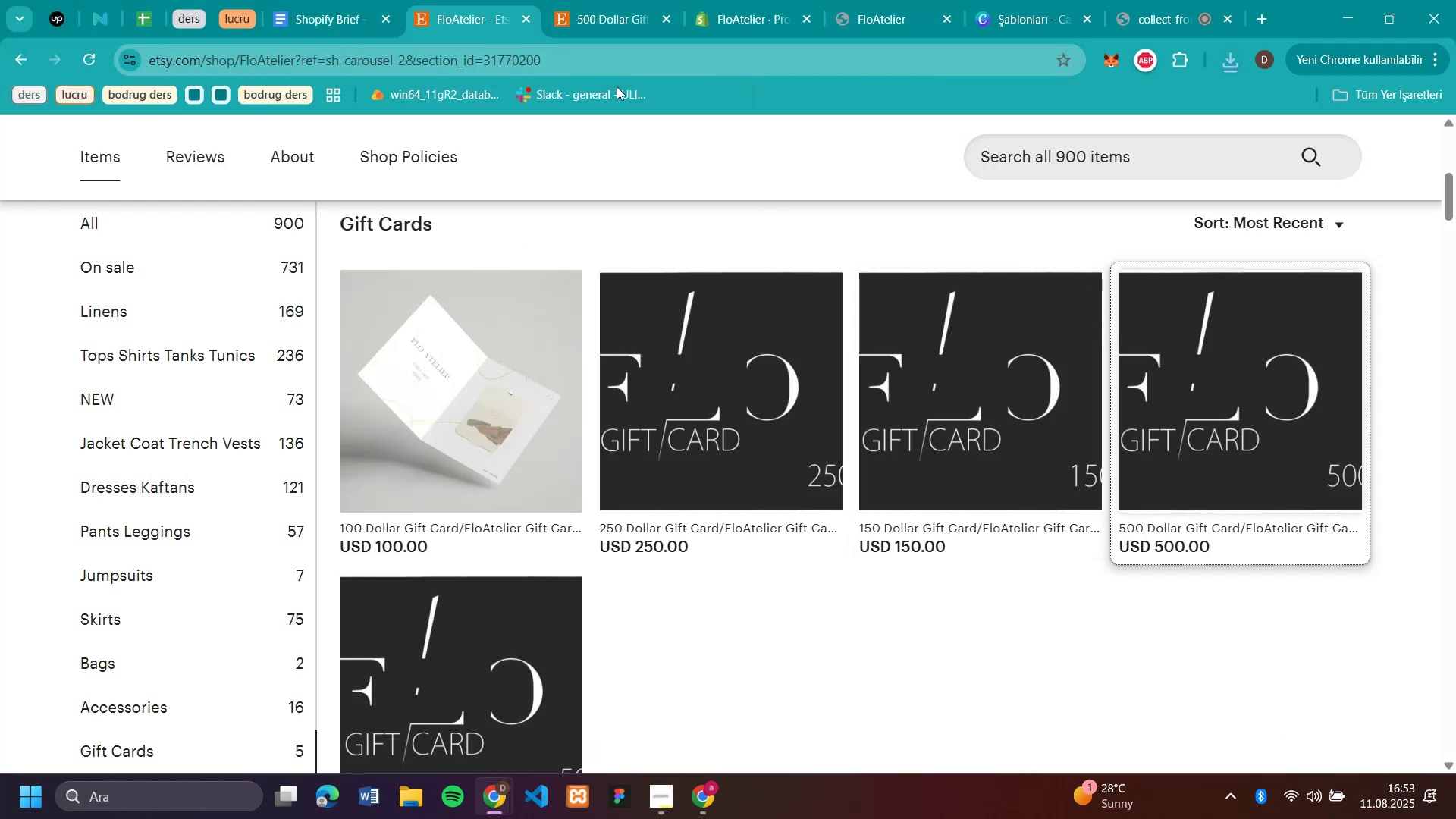 
left_click([604, 19])
 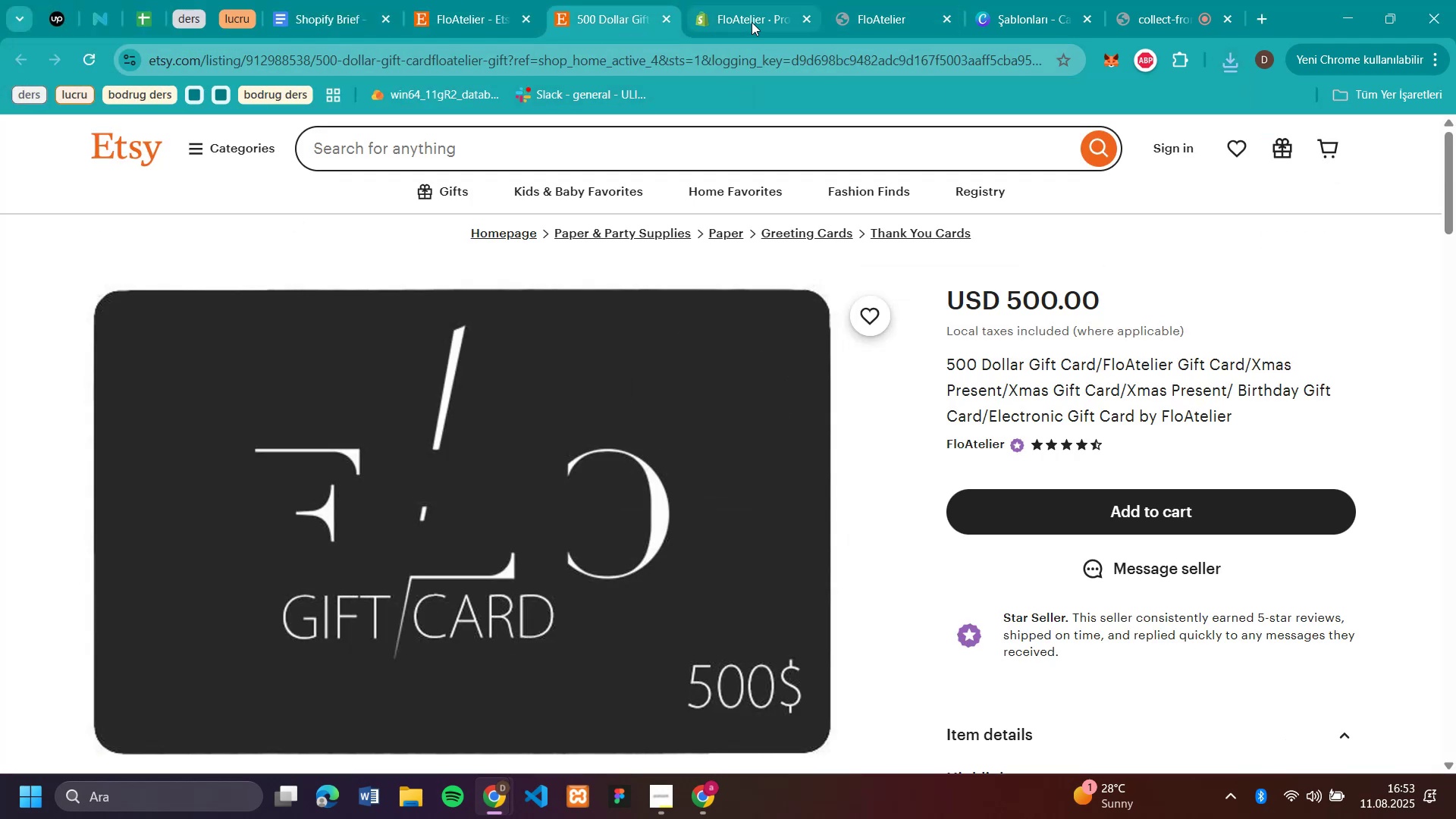 
left_click([752, 22])
 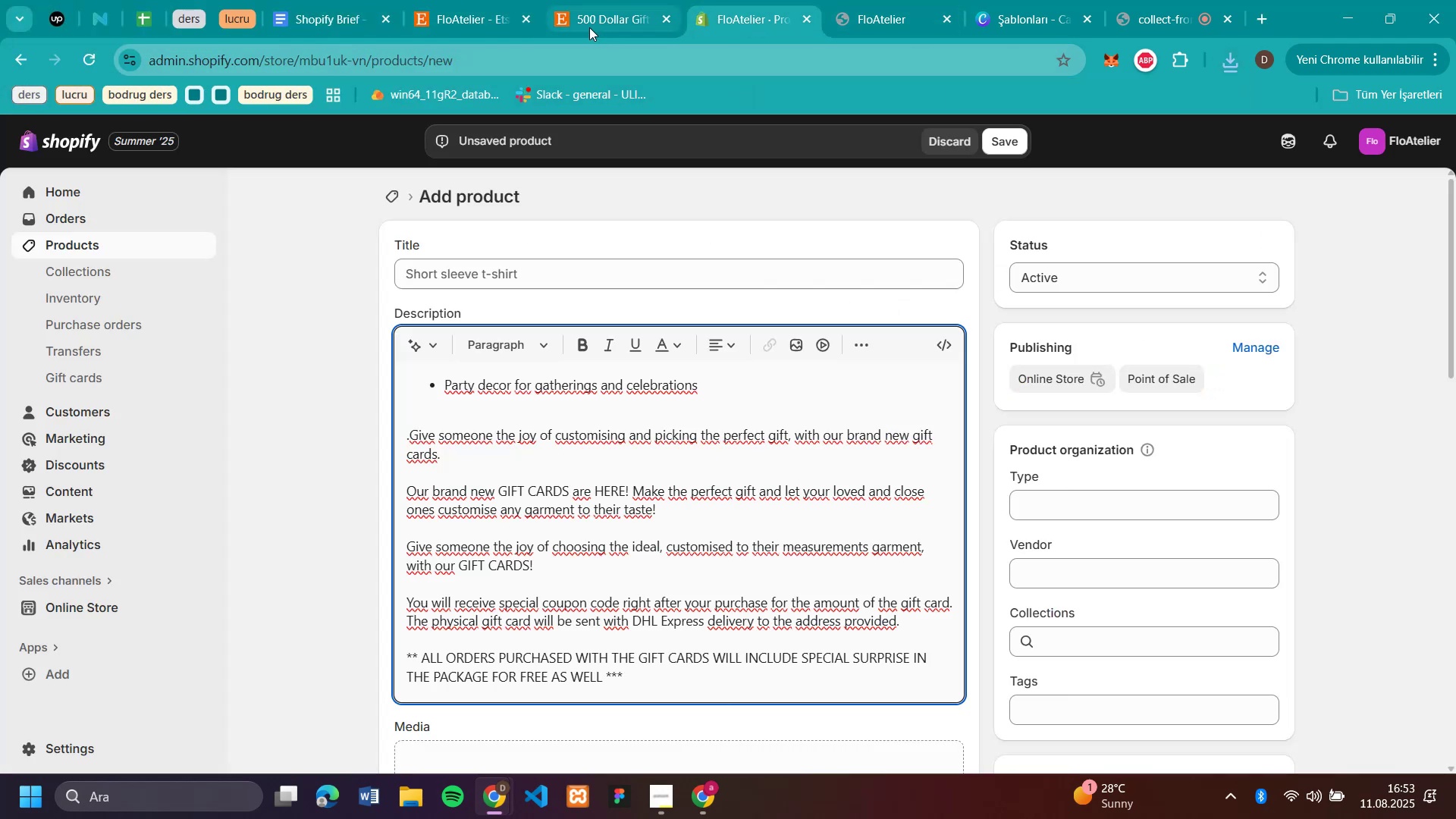 
left_click([588, 24])
 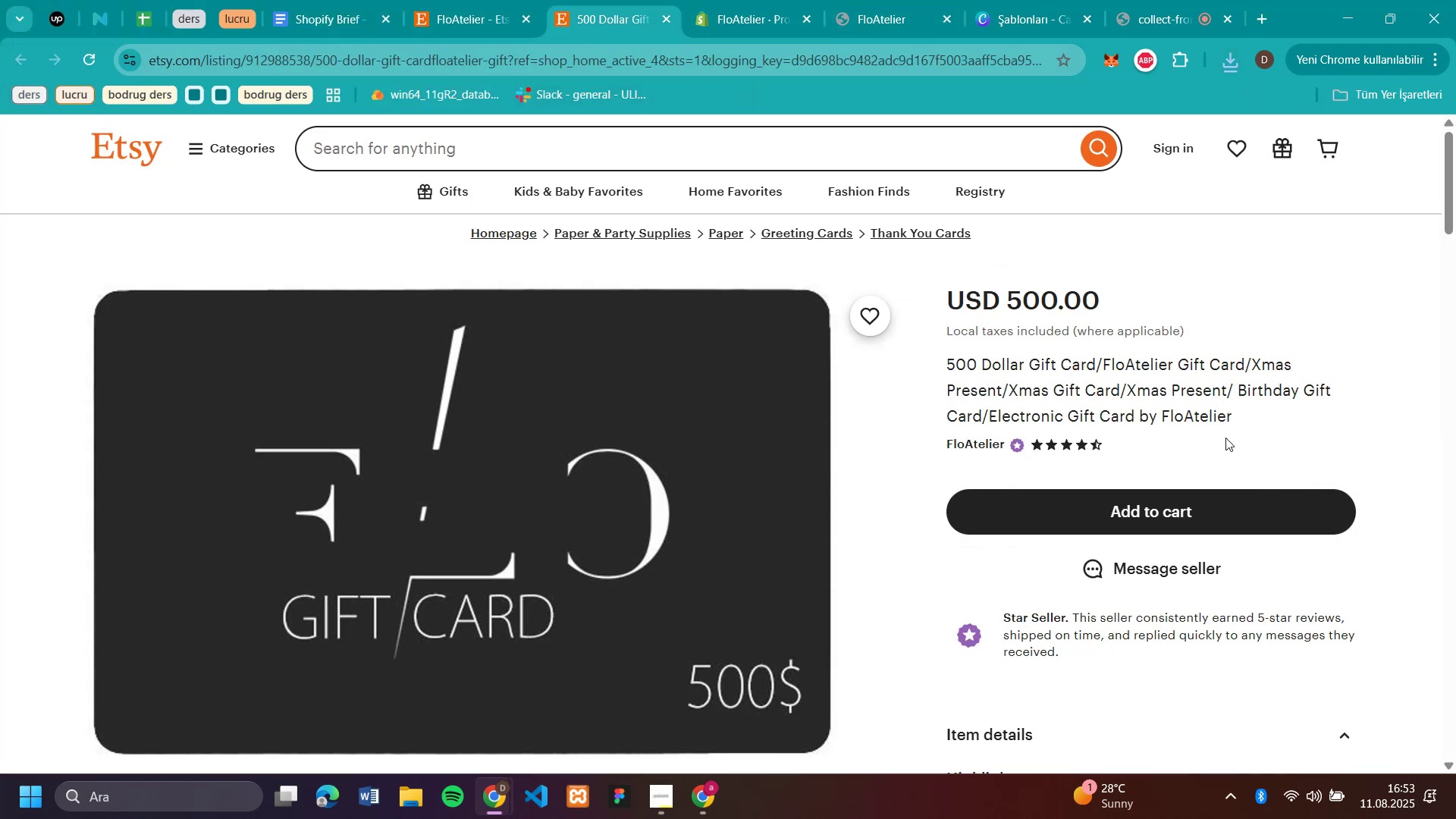 
left_click_drag(start_coordinate=[1253, 424], to_coordinate=[949, 371])
 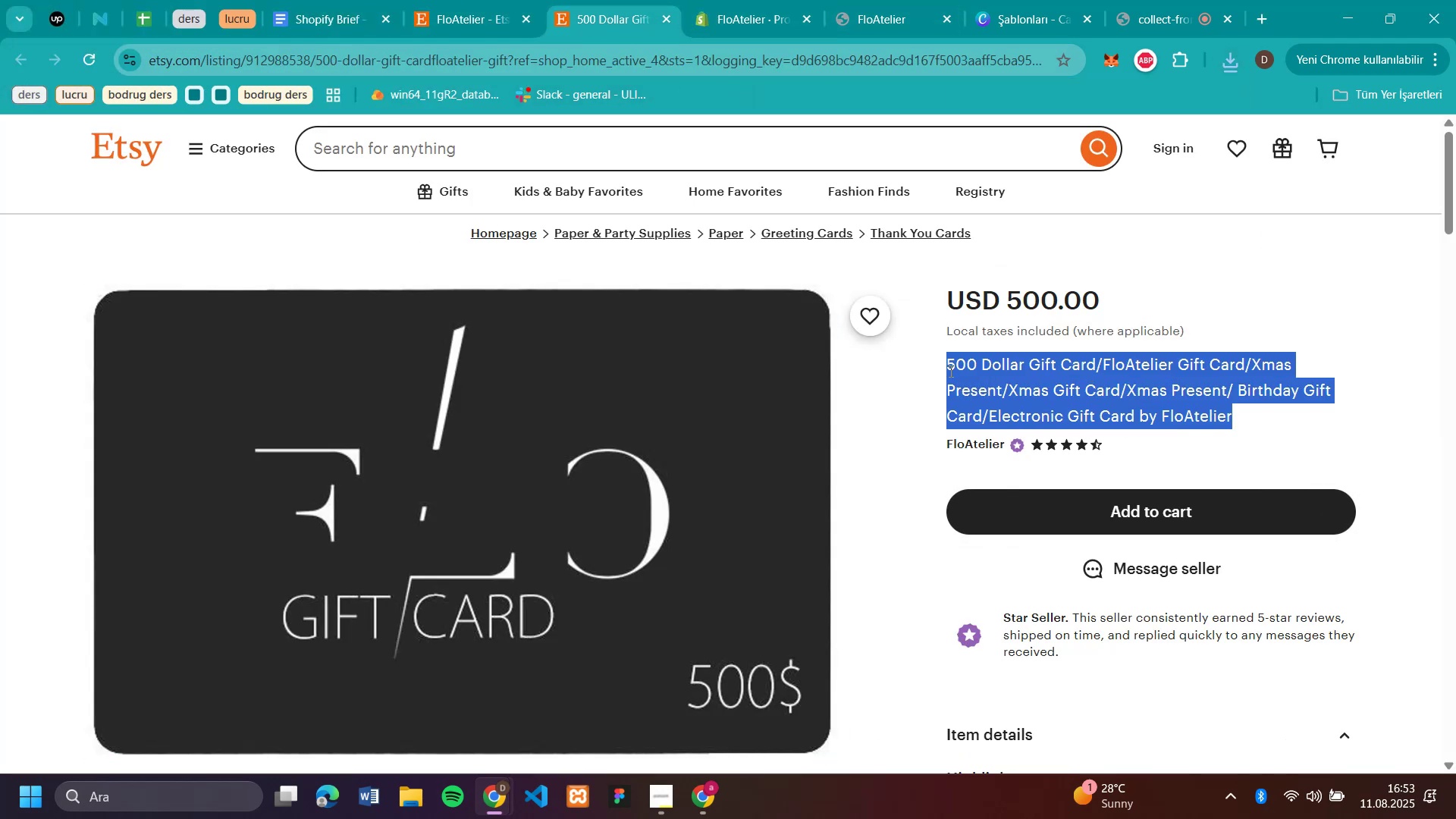 
key(Control+C)
 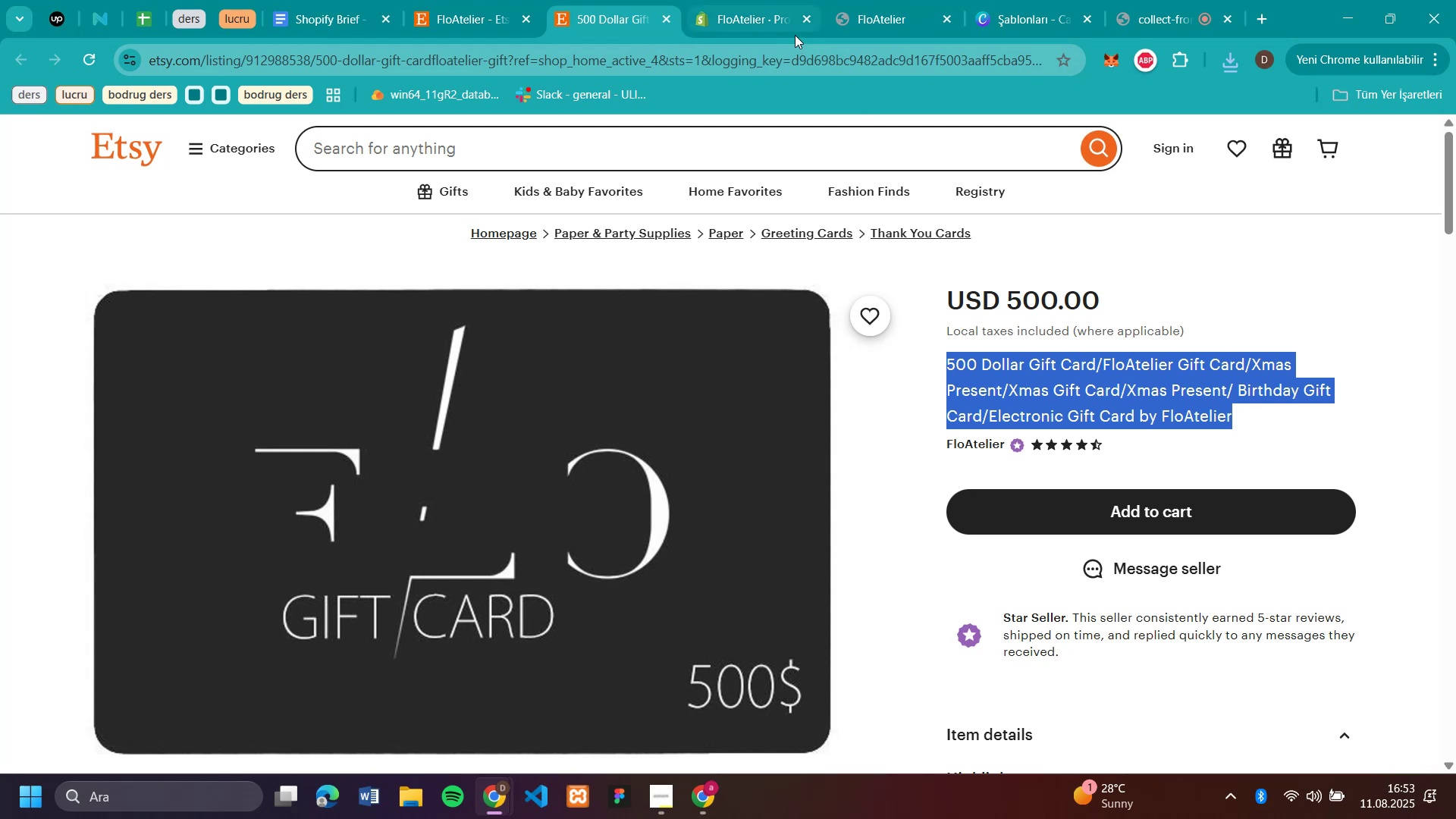 
left_click([749, 16])
 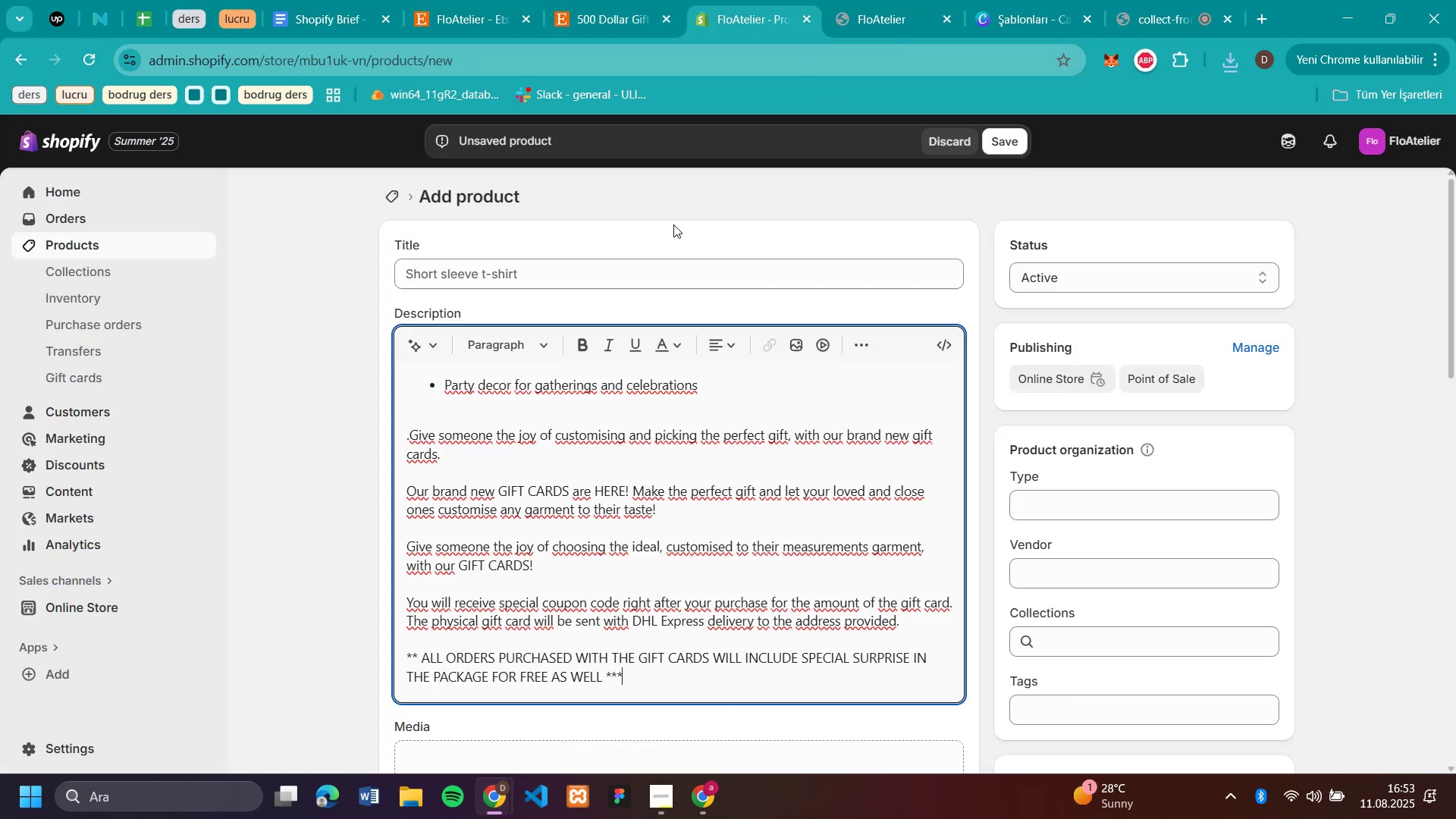 
left_click([676, 279])
 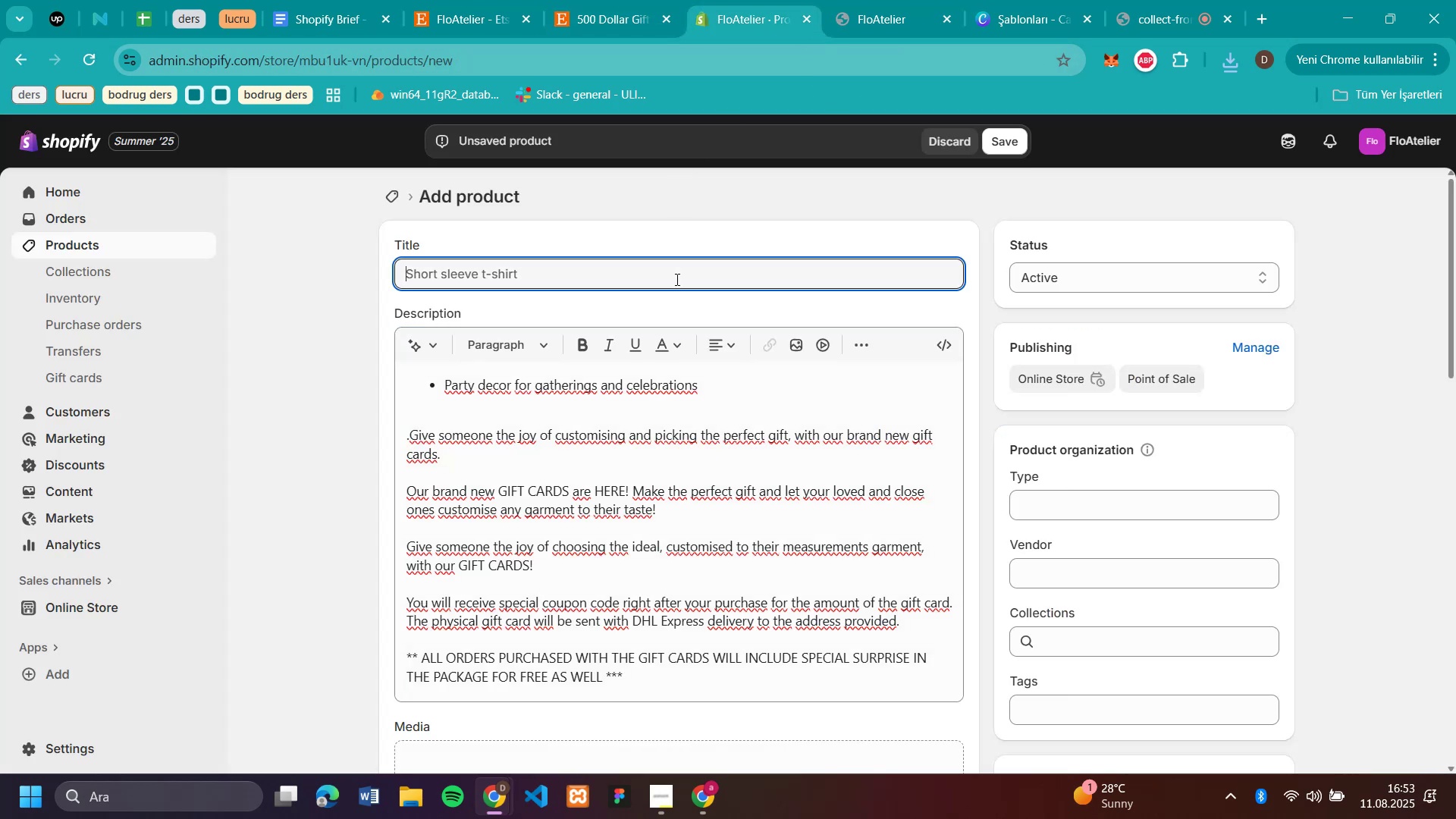 
key(Control+V)
 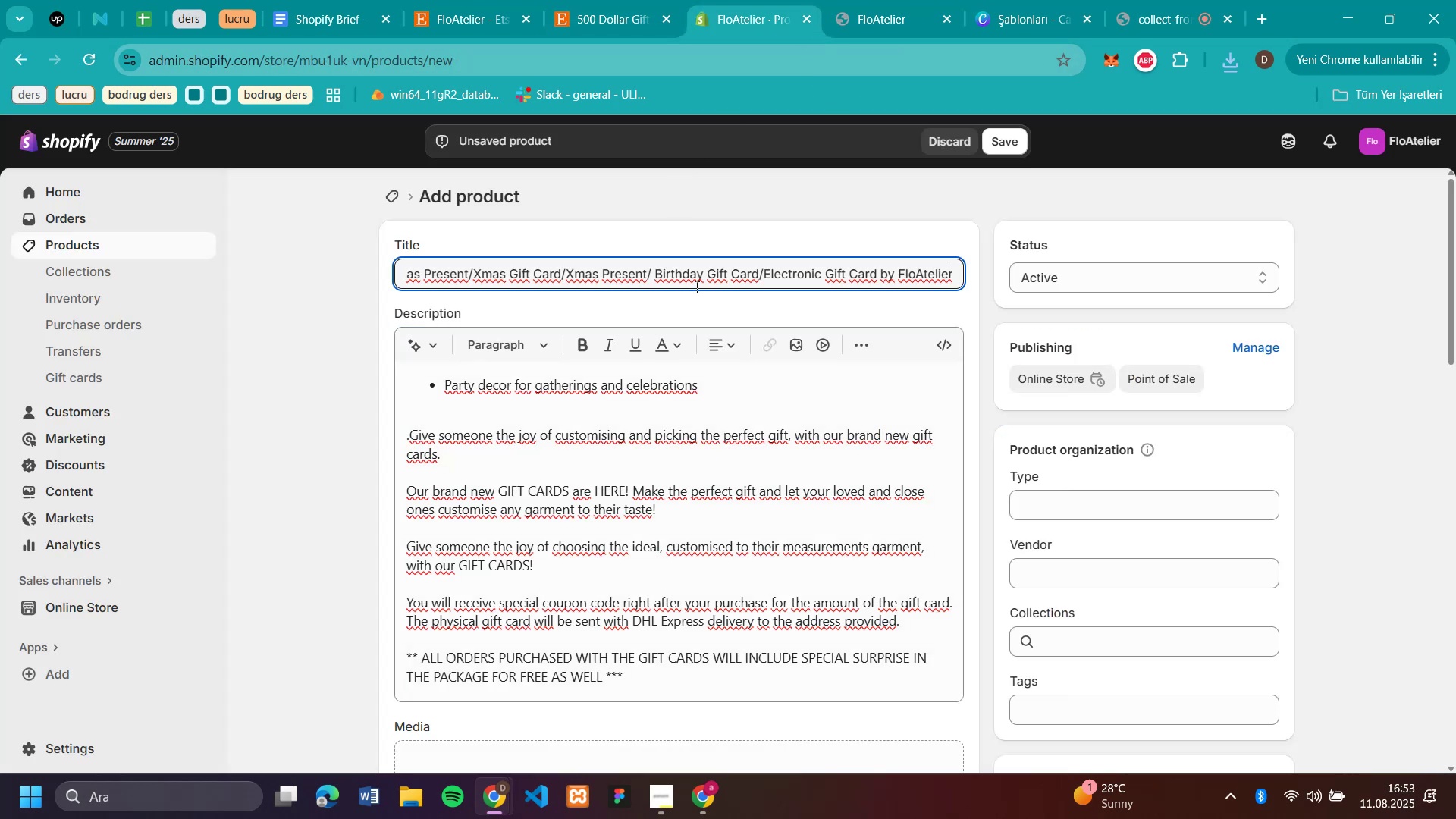 
scroll: coordinate [729, 303], scroll_direction: down, amount: 5.0
 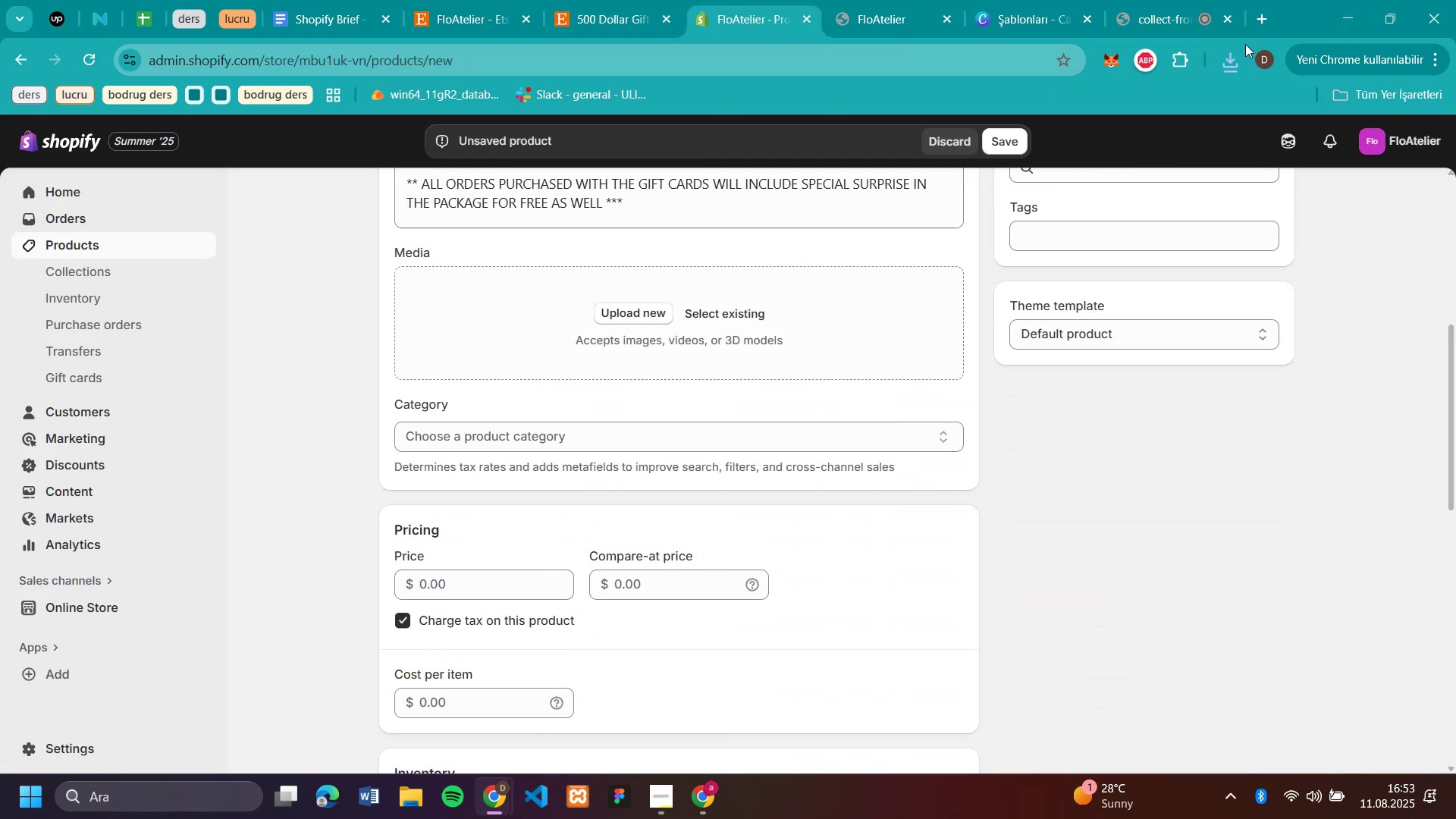 
left_click([1229, 71])
 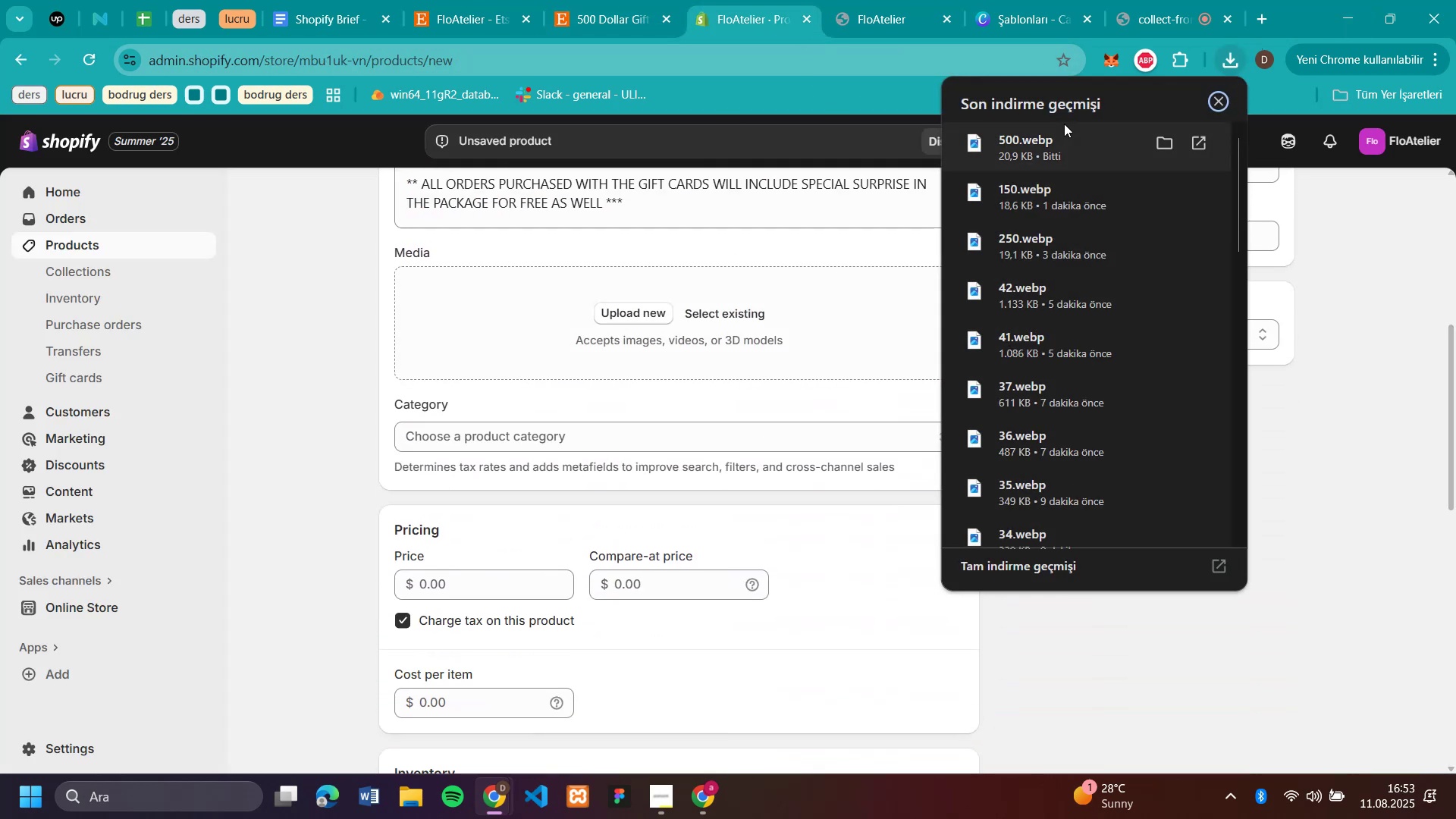 
left_click_drag(start_coordinate=[1056, 134], to_coordinate=[720, 297])
 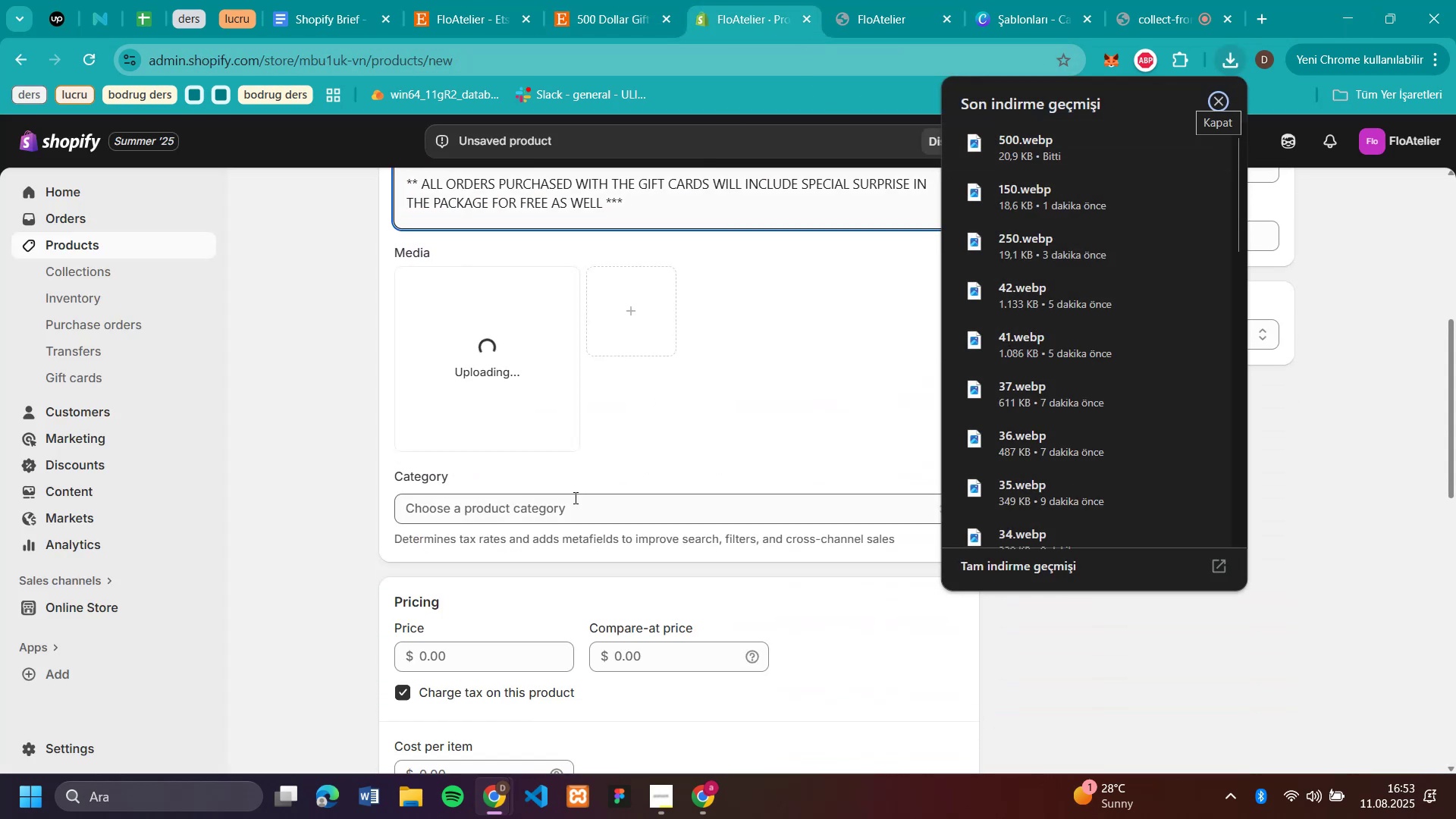 
scroll: coordinate [539, 562], scroll_direction: down, amount: 1.0
 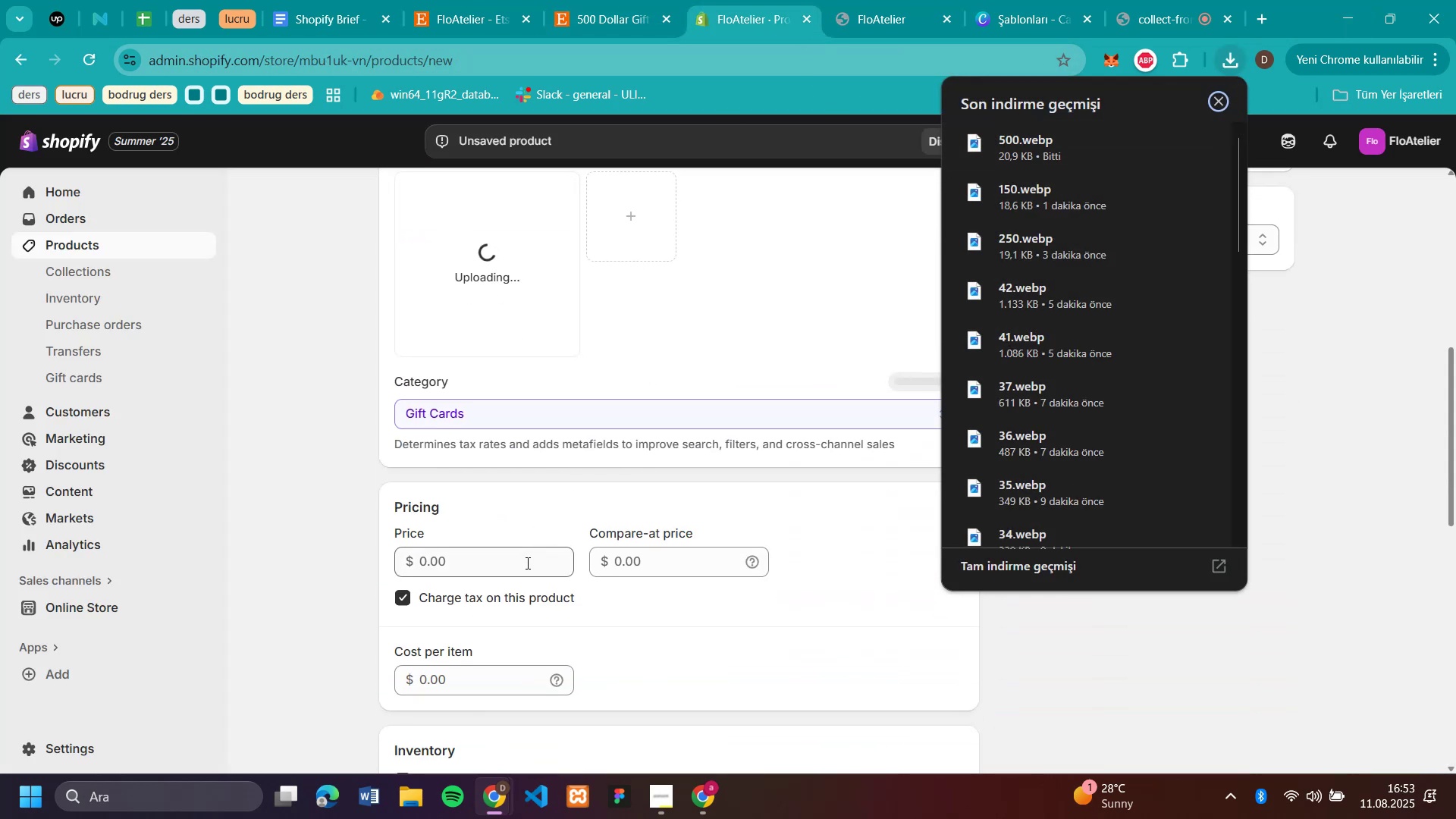 
left_click([526, 563])
 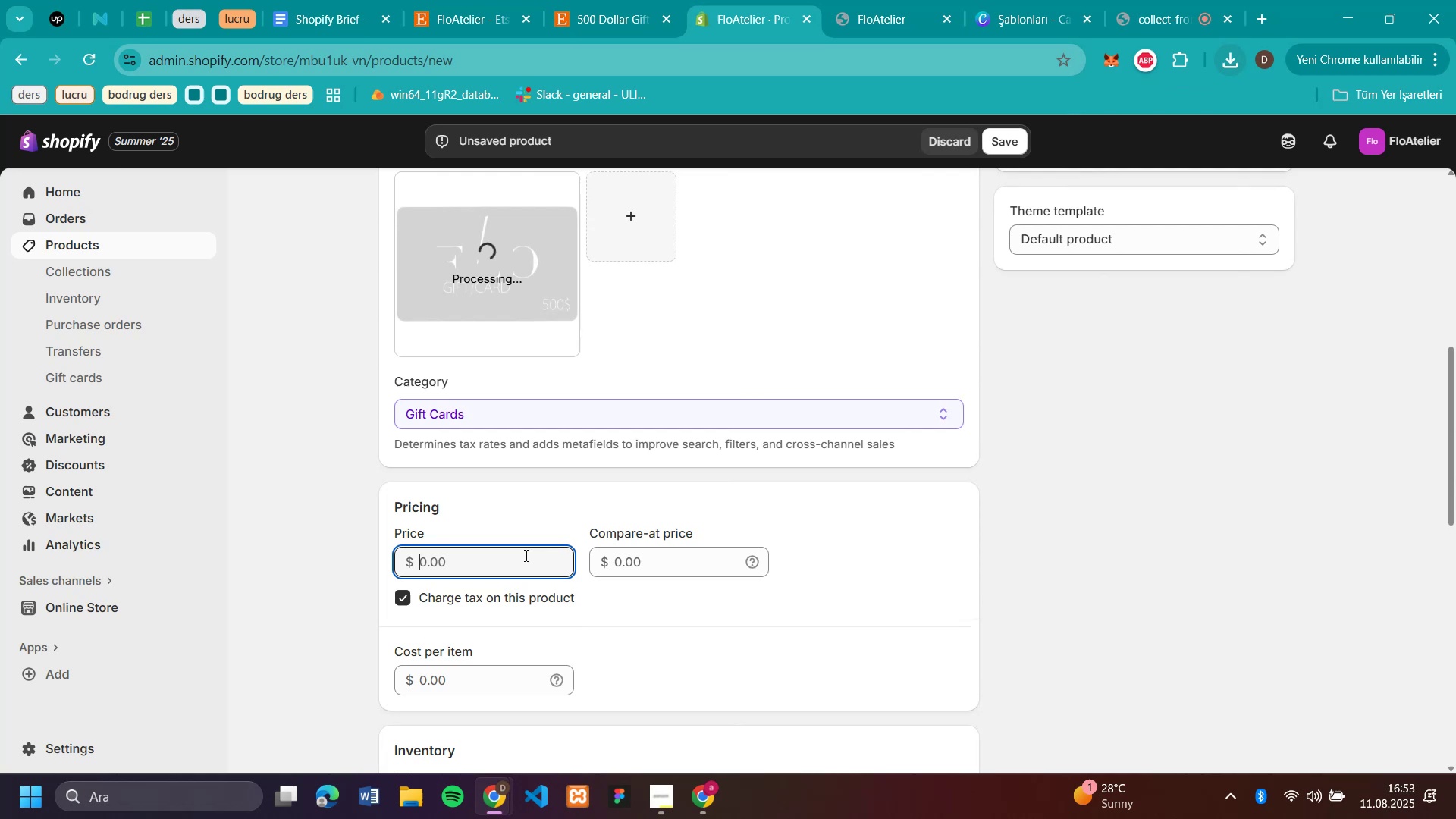 
type(500)
 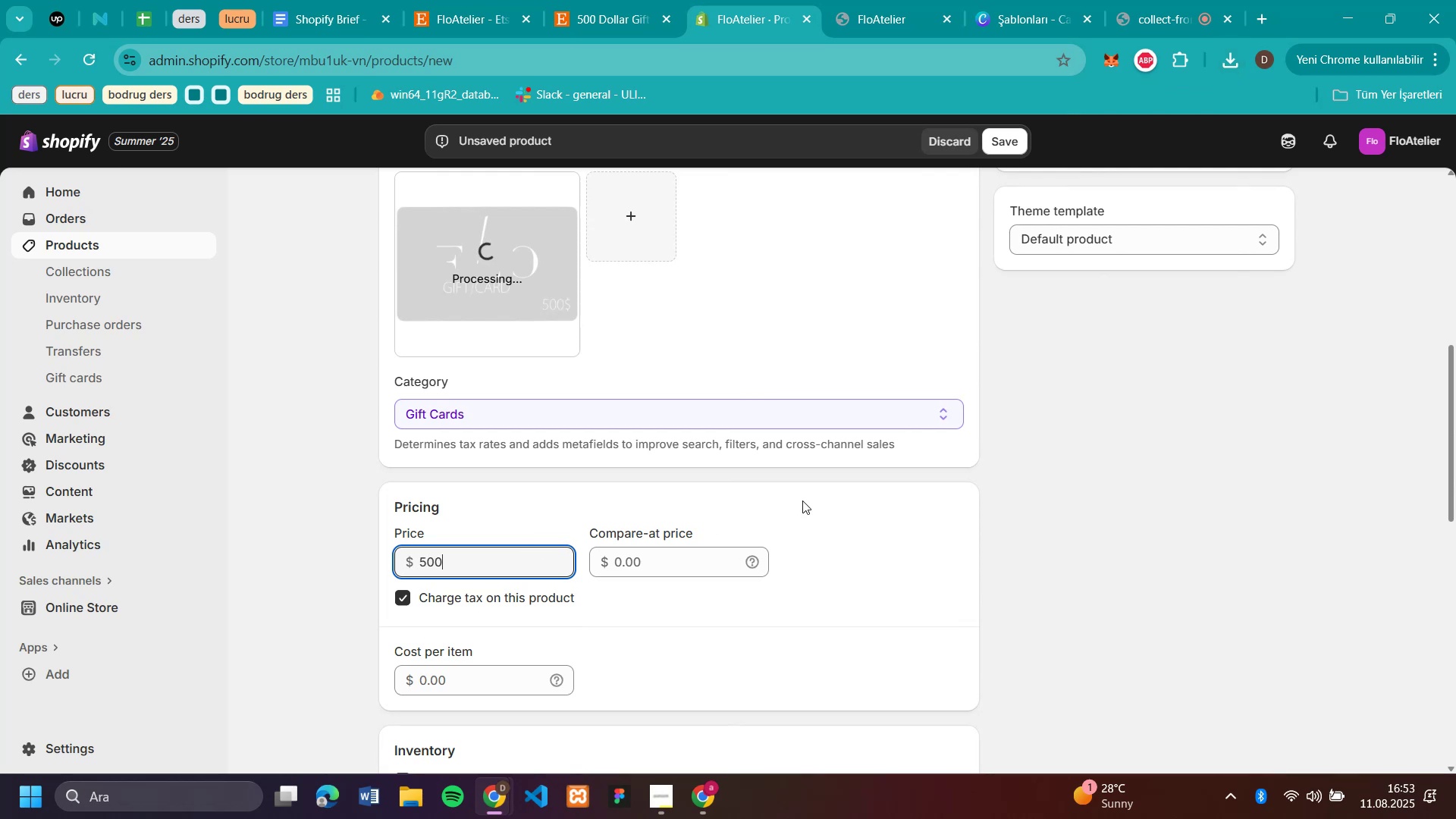 
scroll: coordinate [943, 510], scroll_direction: down, amount: 3.0
 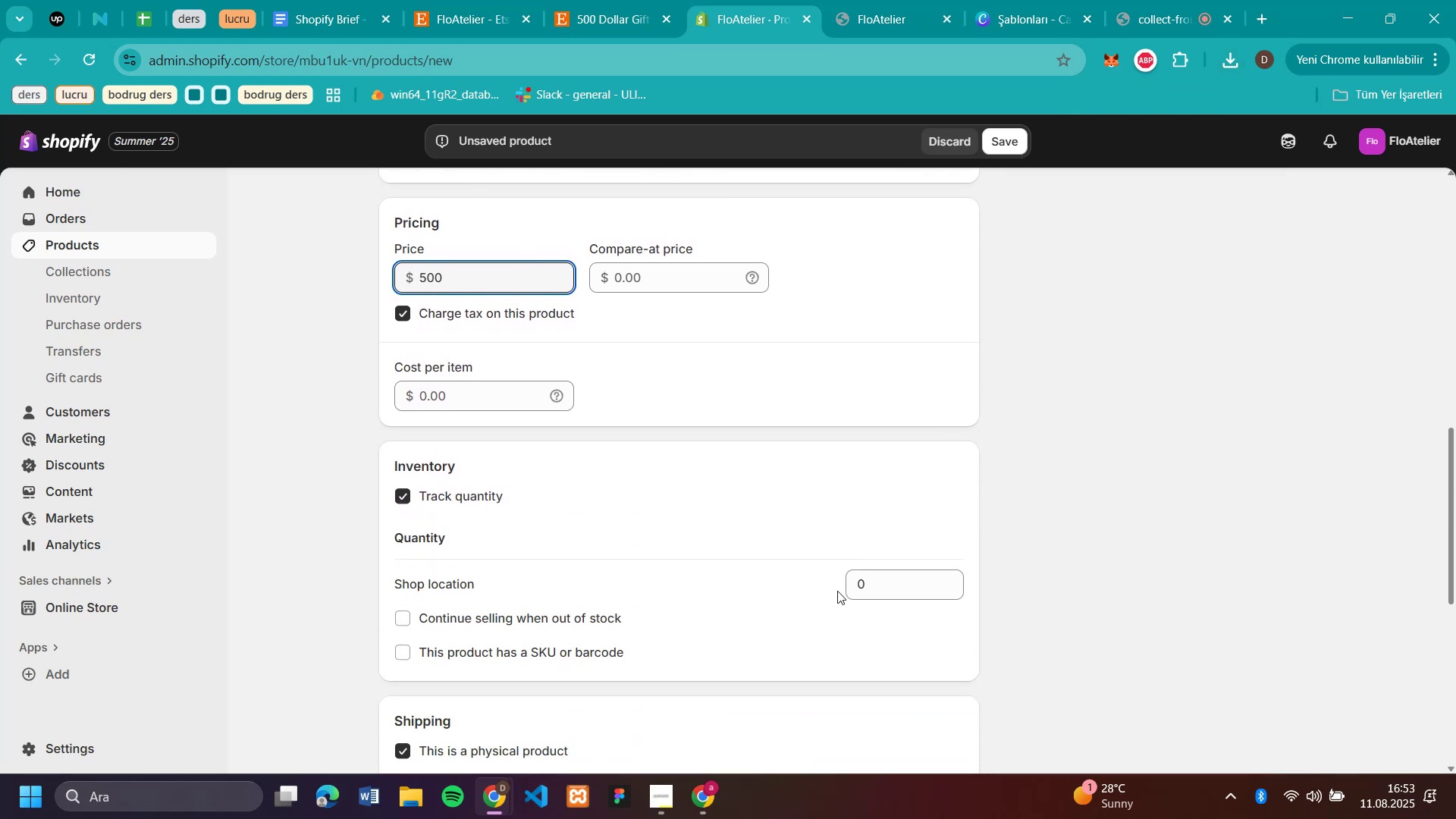 
left_click([873, 584])
 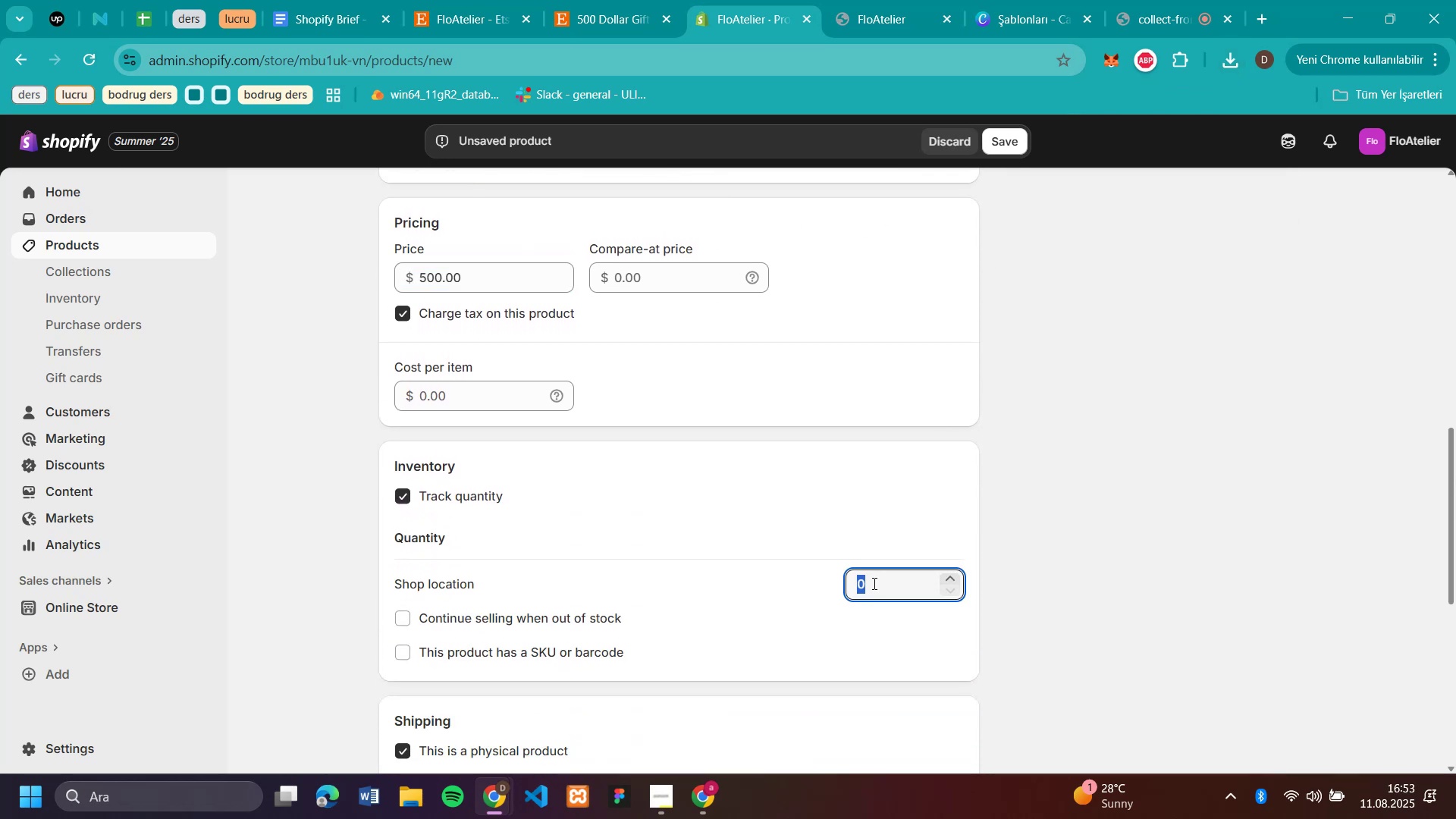 
type(50)
 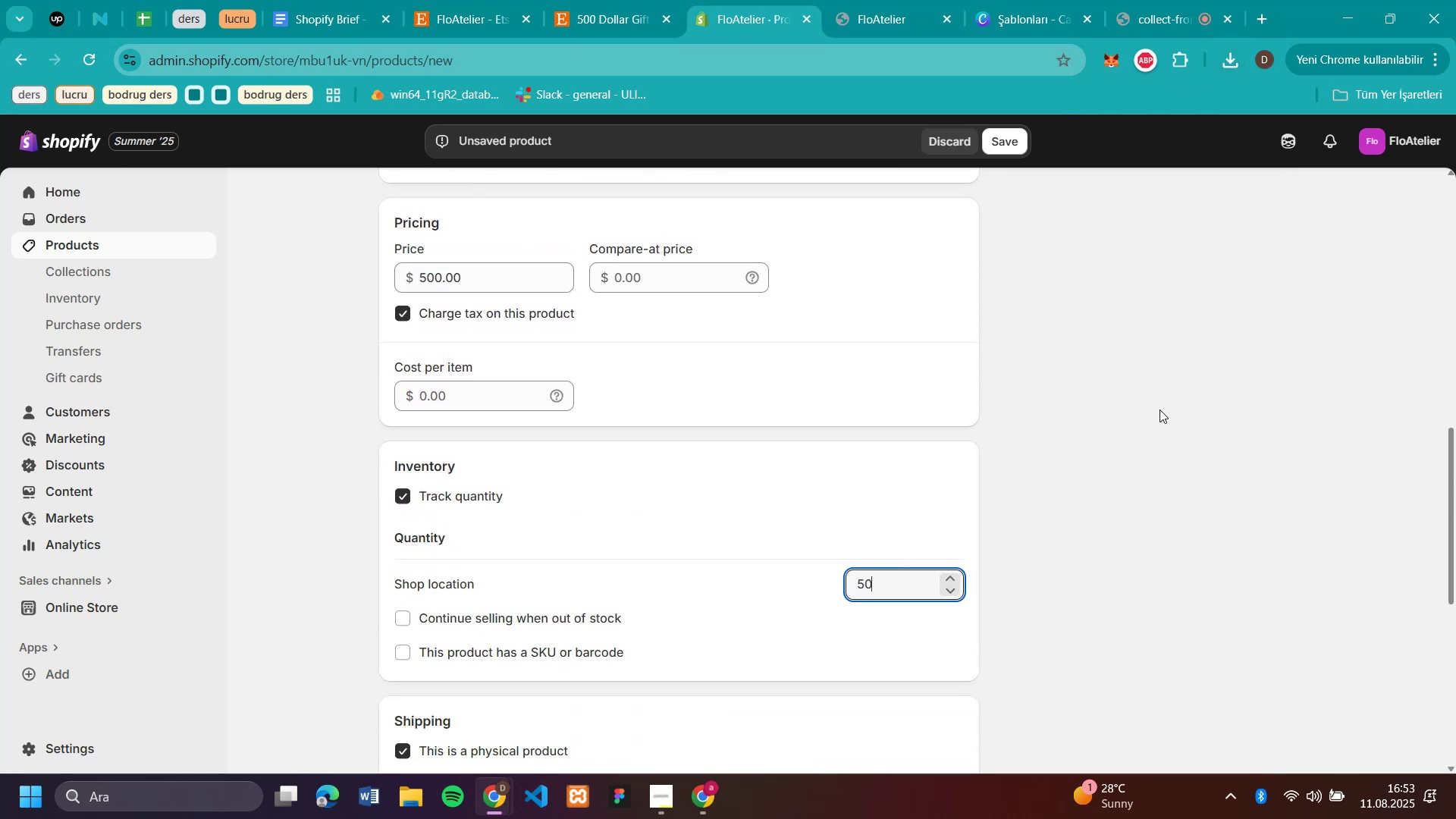 
left_click([1159, 410])
 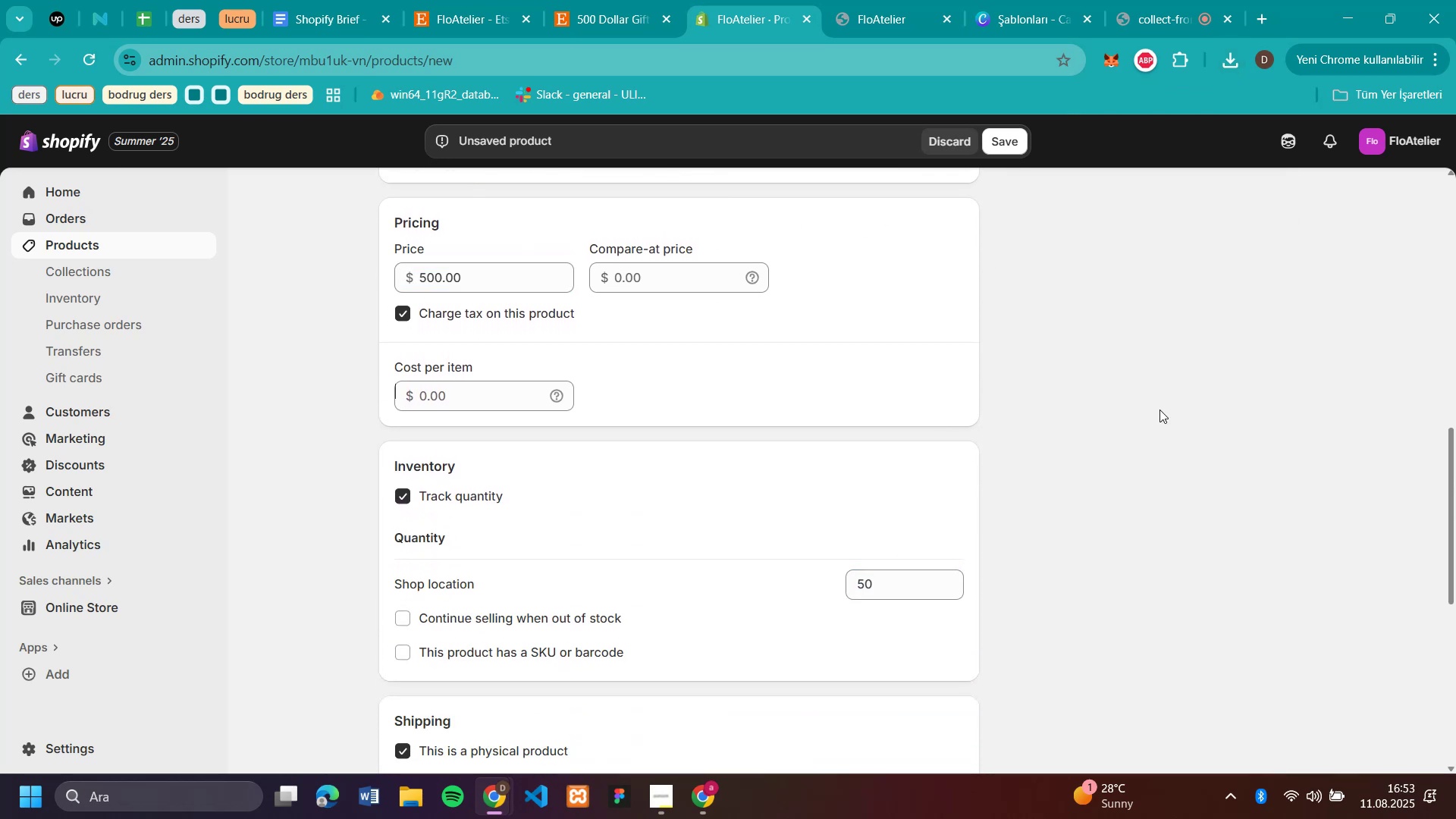 
scroll: coordinate [1159, 389], scroll_direction: up, amount: 6.0
 